 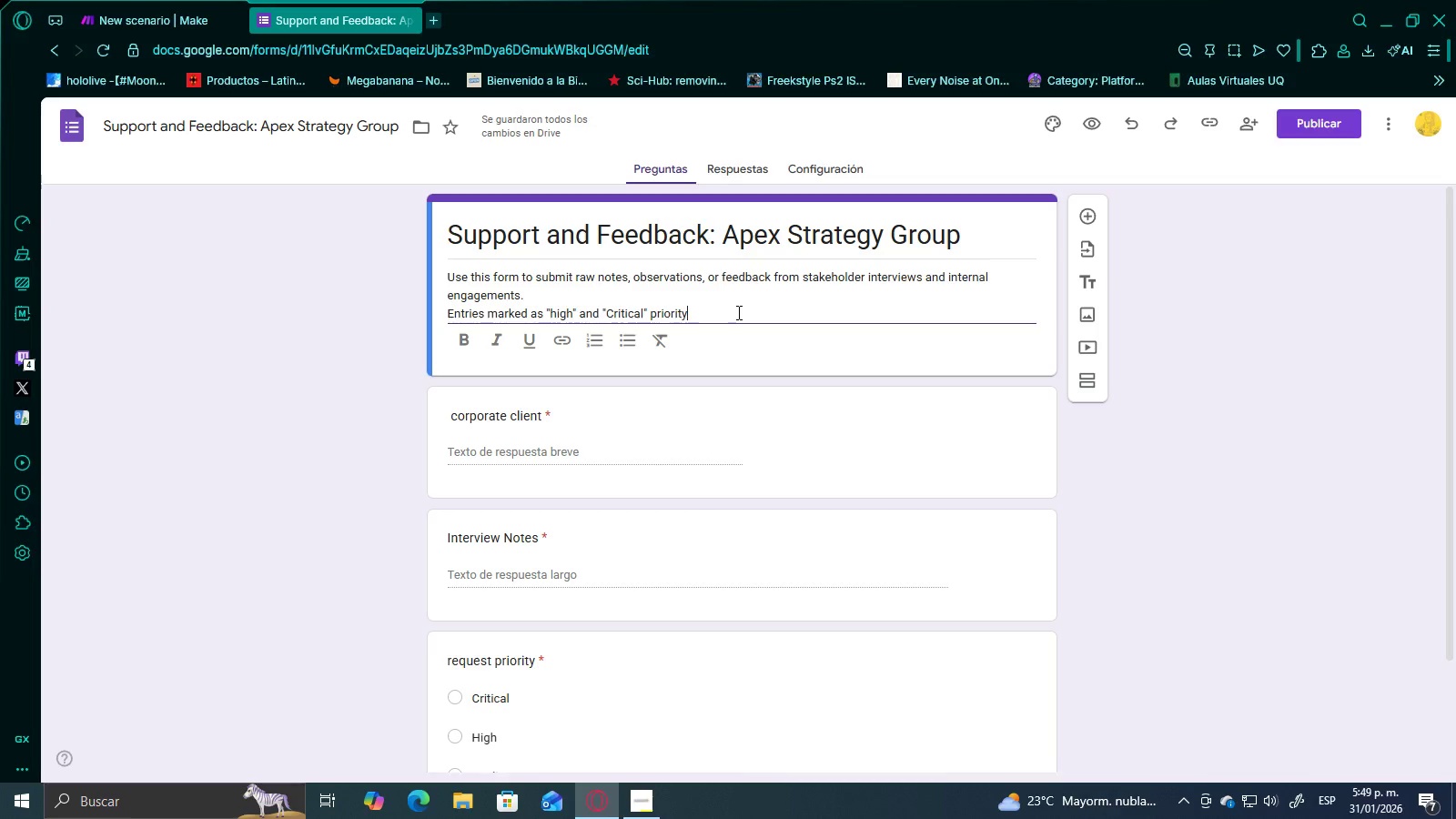 
type( will be reviewed a)
key(Backspace)
type(inmediately )
 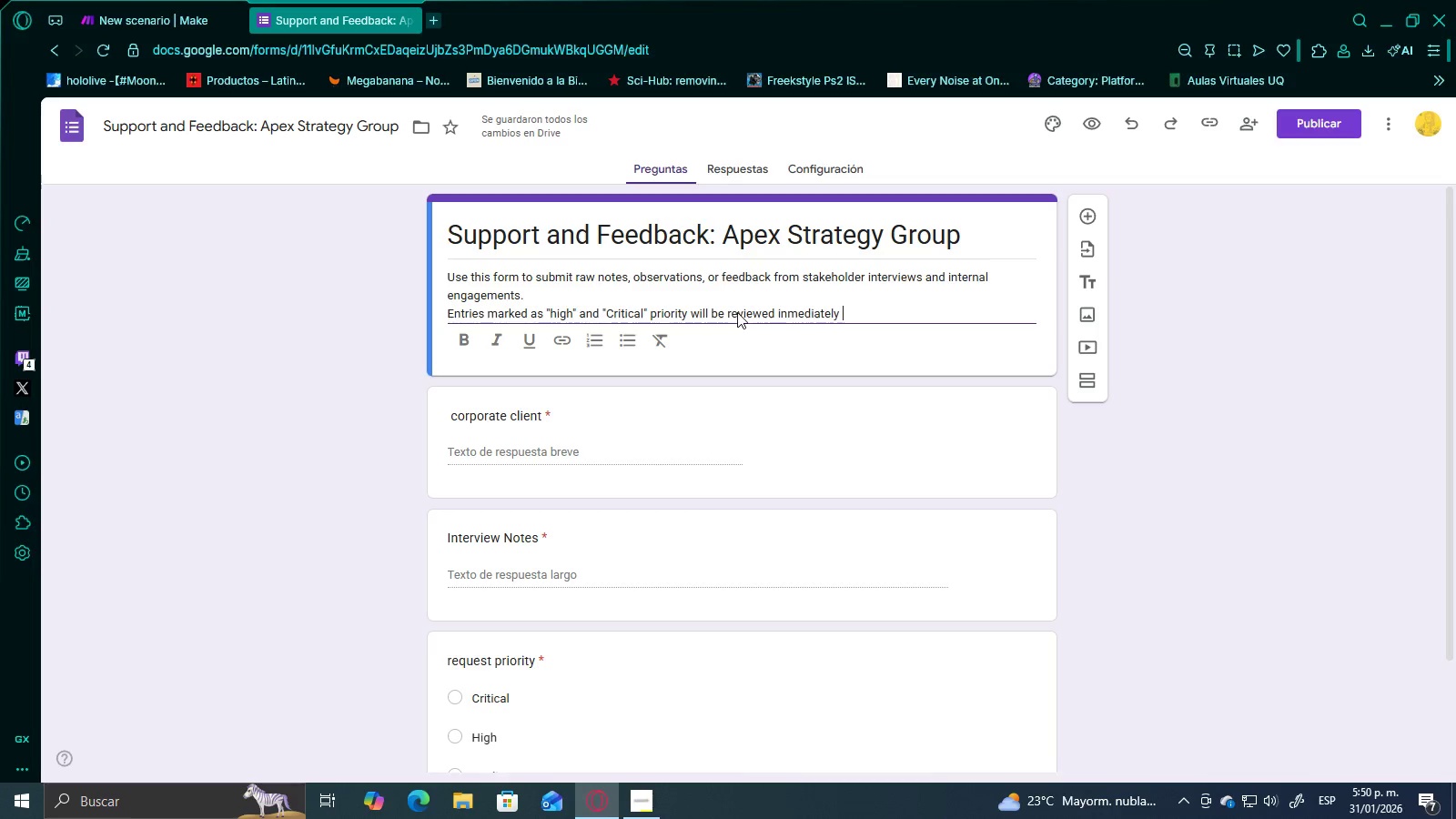 
wait(5.94)
 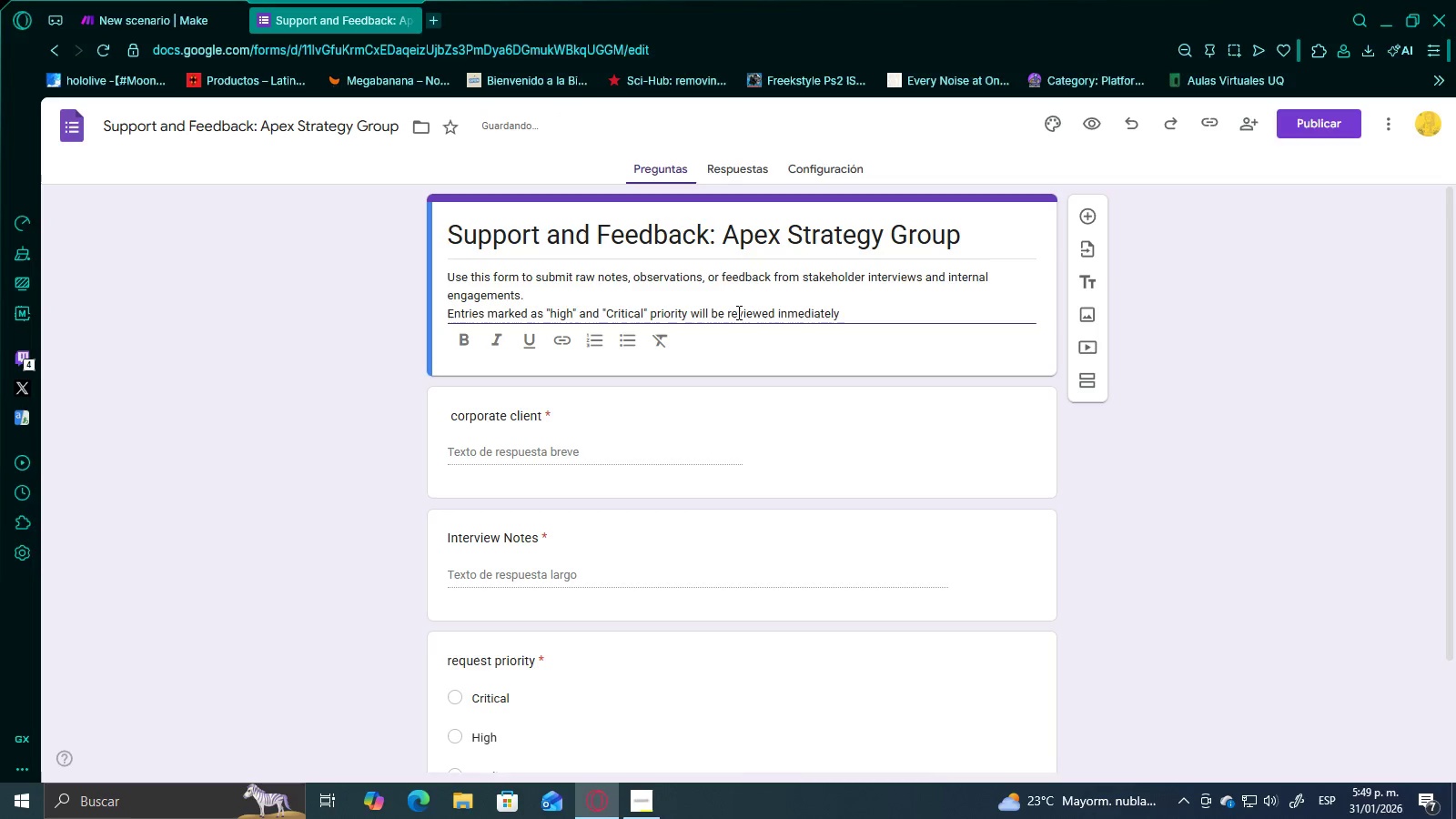 
type(and summarized for executive brie)
 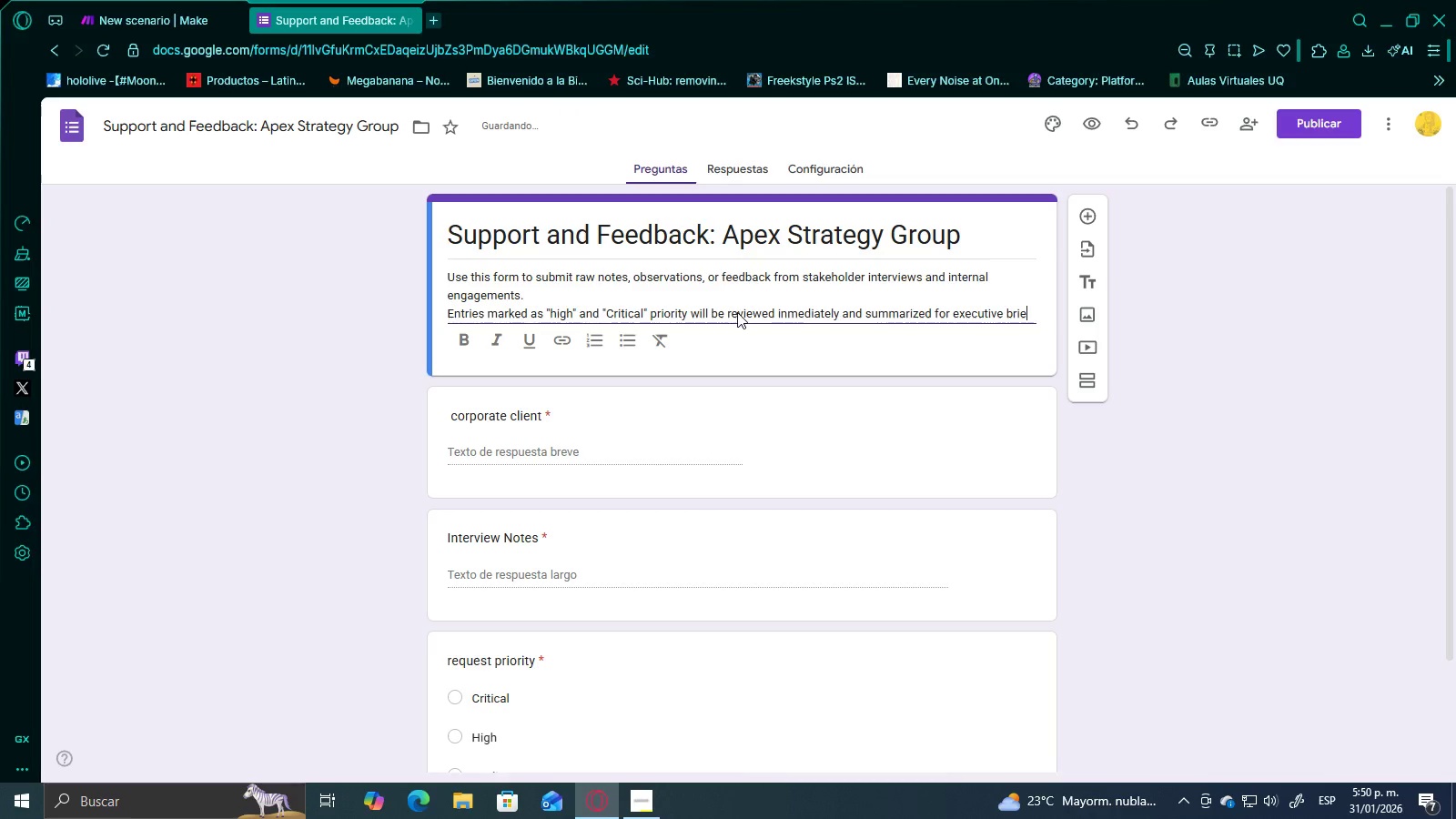 
type(fing. ))
key(Backspace)
type(Please ensure your notes are clear, factual )
key(Backspace)
type(, and complete.)
 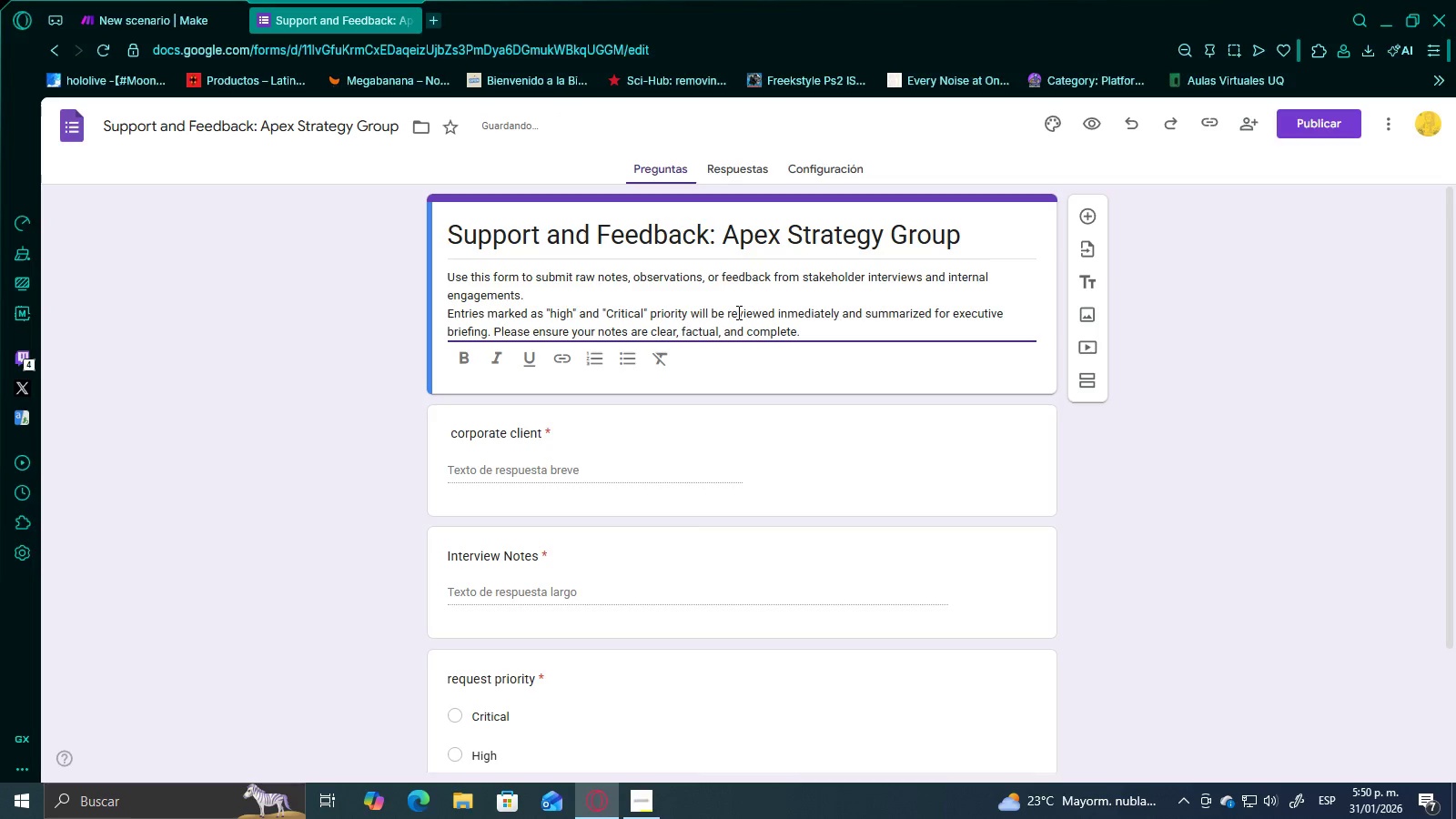 
left_click([241, 310])
 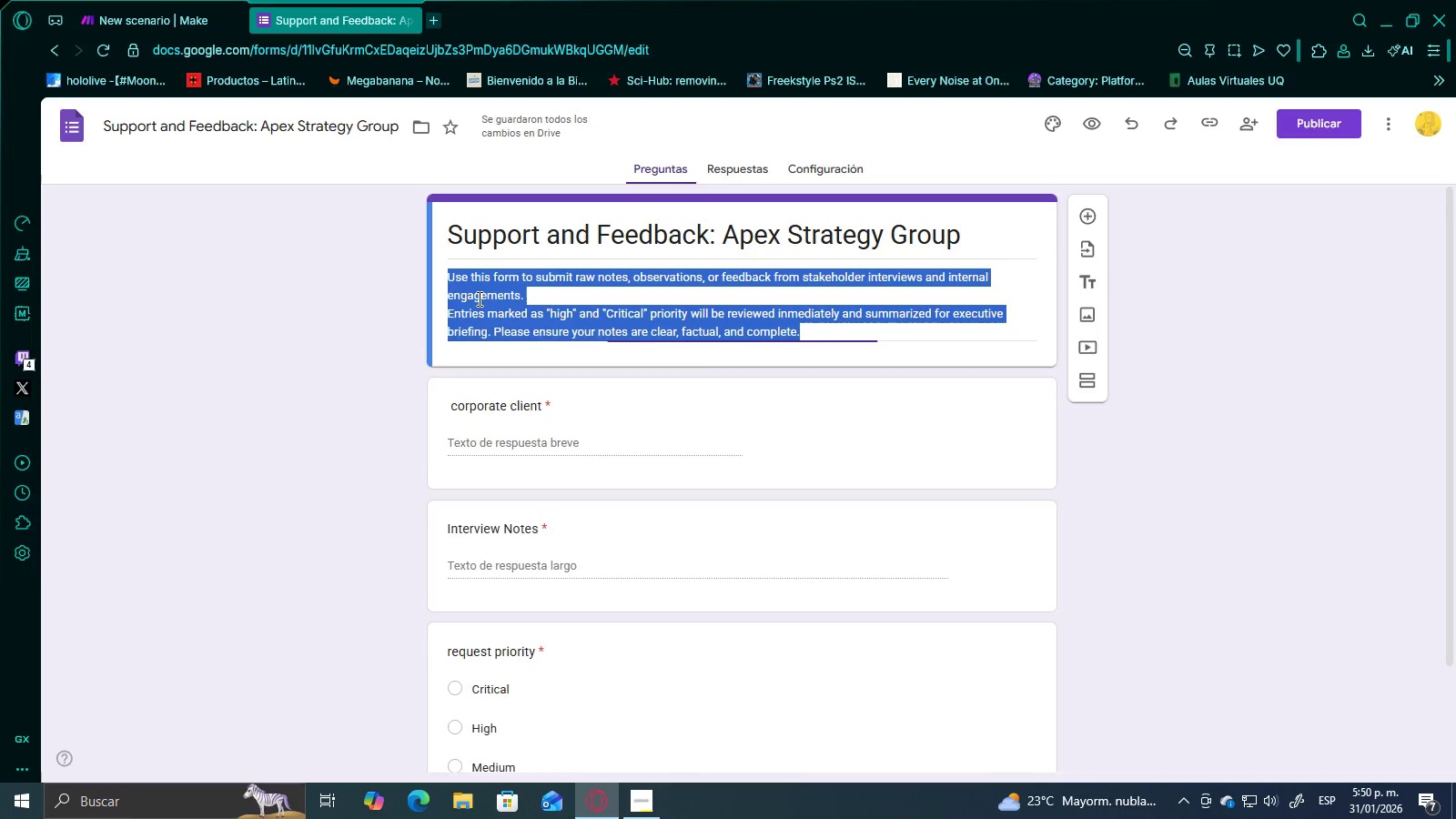 
double_click([437, 282])
 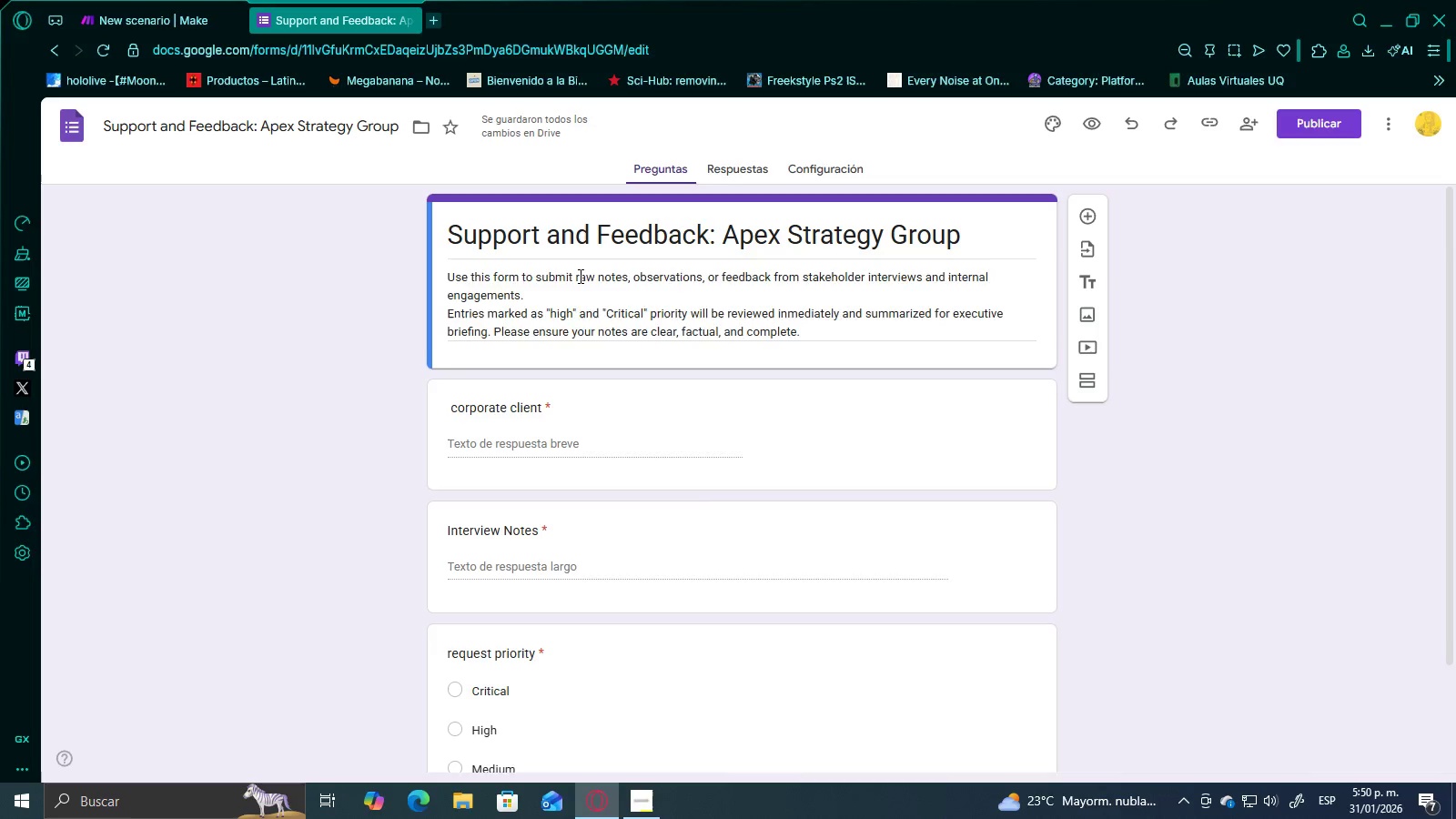 
triple_click([590, 277])
 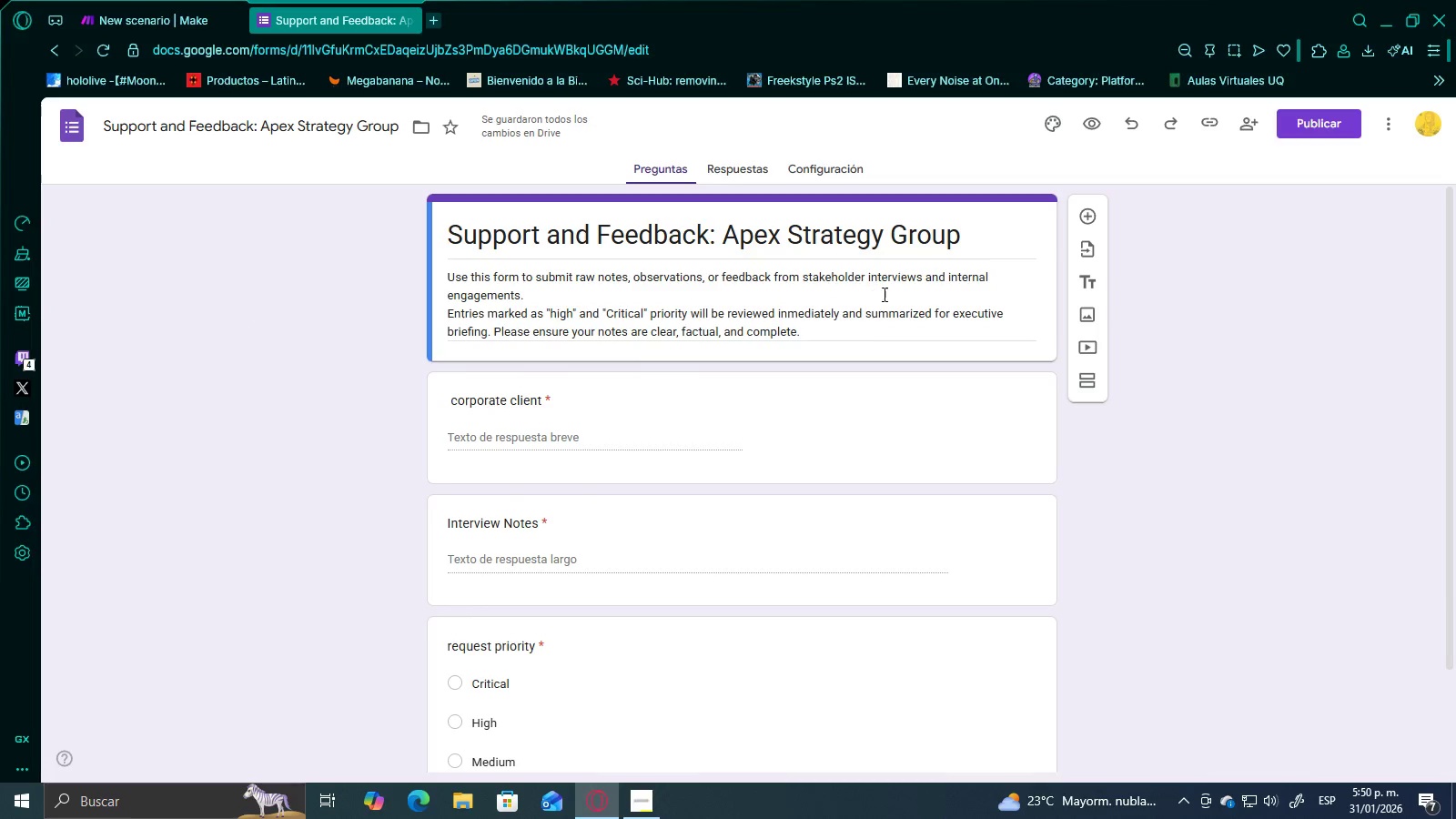 
double_click([759, 288])
 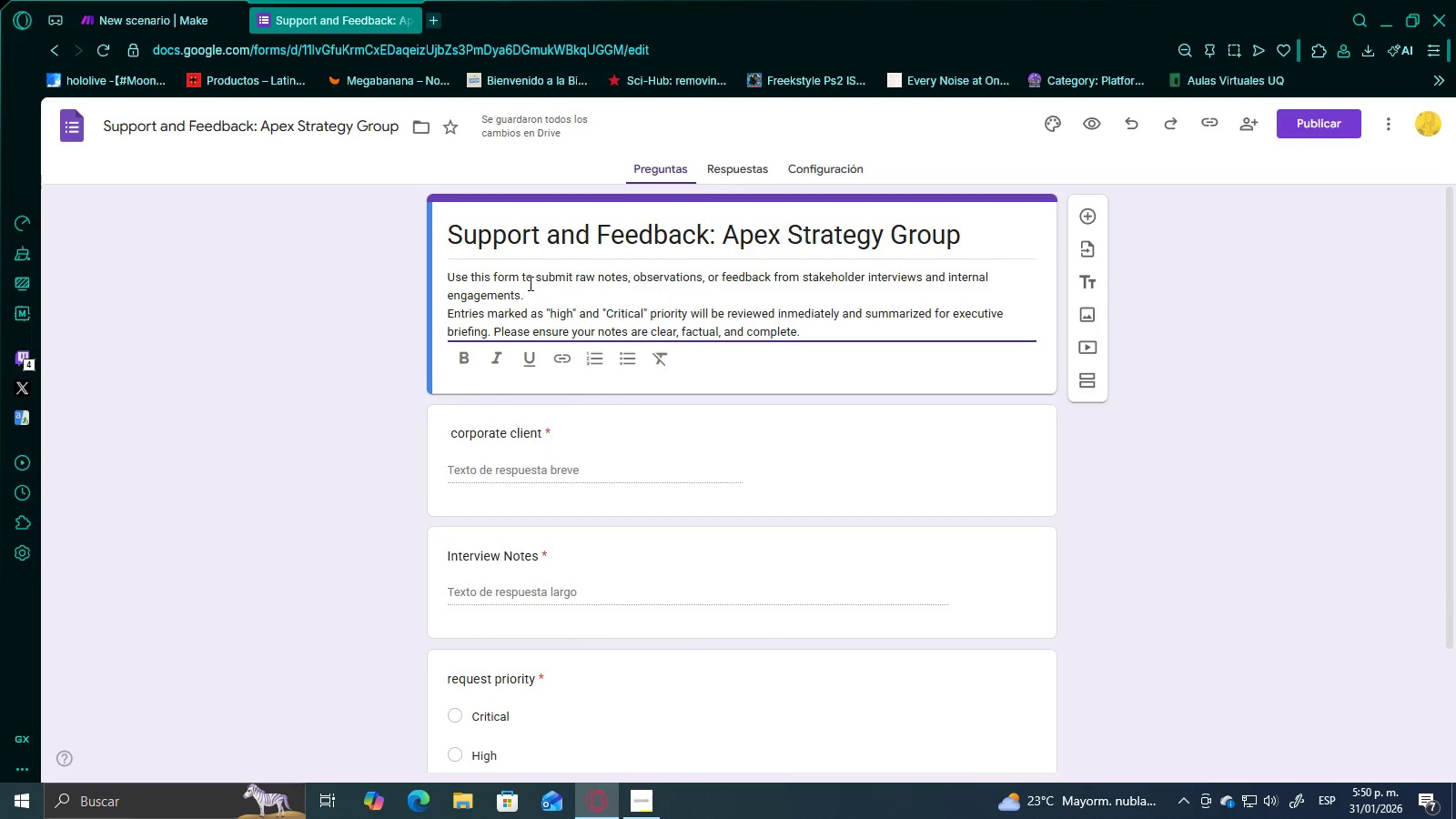 
left_click([480, 268])
 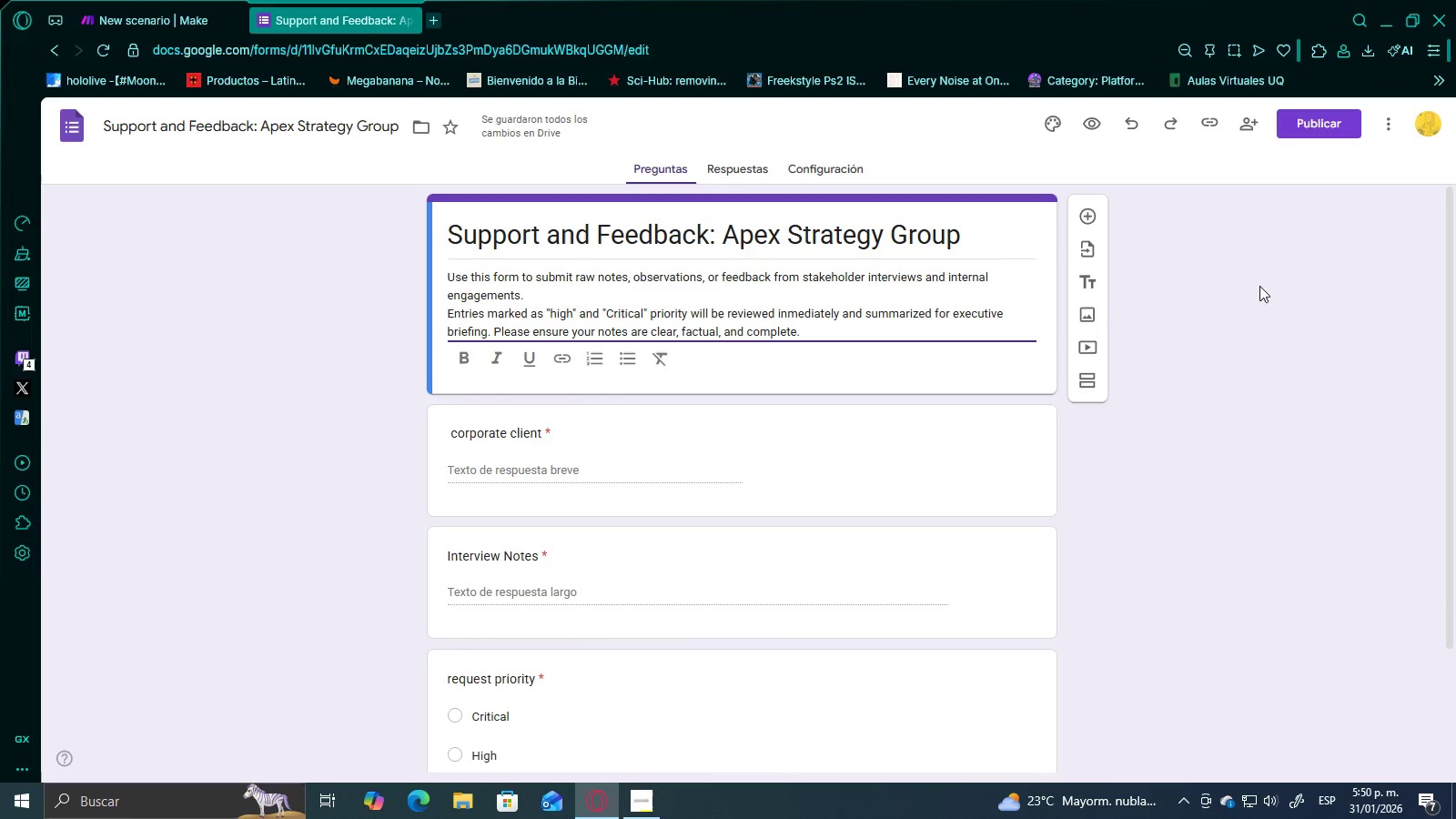 
left_click([1312, 292])
 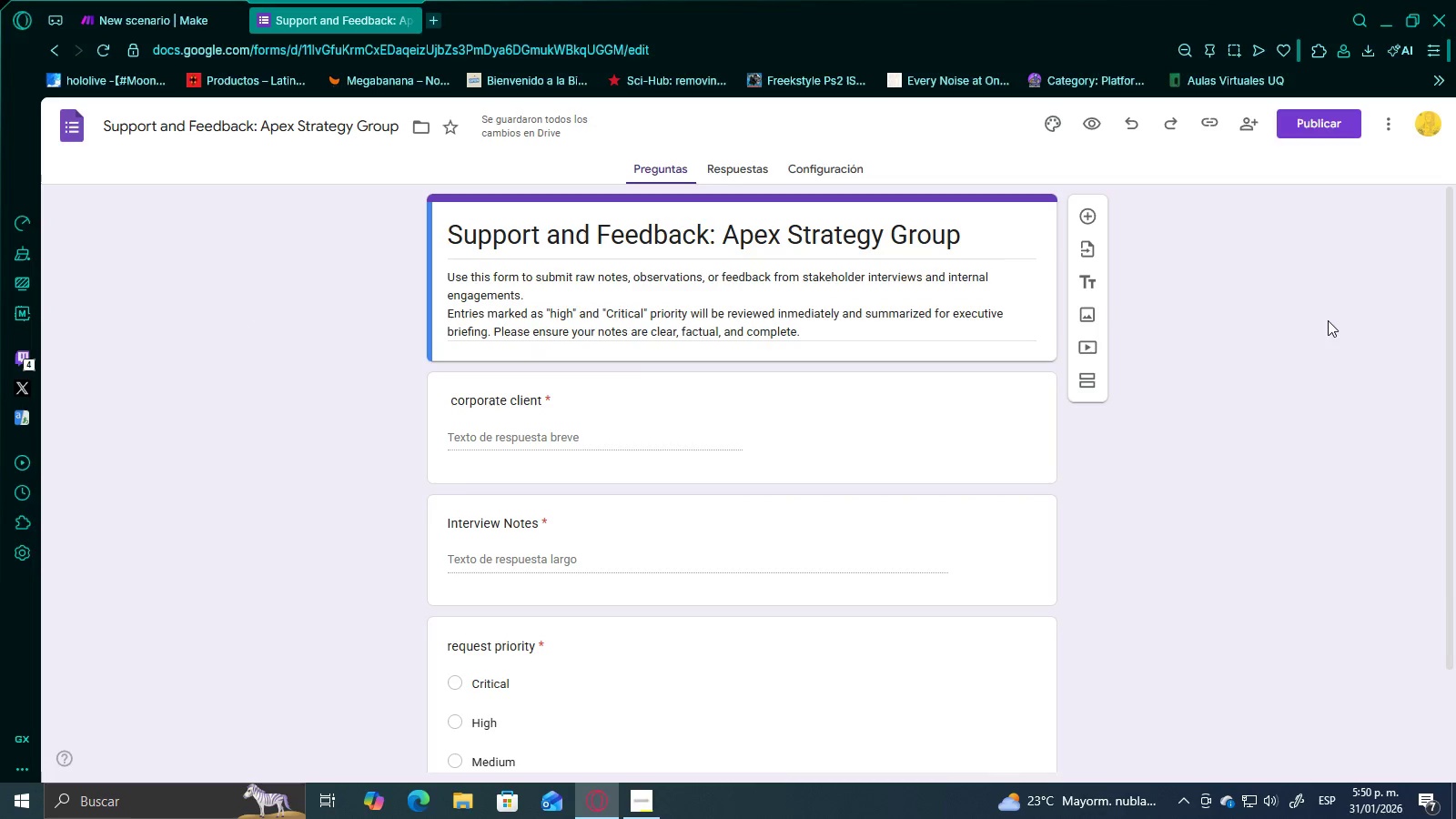 
scroll: coordinate [1315, 337], scroll_direction: none, amount: 0.0
 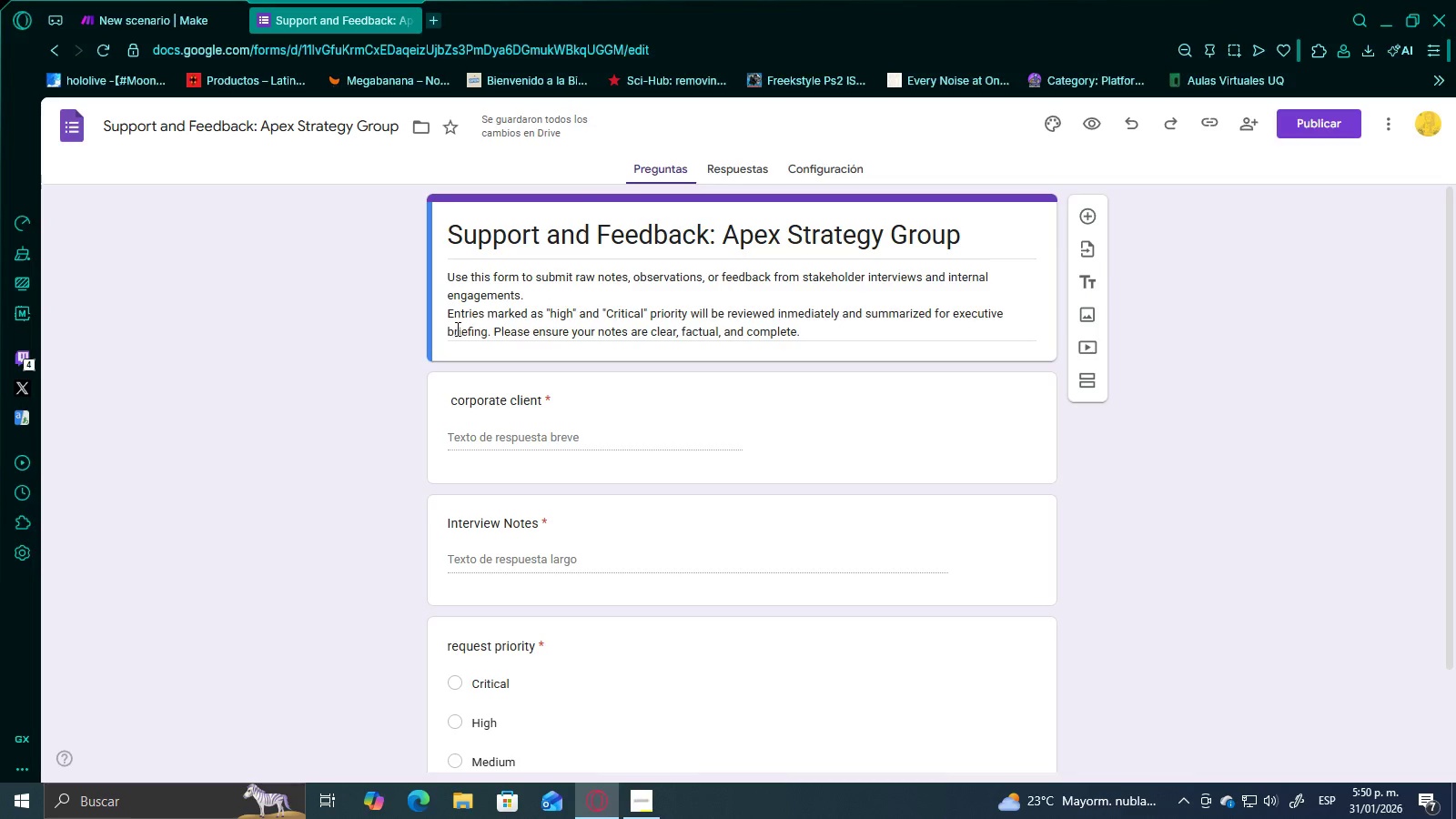 
scroll: coordinate [751, 329], scroll_direction: down, amount: 1.0
 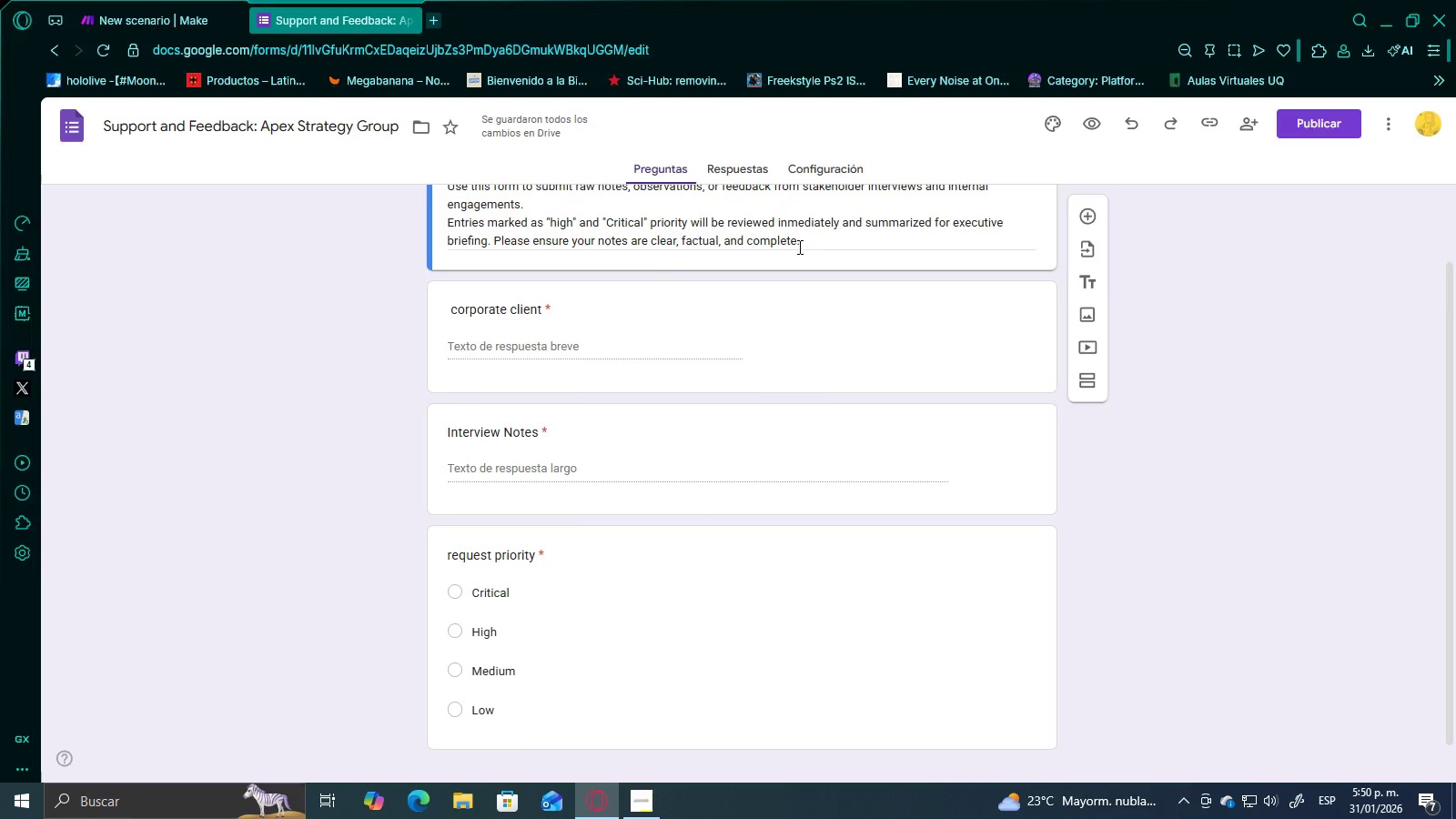 
wait(5.64)
 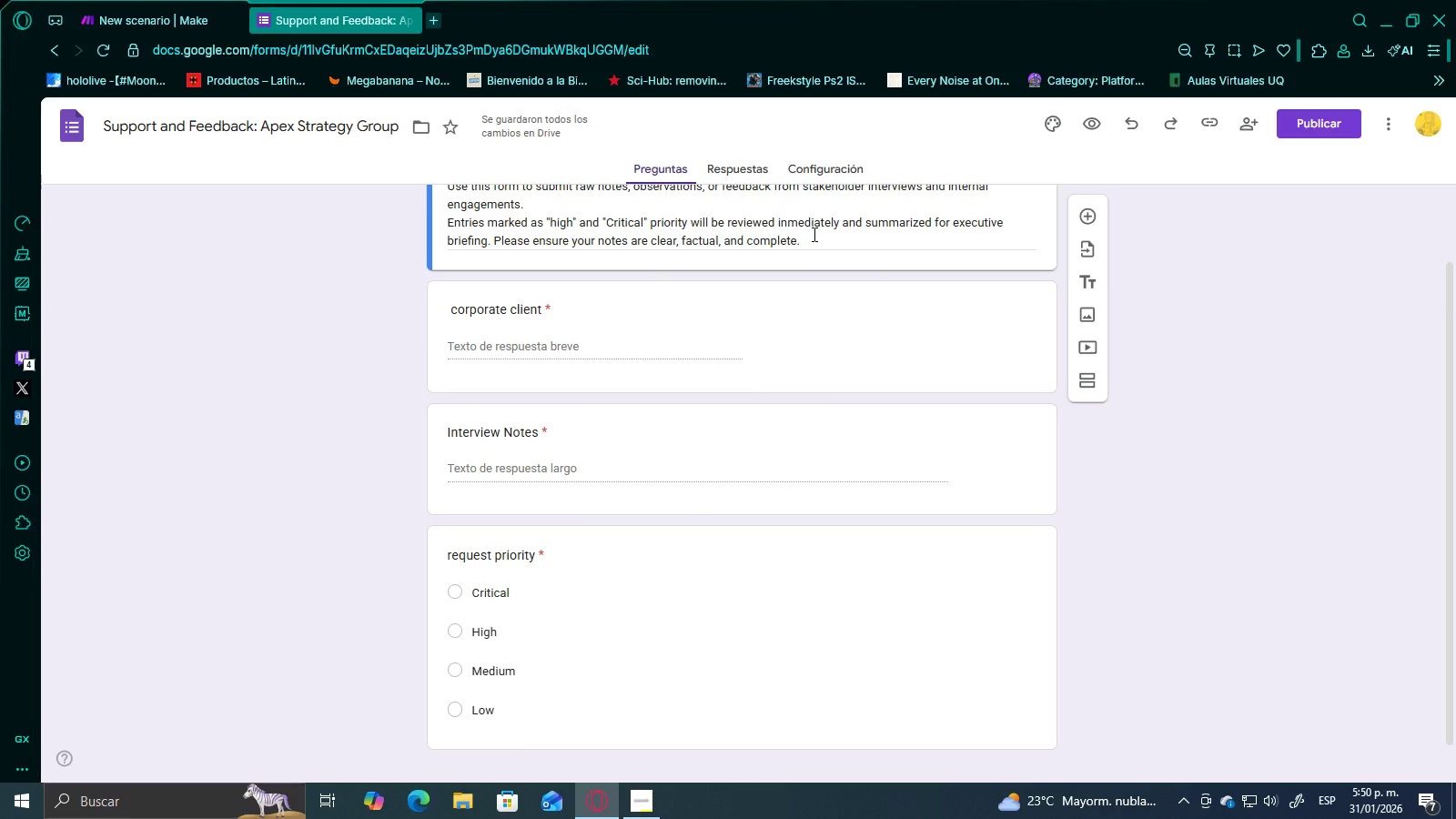 
scroll: coordinate [774, 285], scroll_direction: down, amount: 2.0
 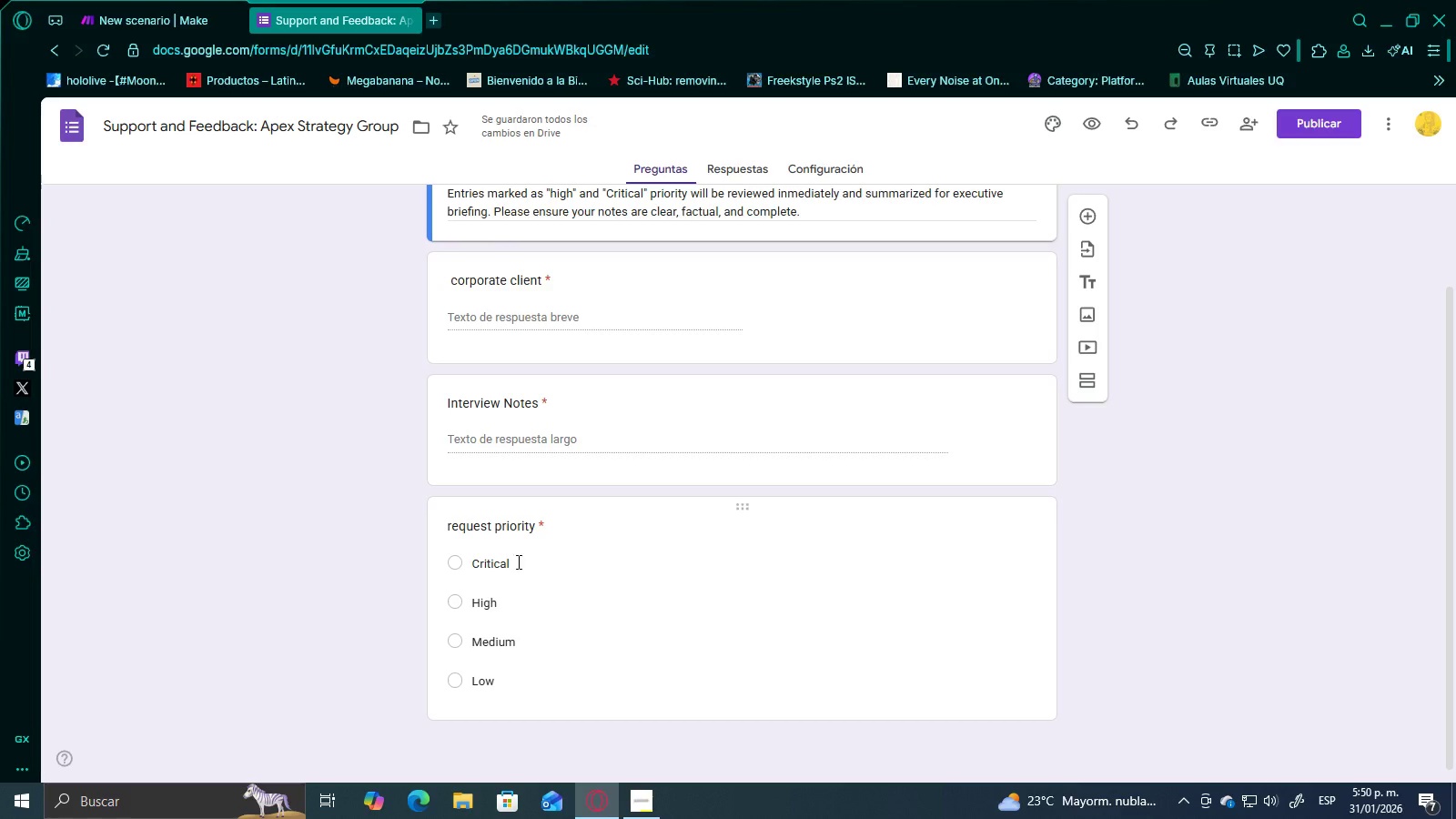 
left_click([516, 572])
 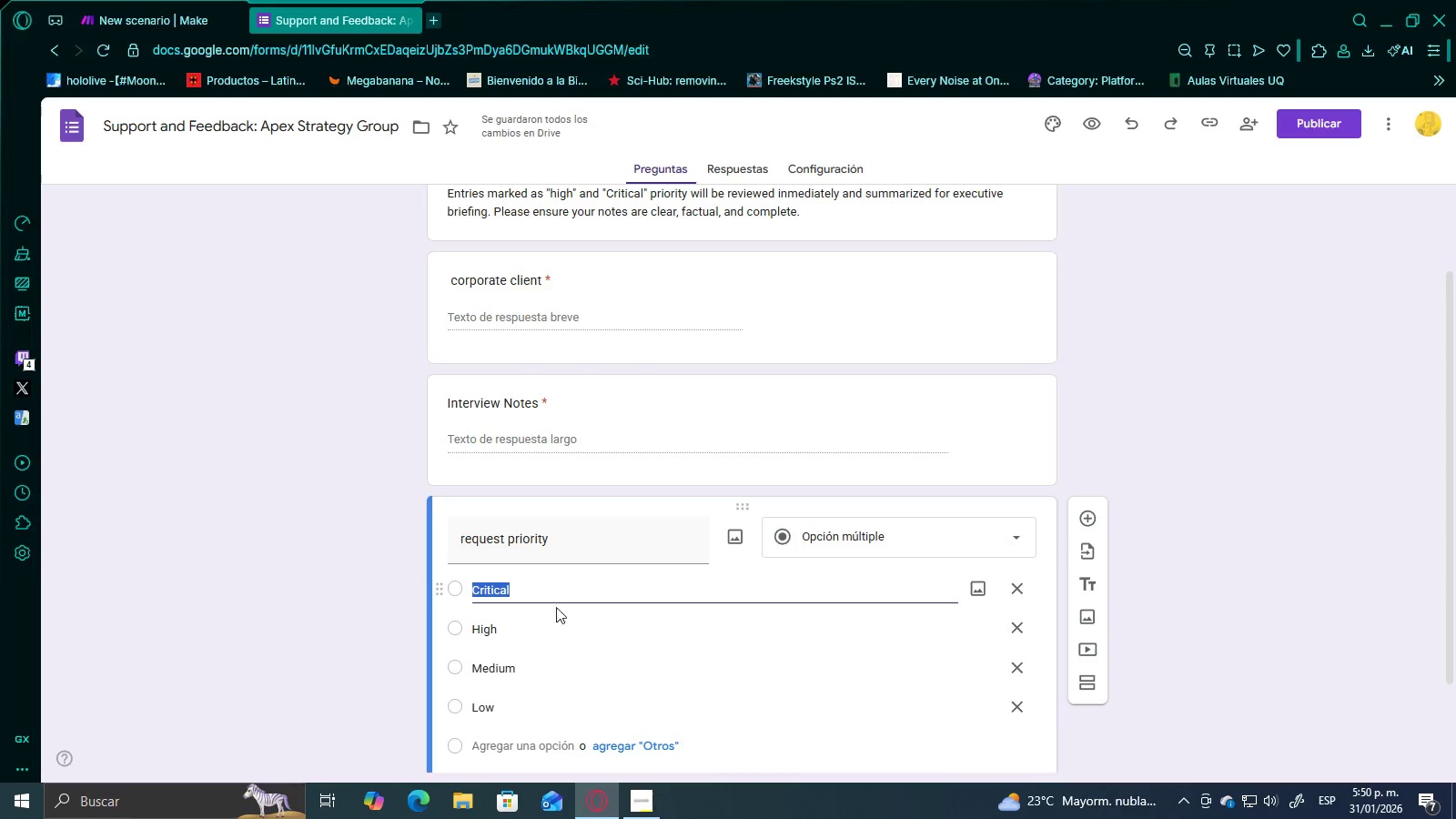 
left_click([564, 614])
 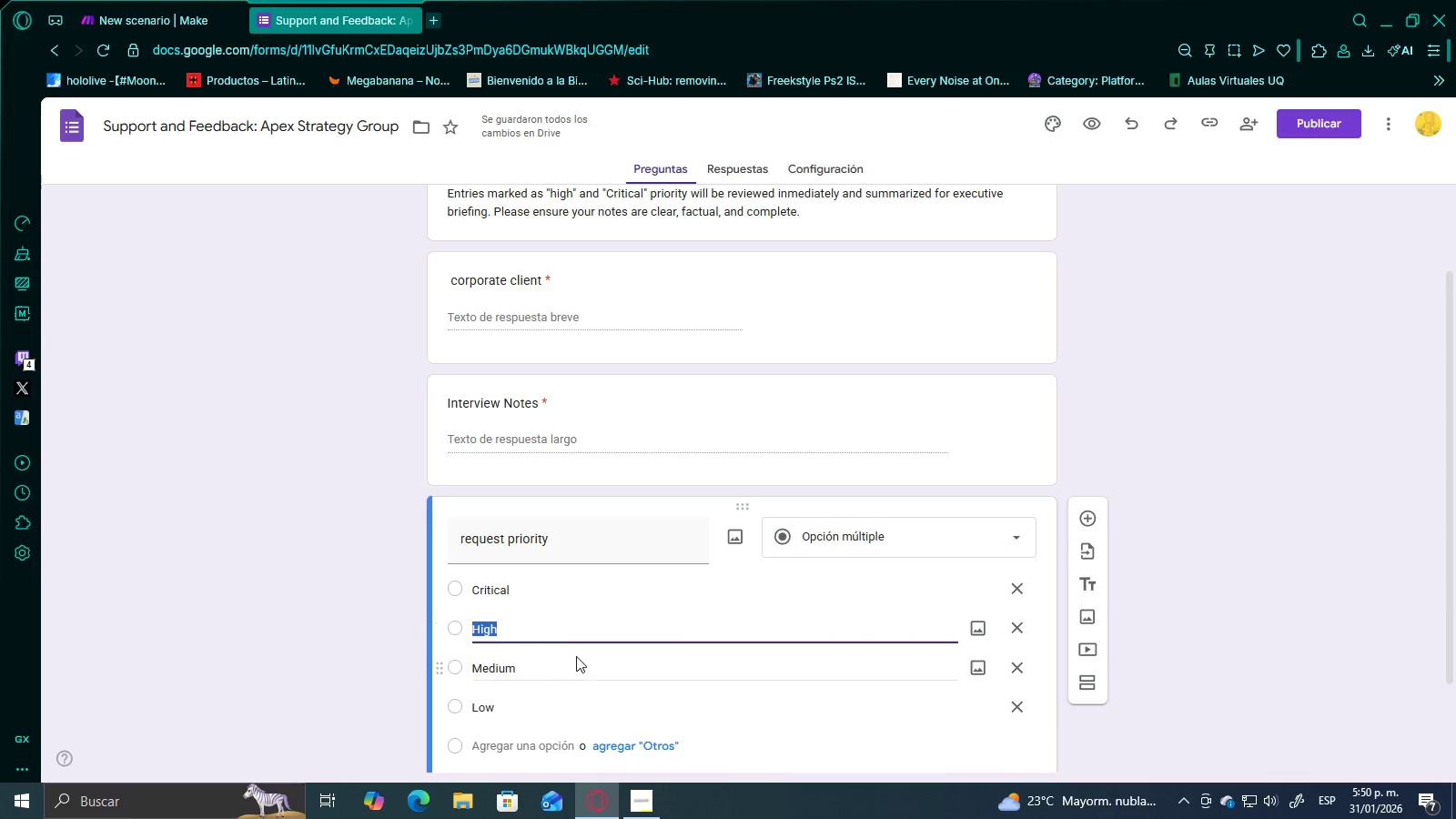 
scroll: coordinate [584, 650], scroll_direction: down, amount: 2.0
 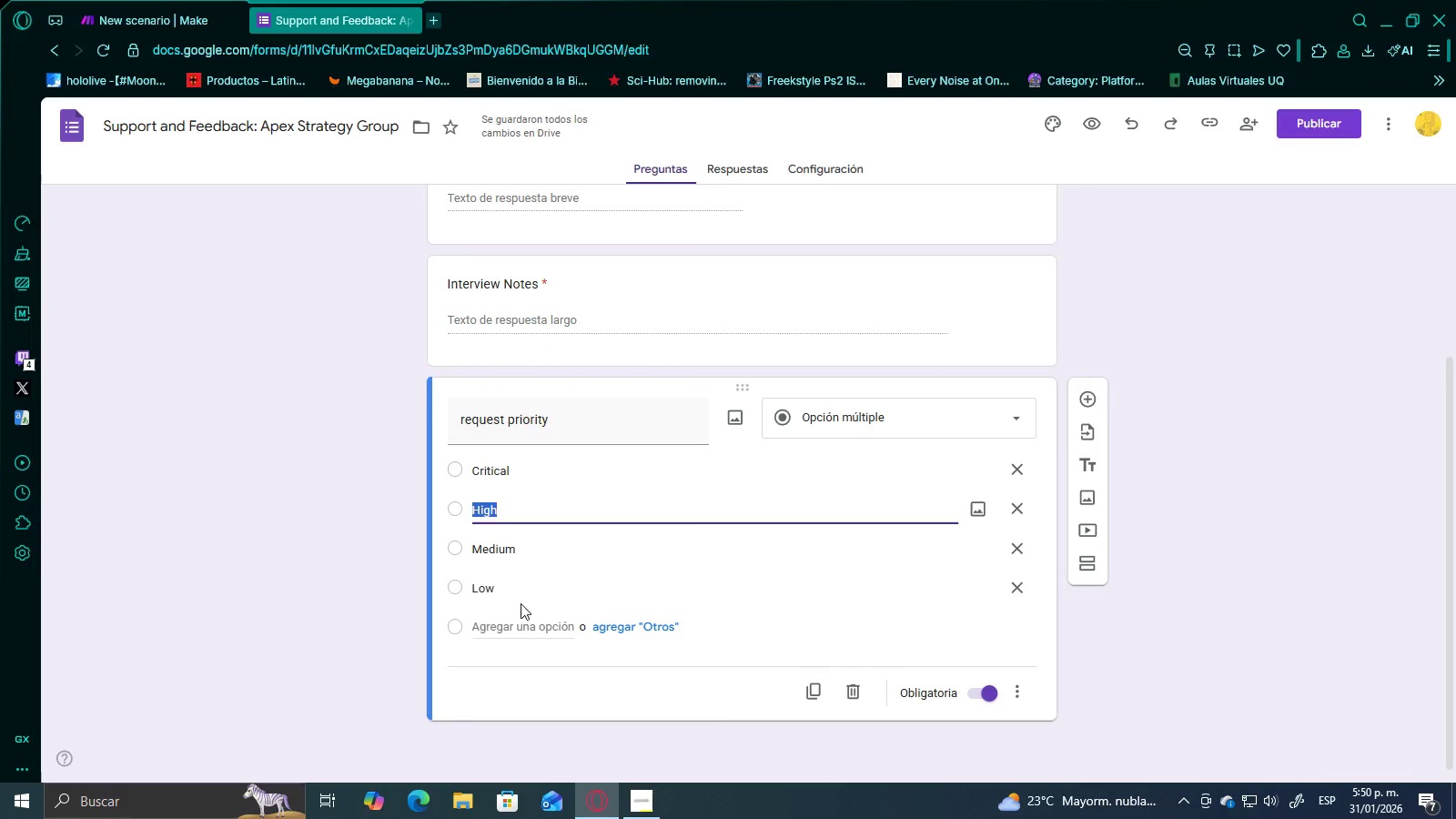 
left_click([522, 600])
 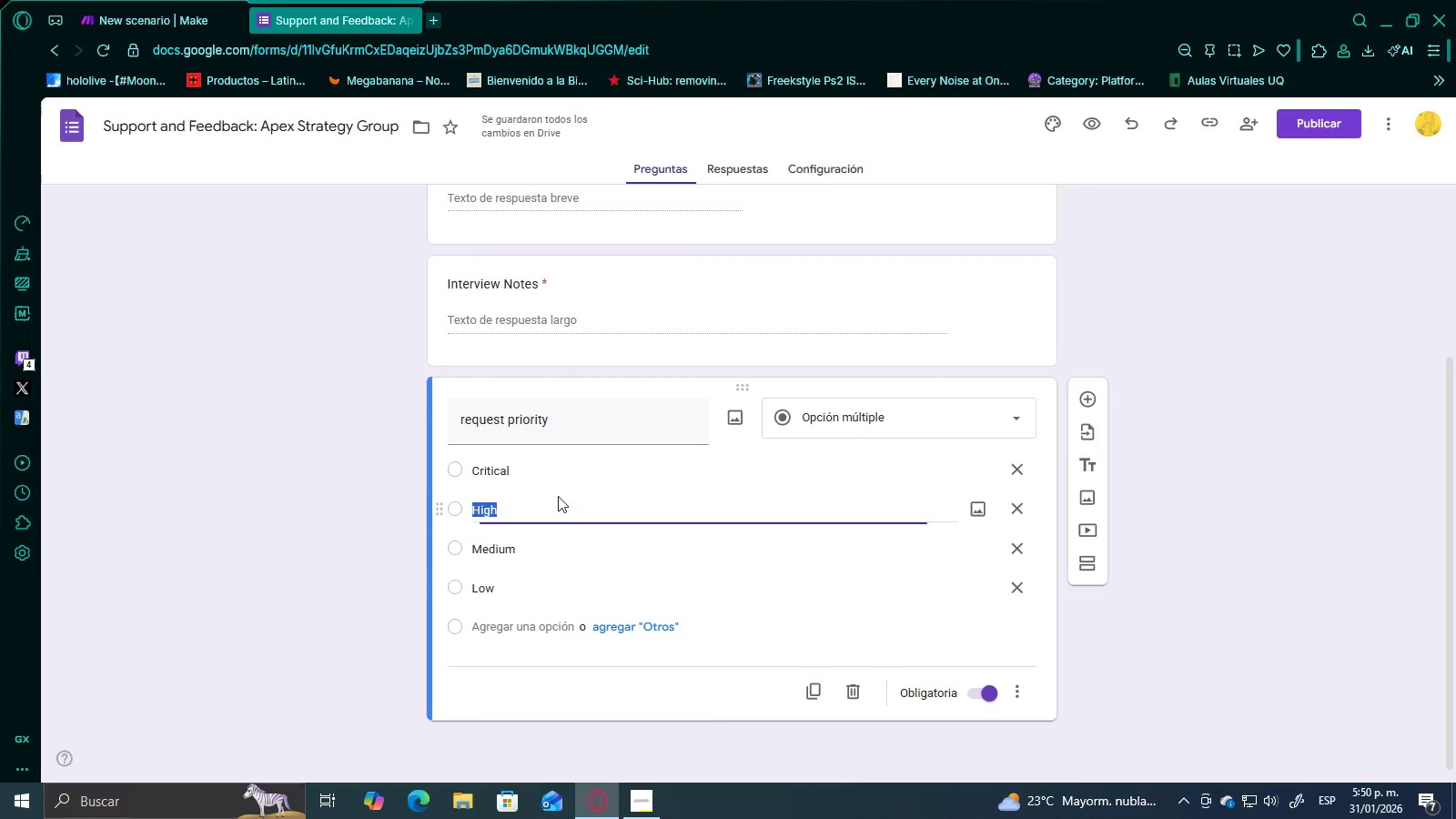 
double_click([580, 482])
 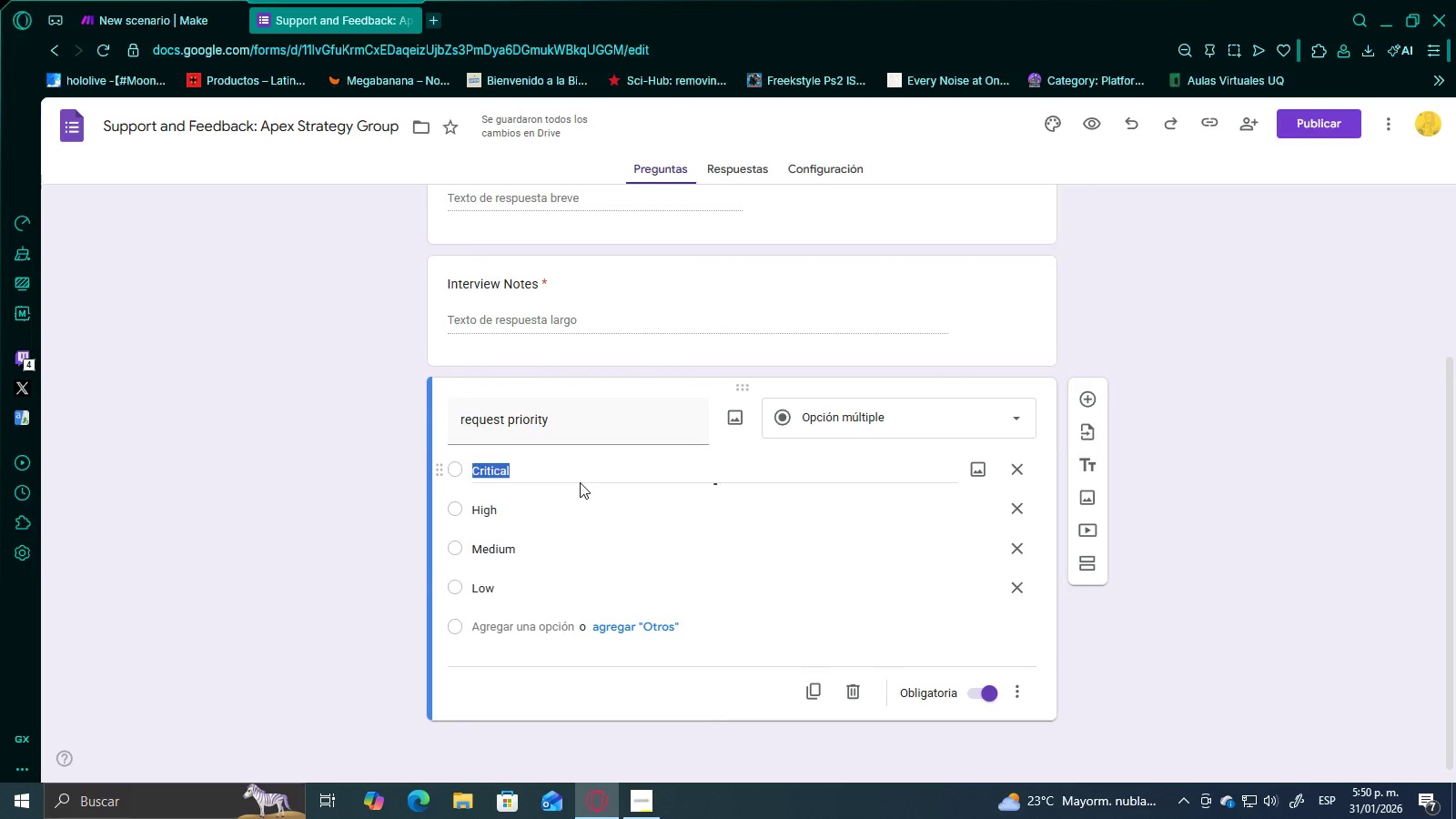 
key(Control+ControlLeft)
 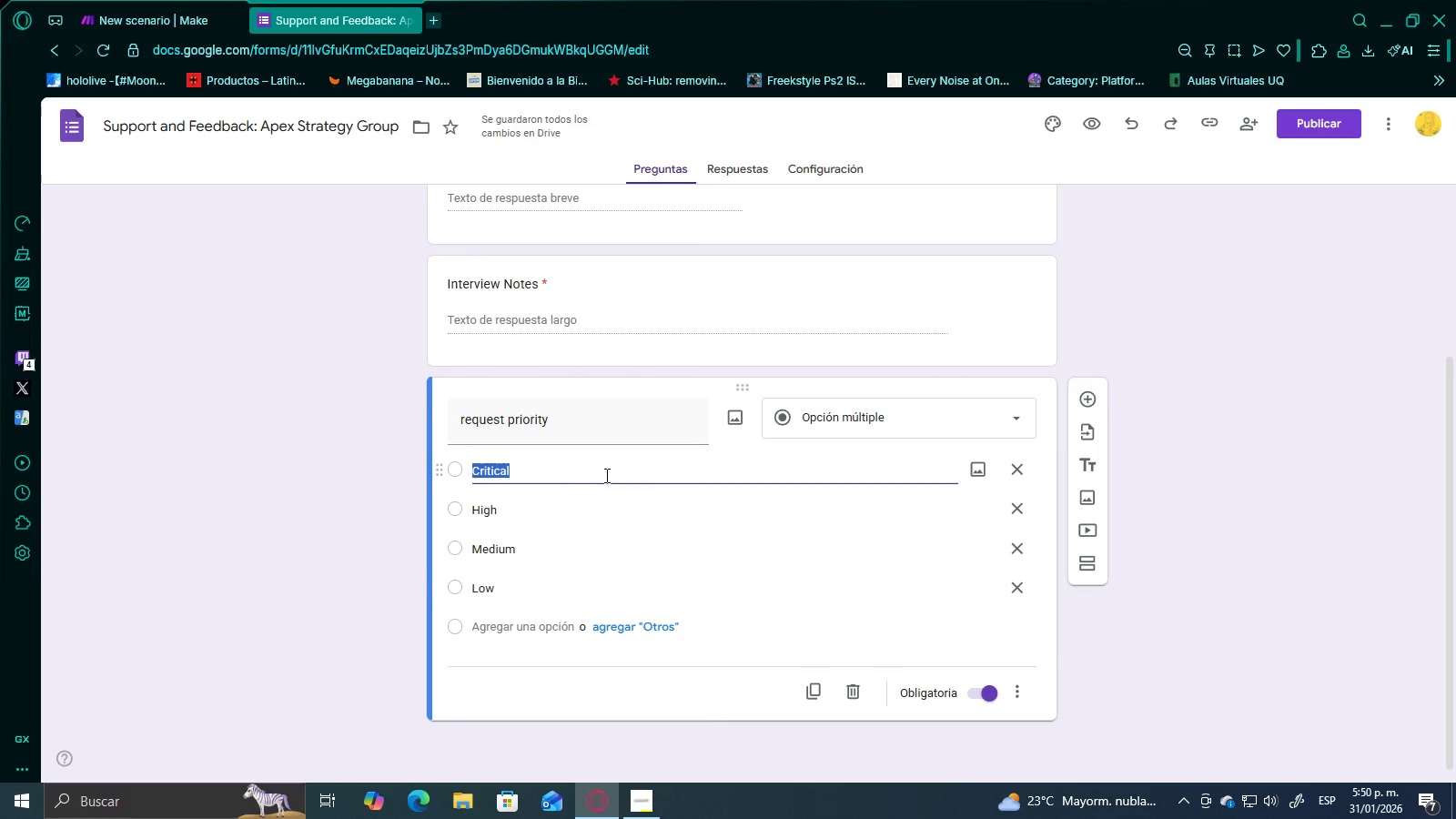 
left_click([561, 478])
 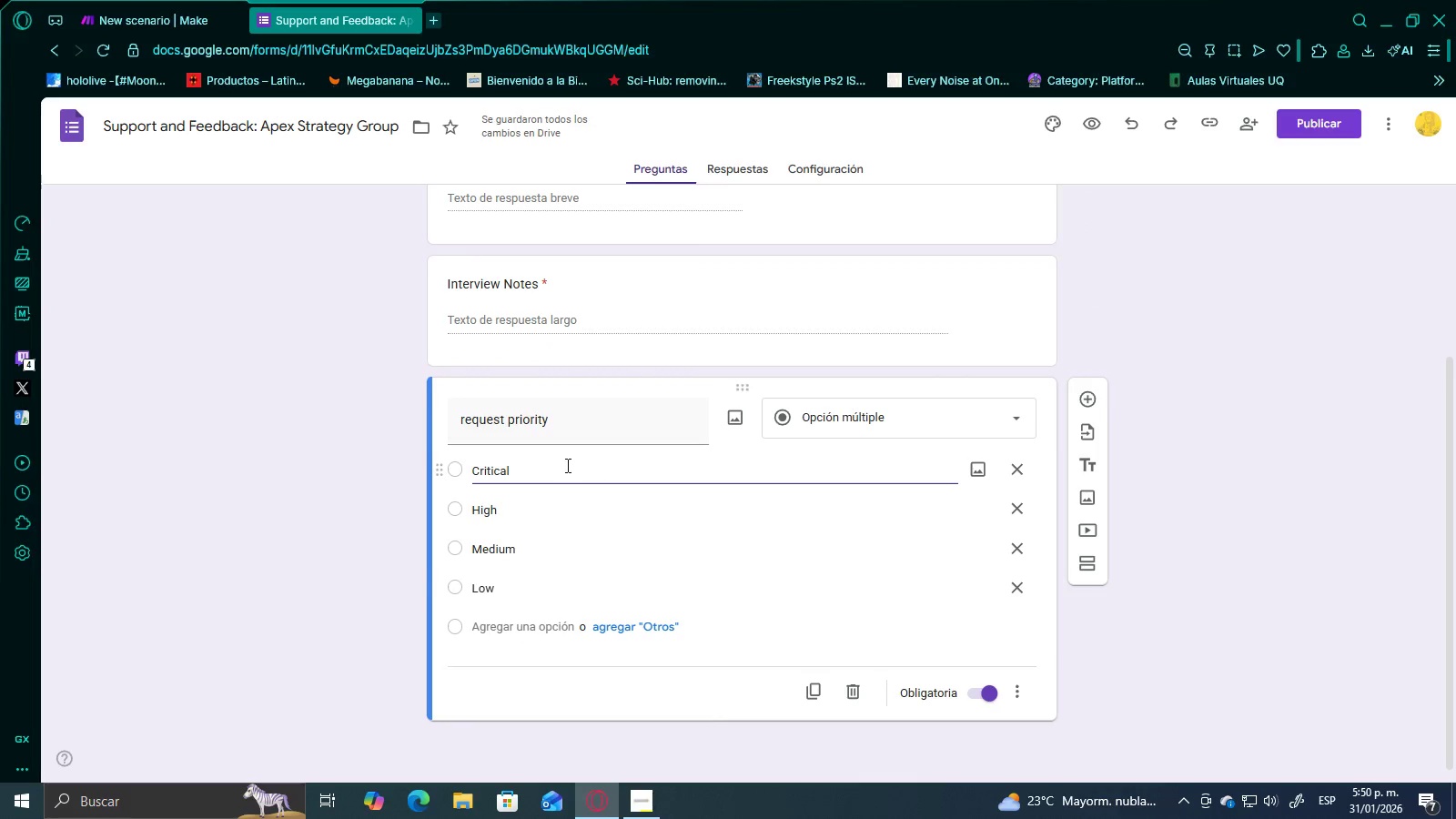 
type( *sane dat)
key(Backspace)
key(Backspace)
type(ame day()
 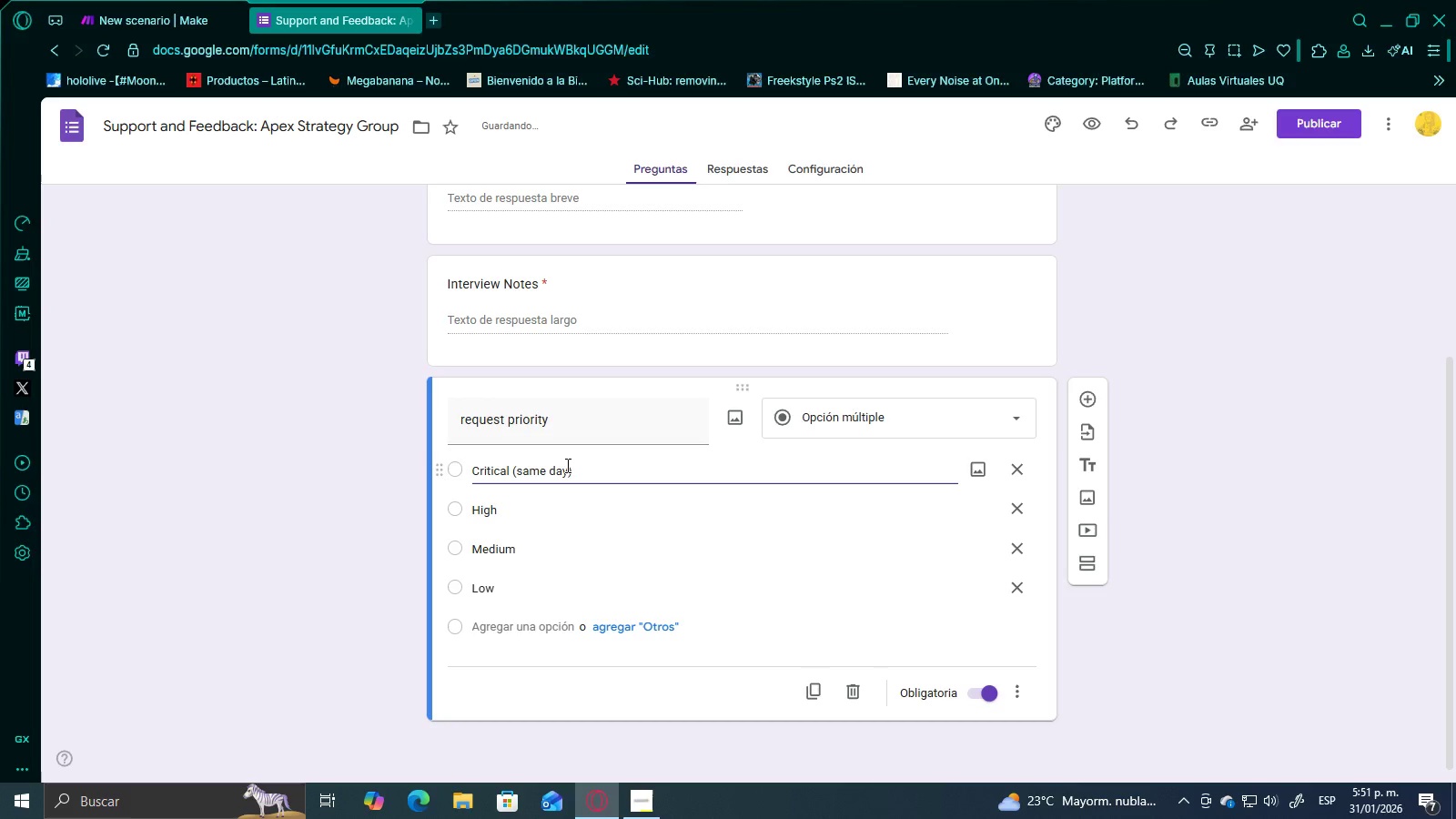 
left_click([549, 508])
 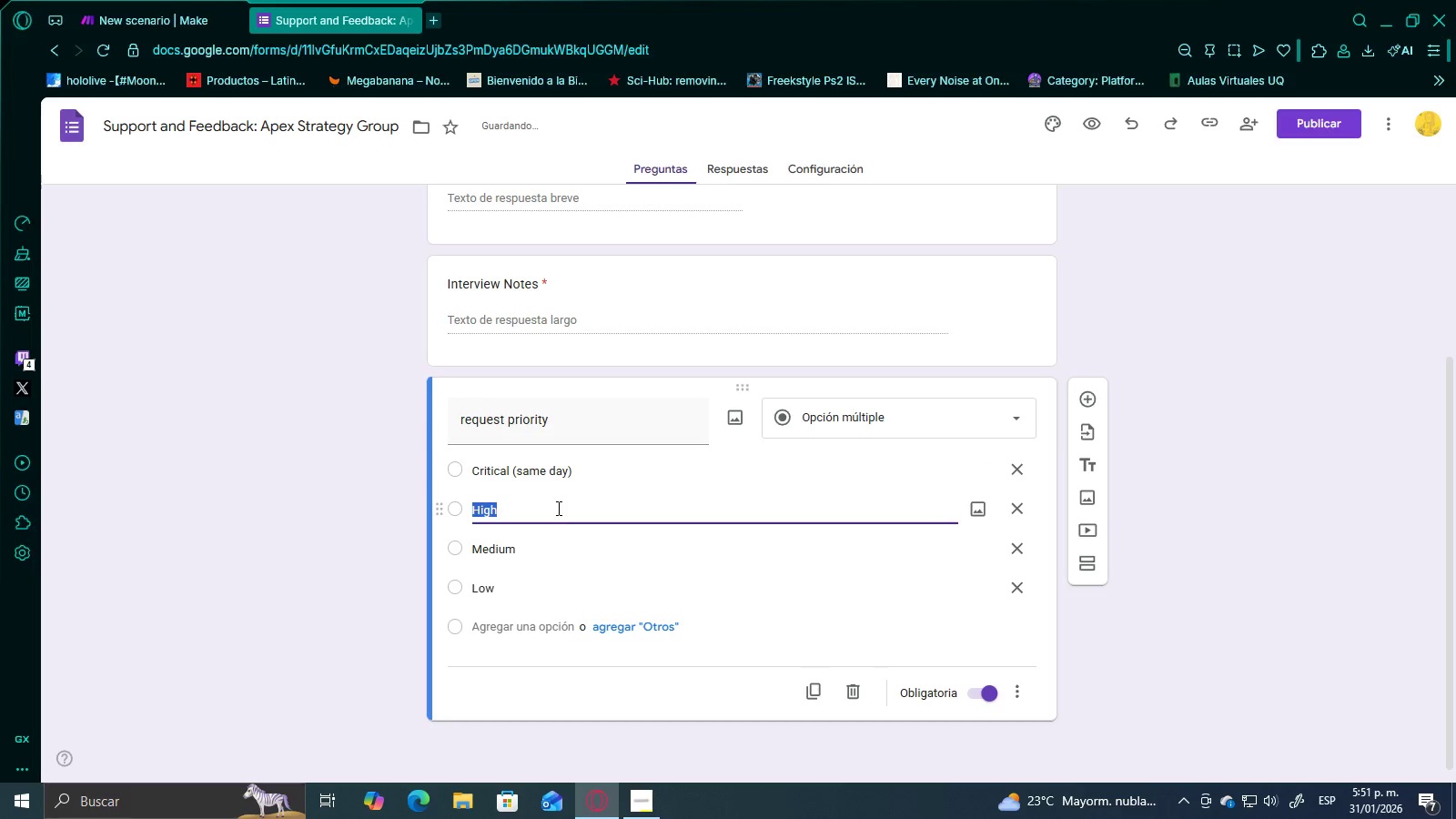 
key(ArrowRight)
 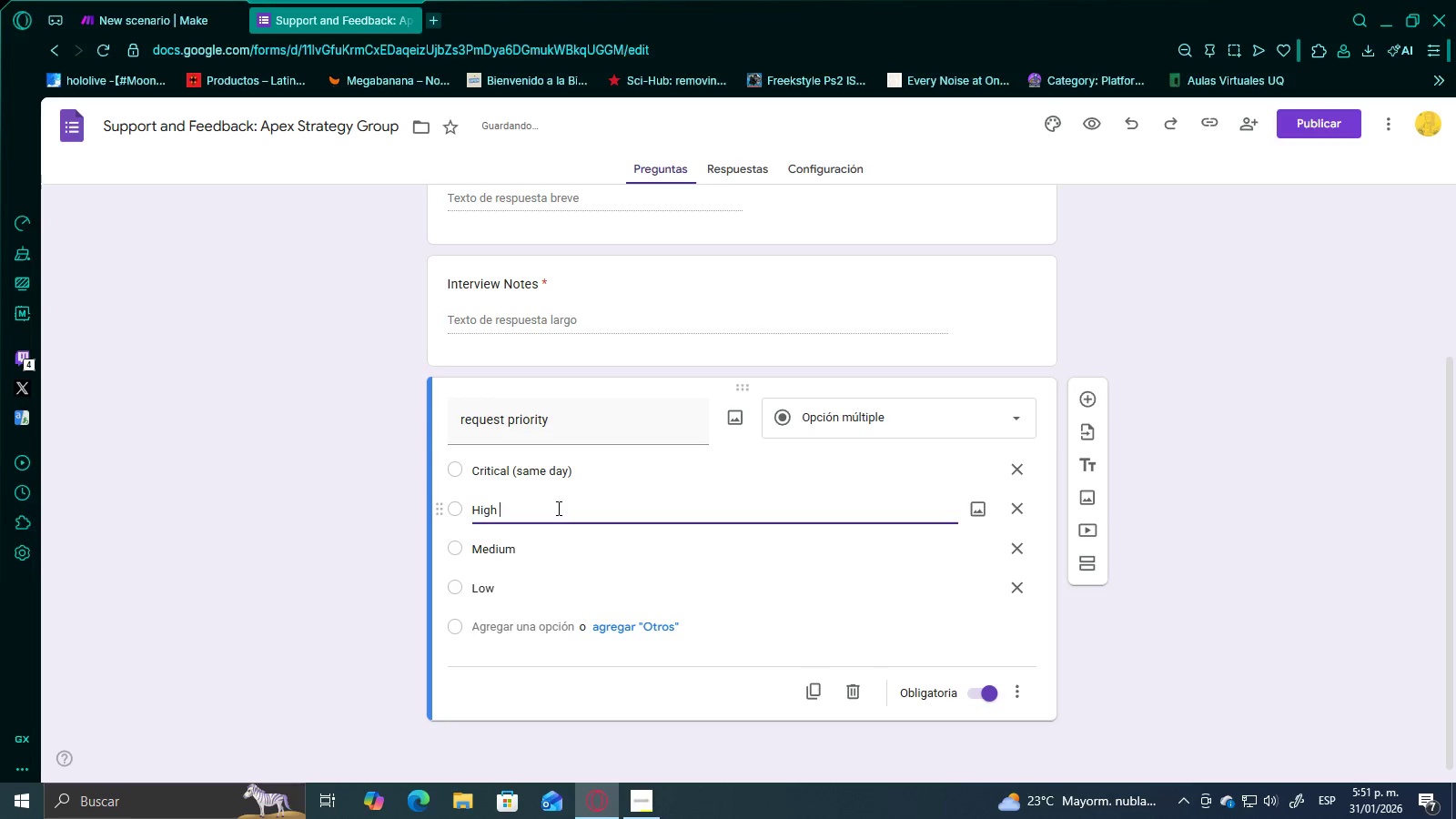 
type( ()
key(Backspace)
type(*2-3 daty)
key(Backspace)
key(Backspace)
type(ys()
 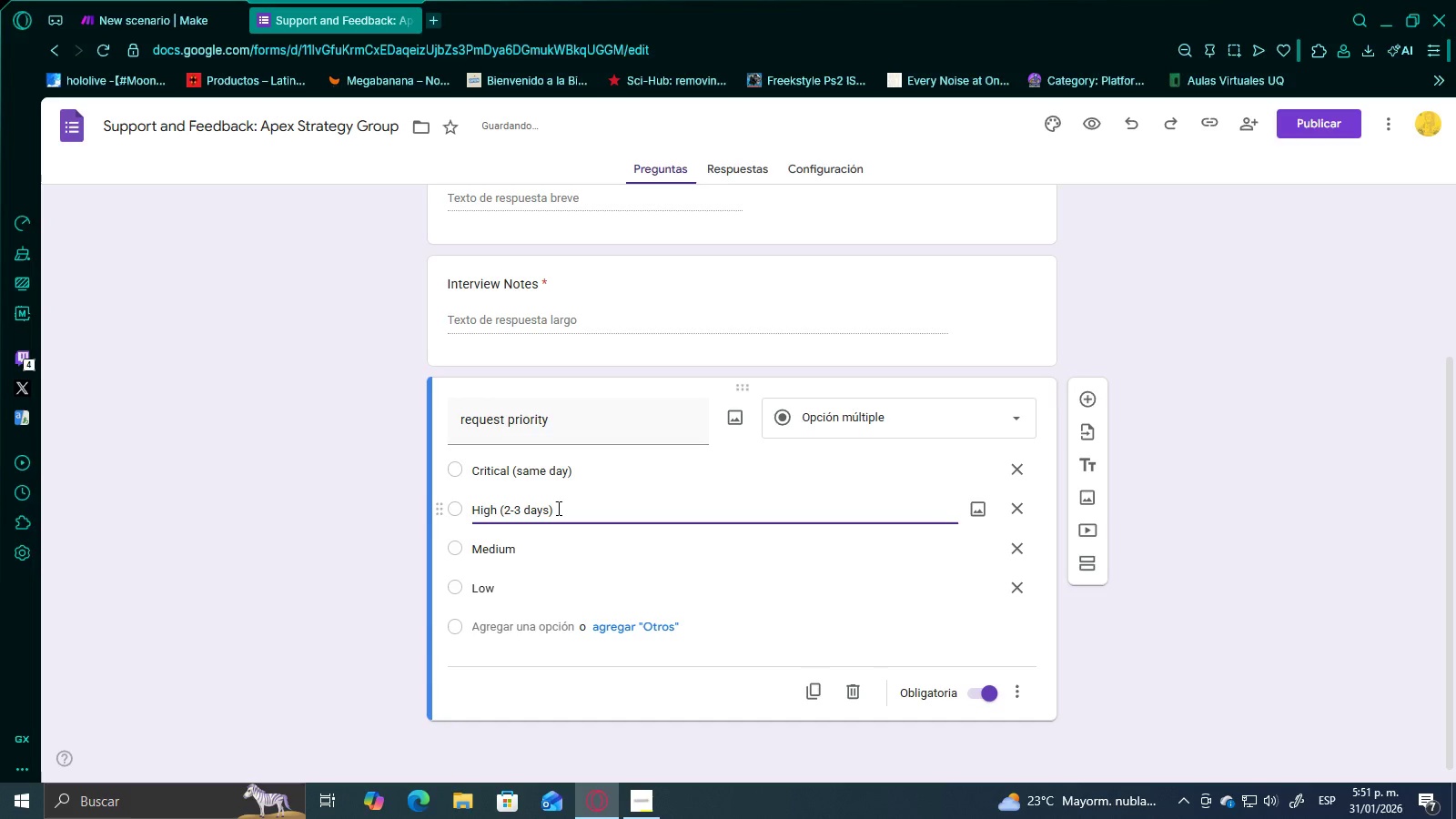 
left_click([537, 557])
 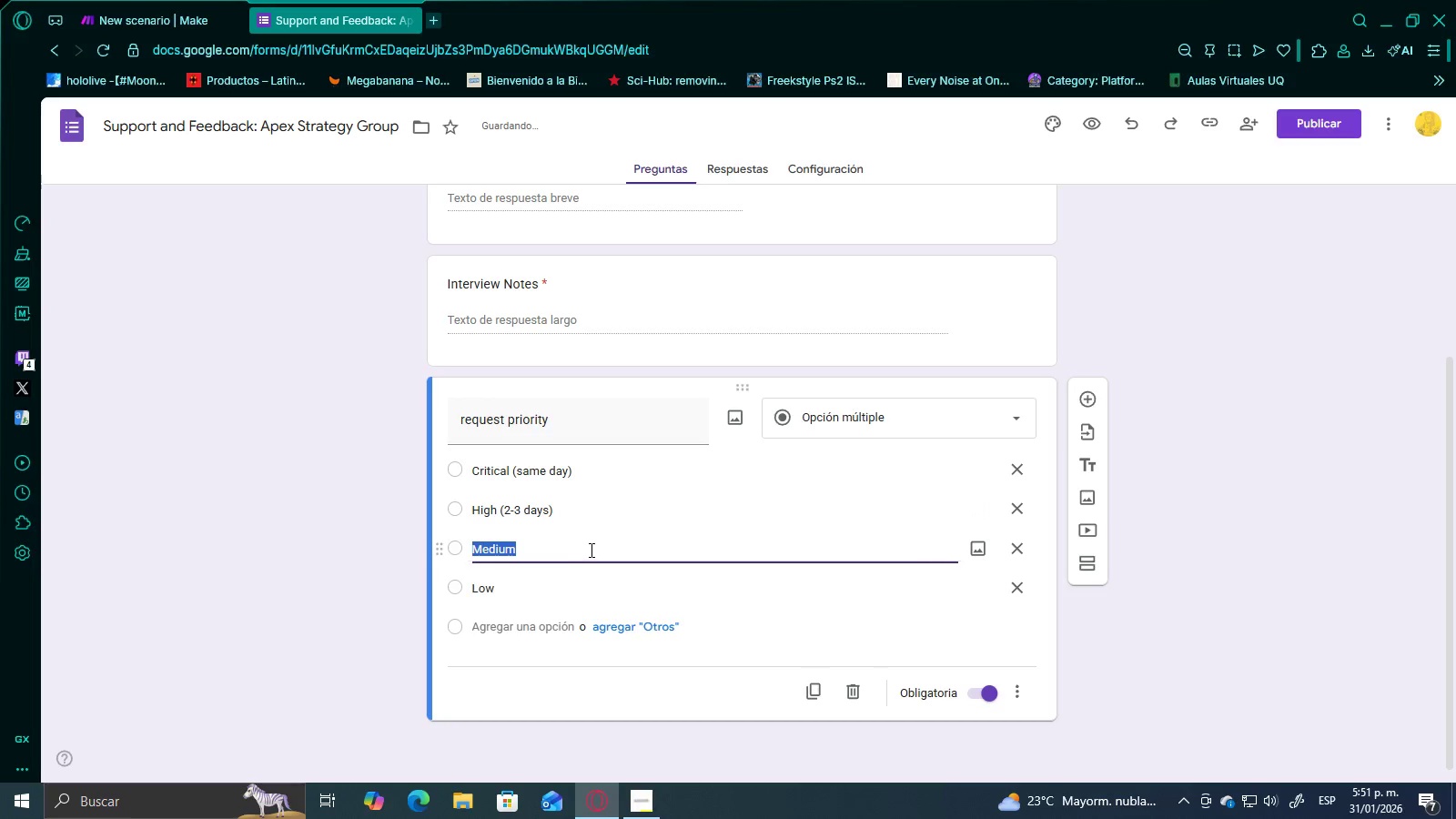 
left_click([590, 550])
 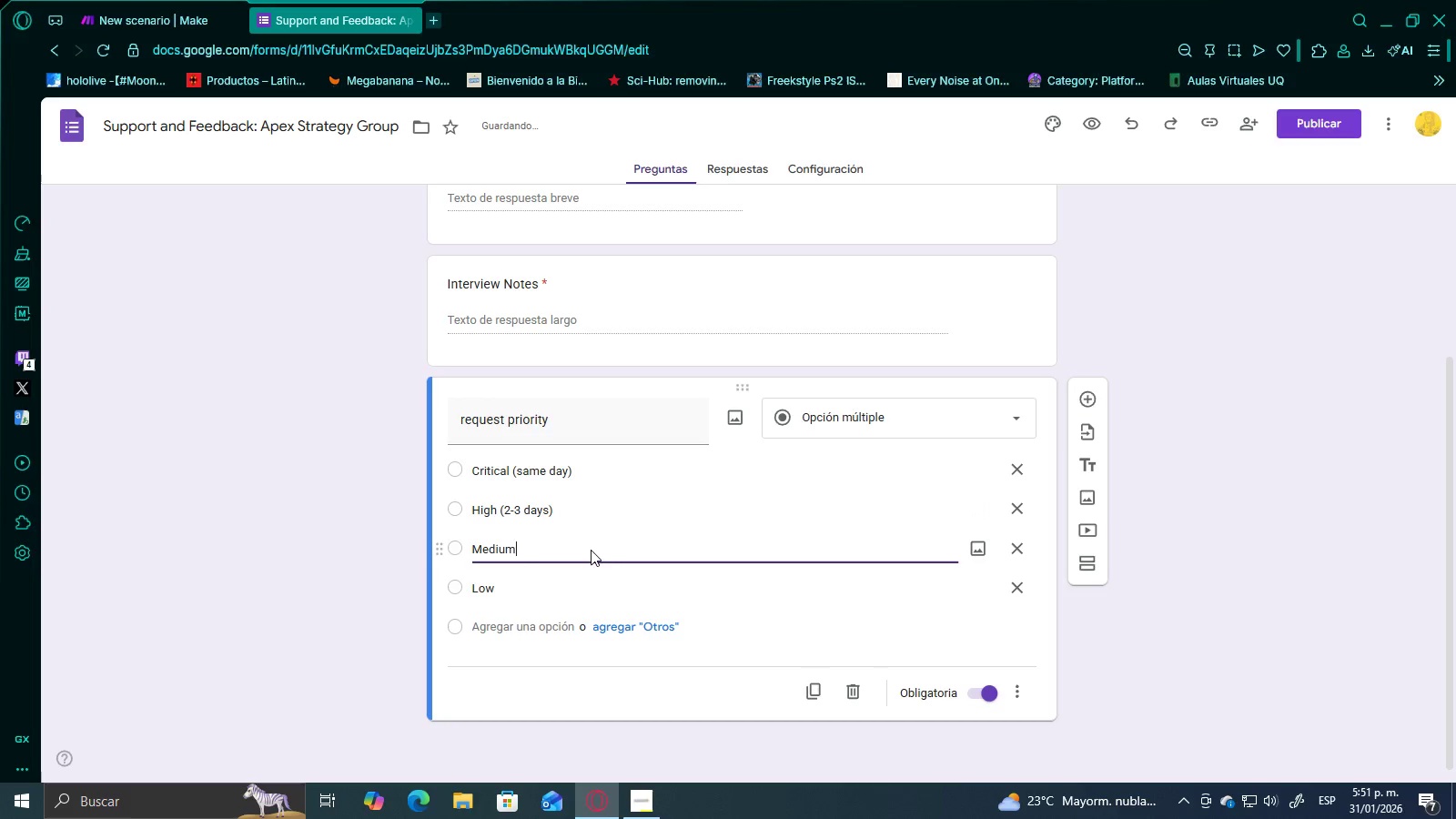 
key(Space)
 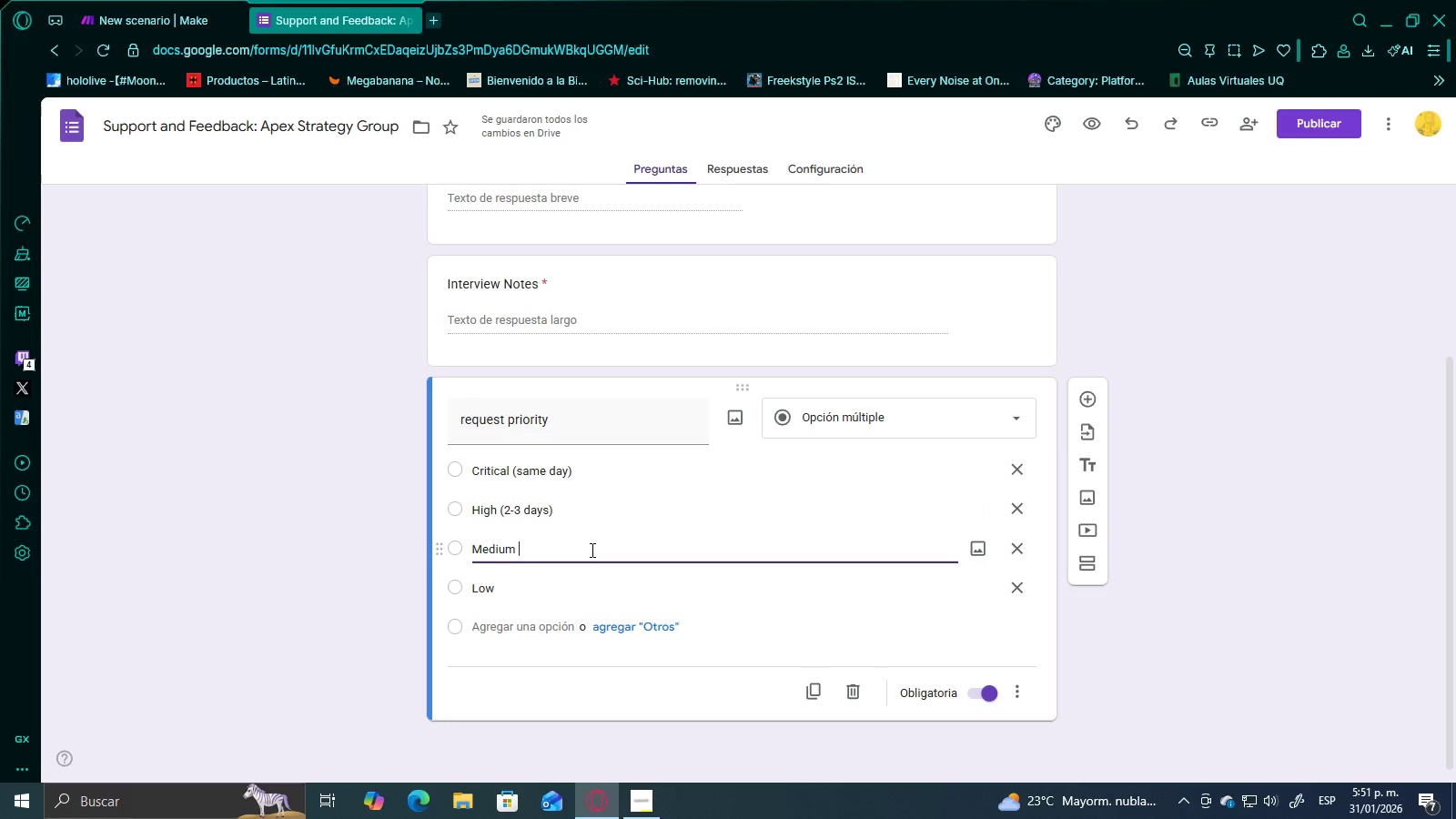 
key(Shift+8)
 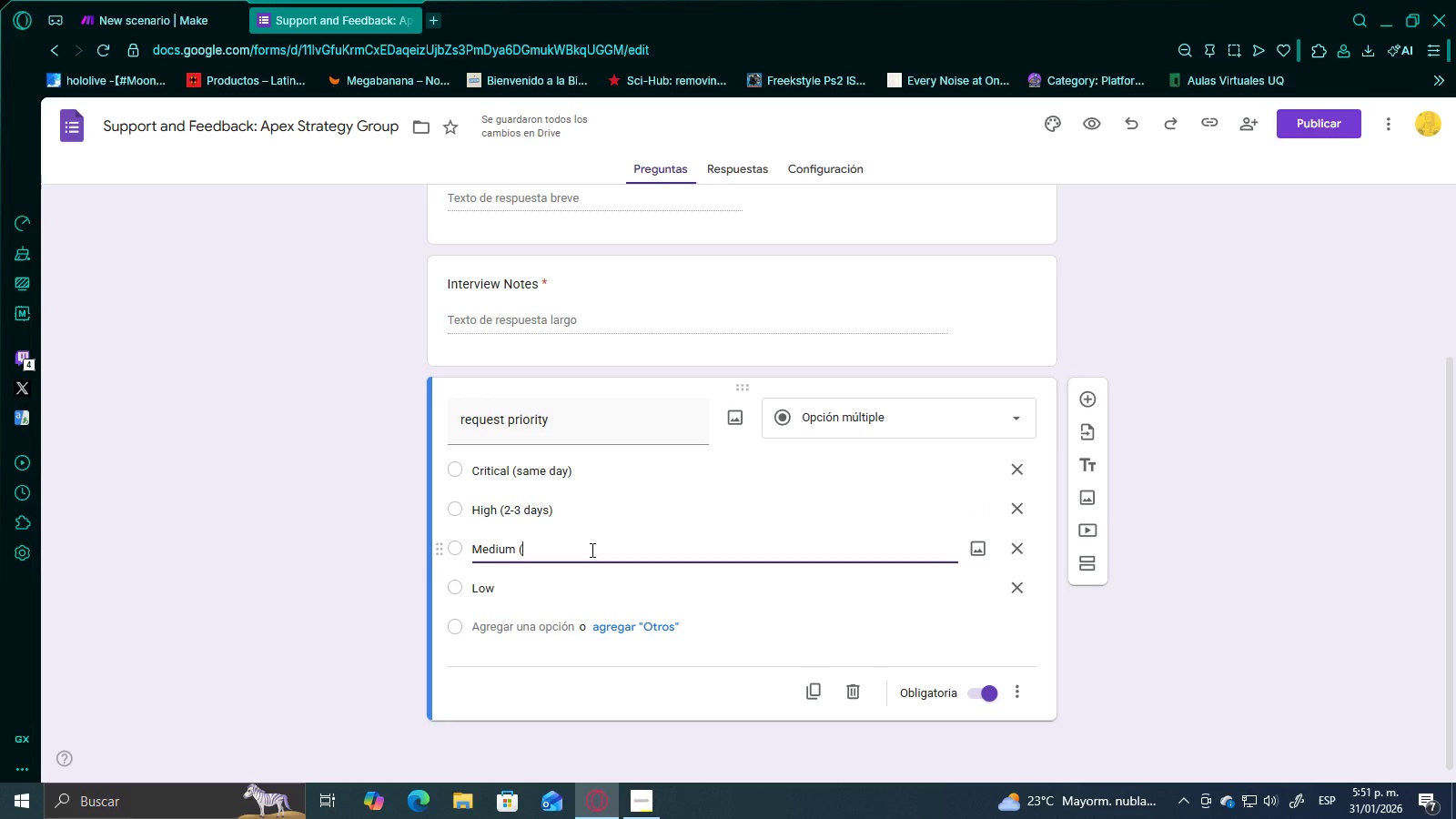 
wait(5.88)
 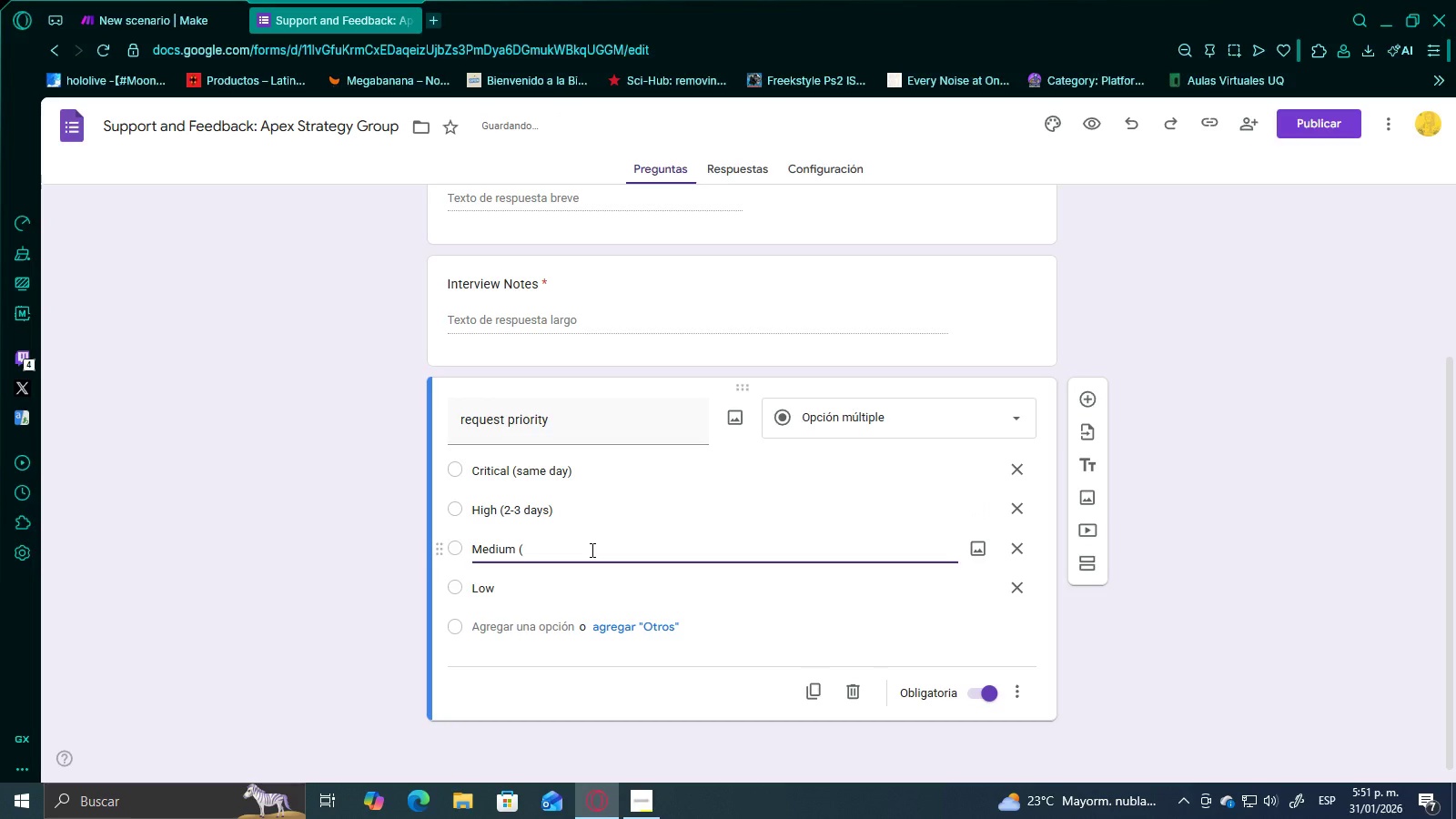 
type(within 7 days()
 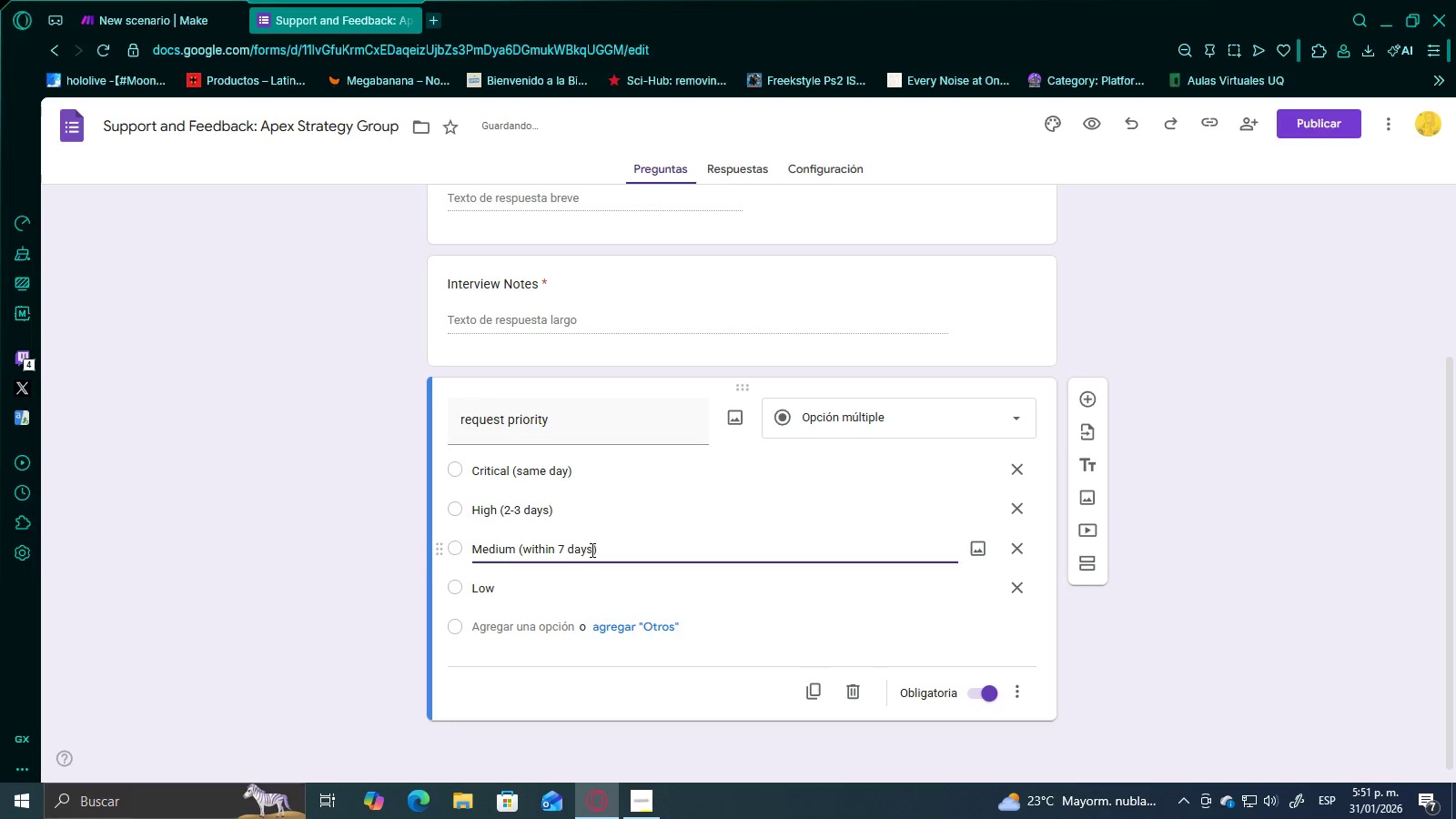 
left_click([612, 576])
 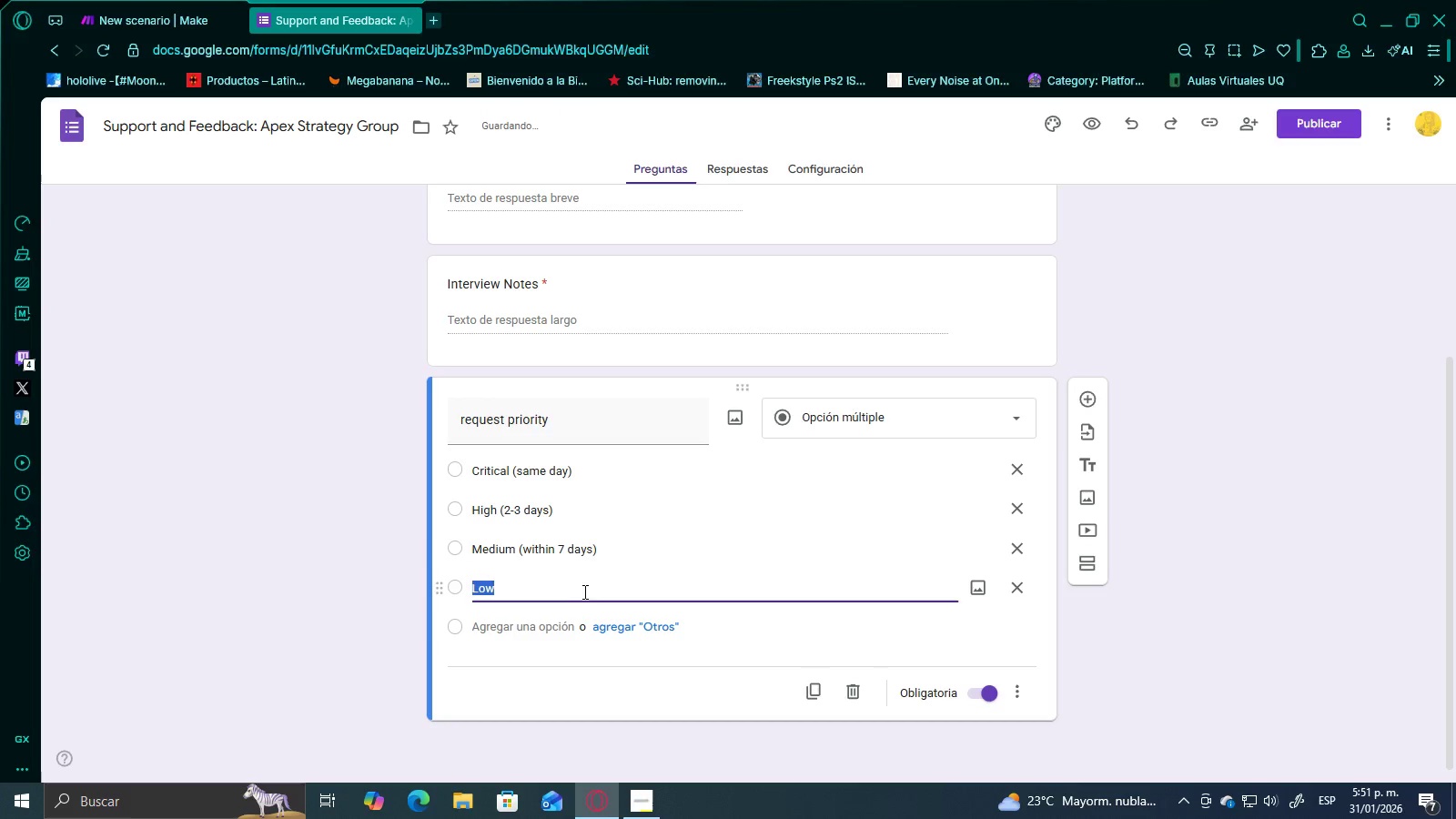 
left_click([574, 596])
 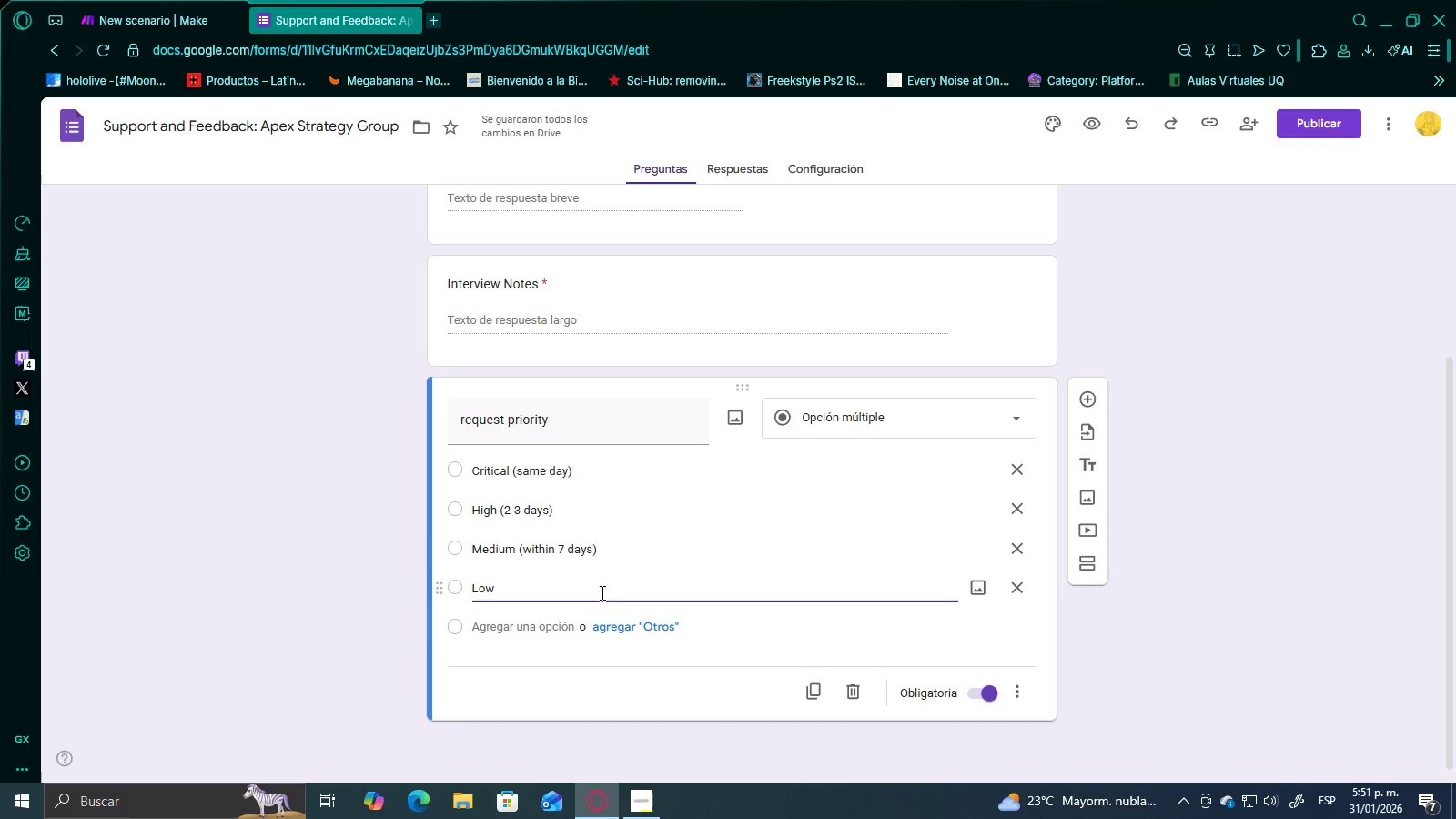 
key(Space)
 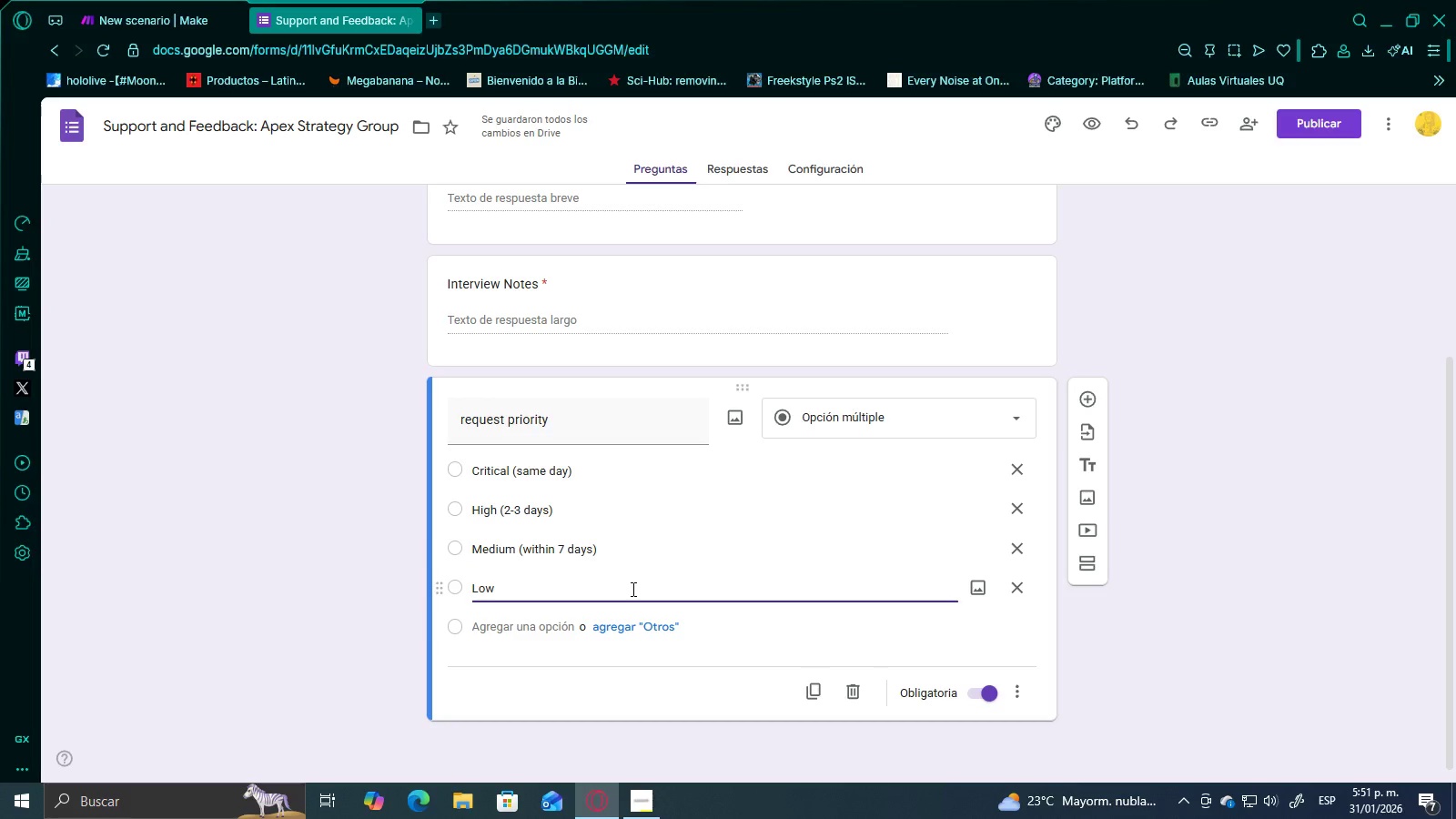 
type(*more than 7 days()
 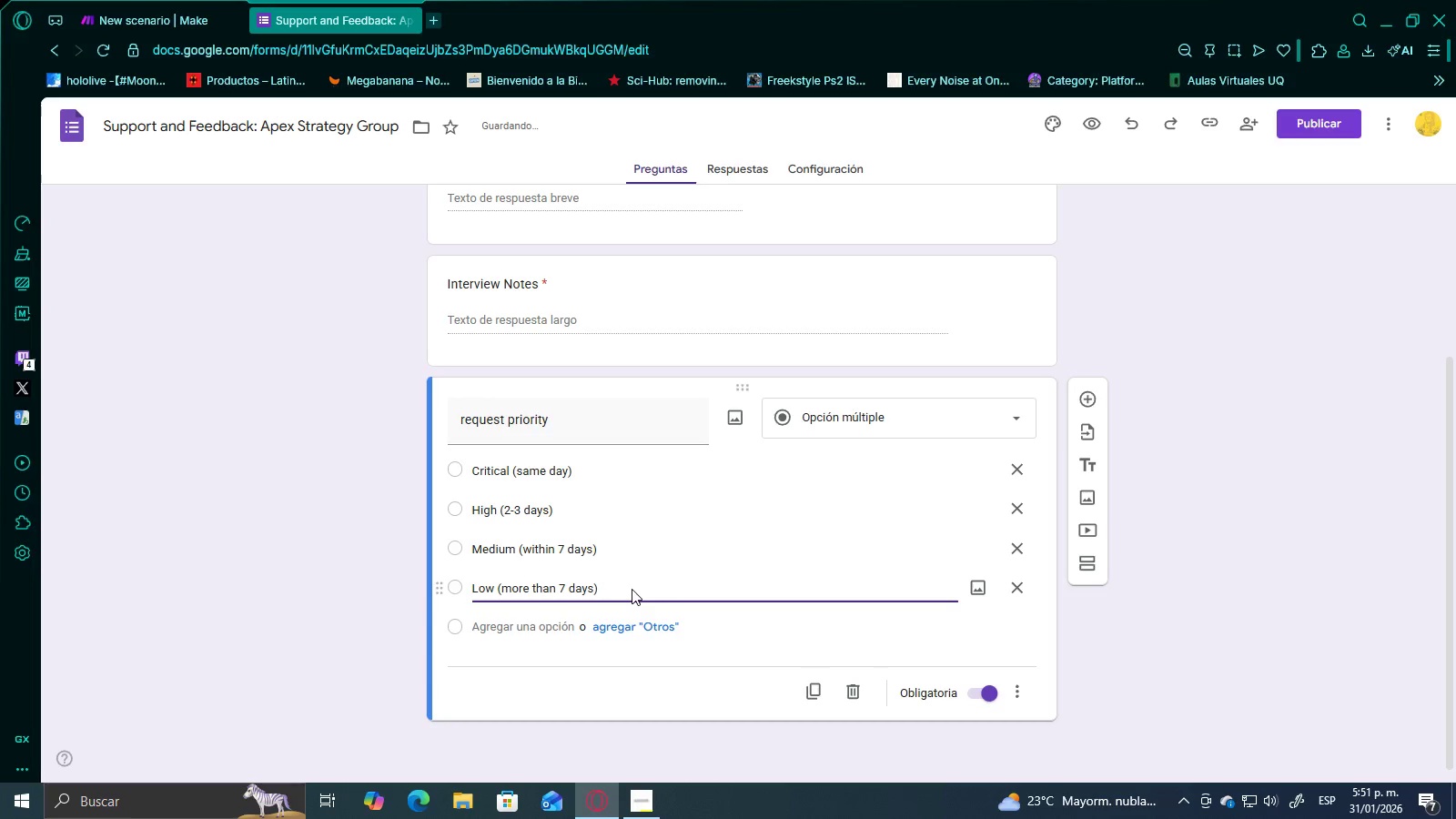 
left_click([1206, 468])
 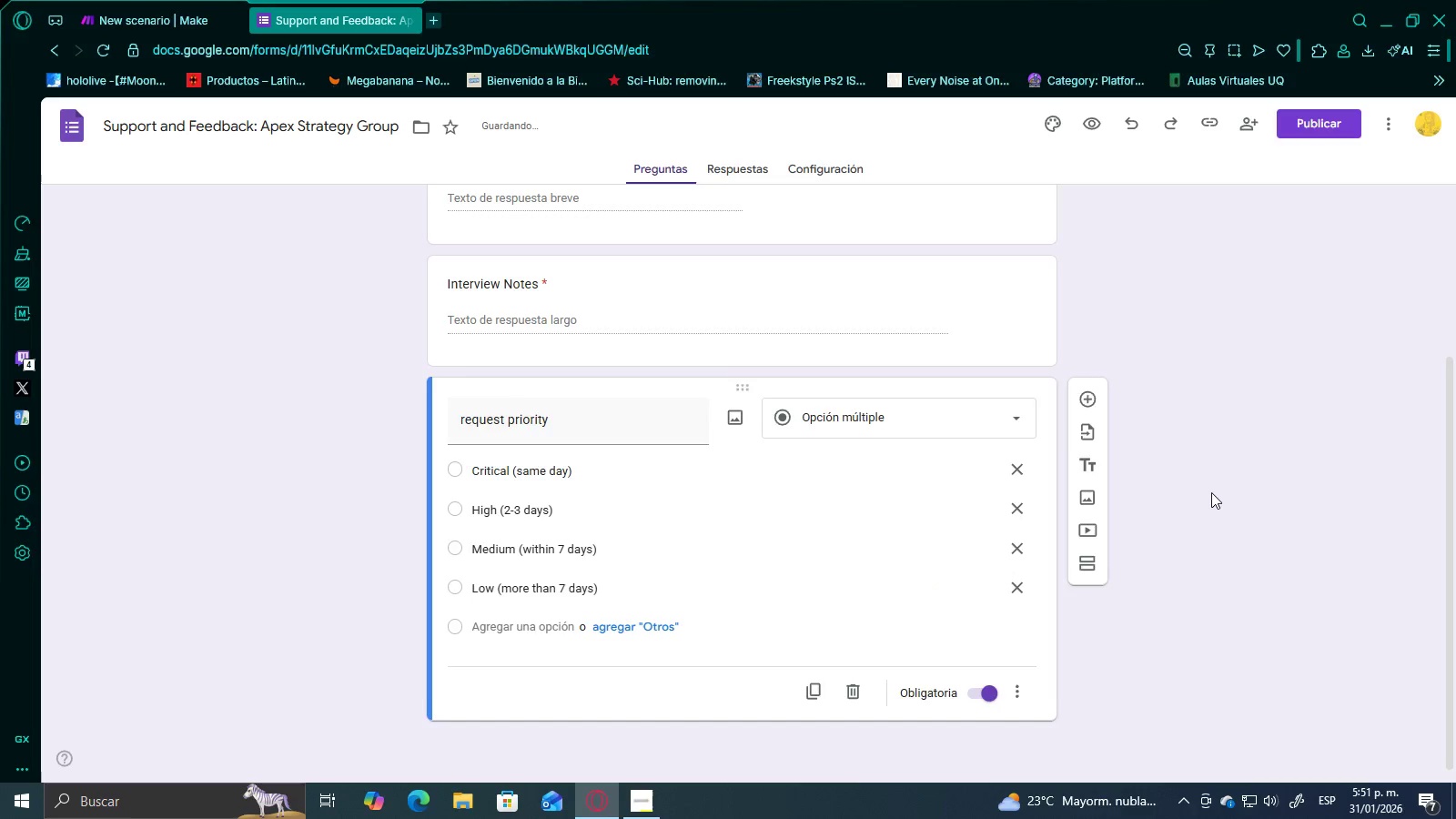 
scroll: coordinate [1211, 492], scroll_direction: up, amount: 2.0
 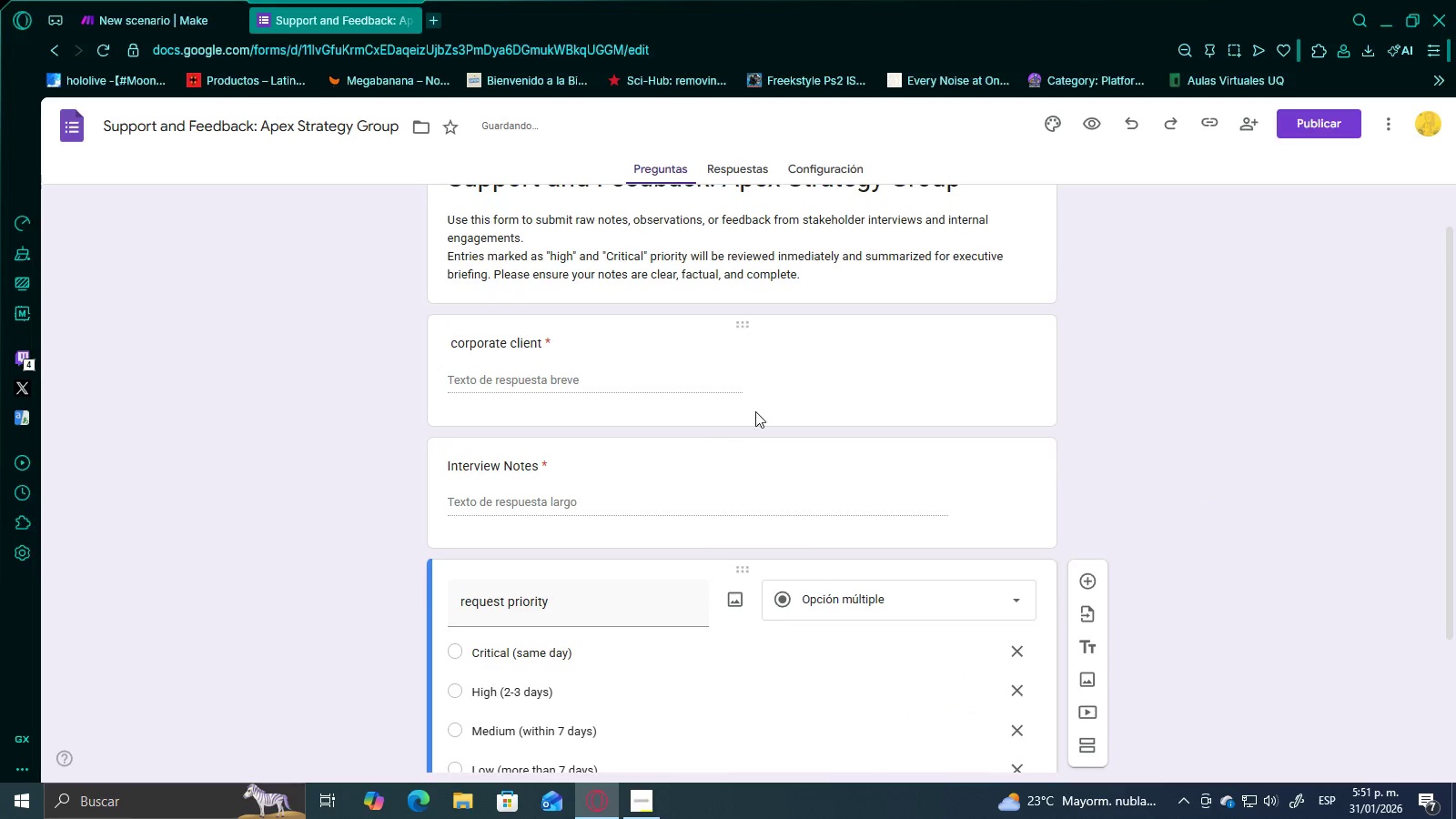 
scroll: coordinate [750, 450], scroll_direction: down, amount: 1.0
 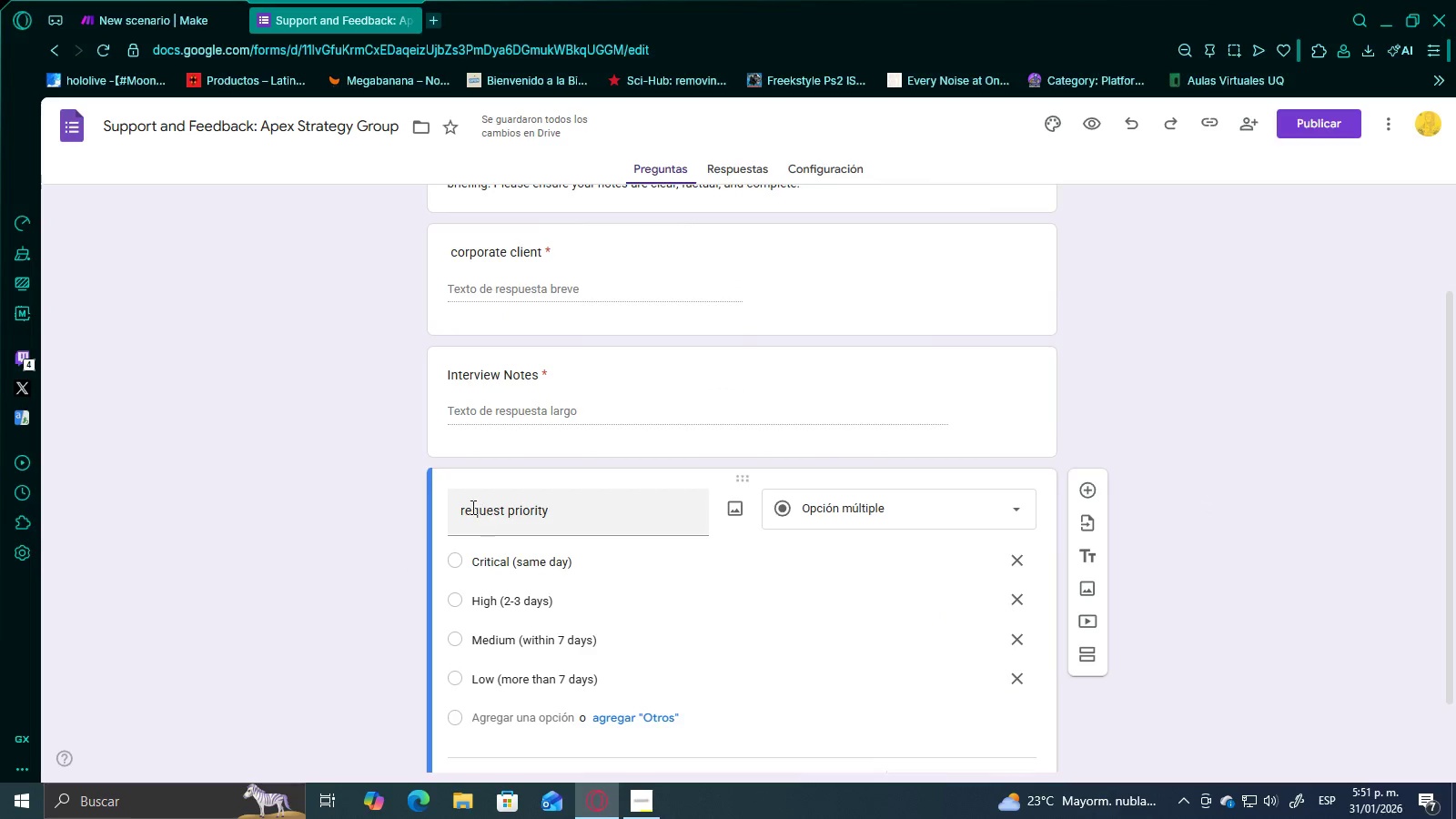 
left_click([453, 507])
 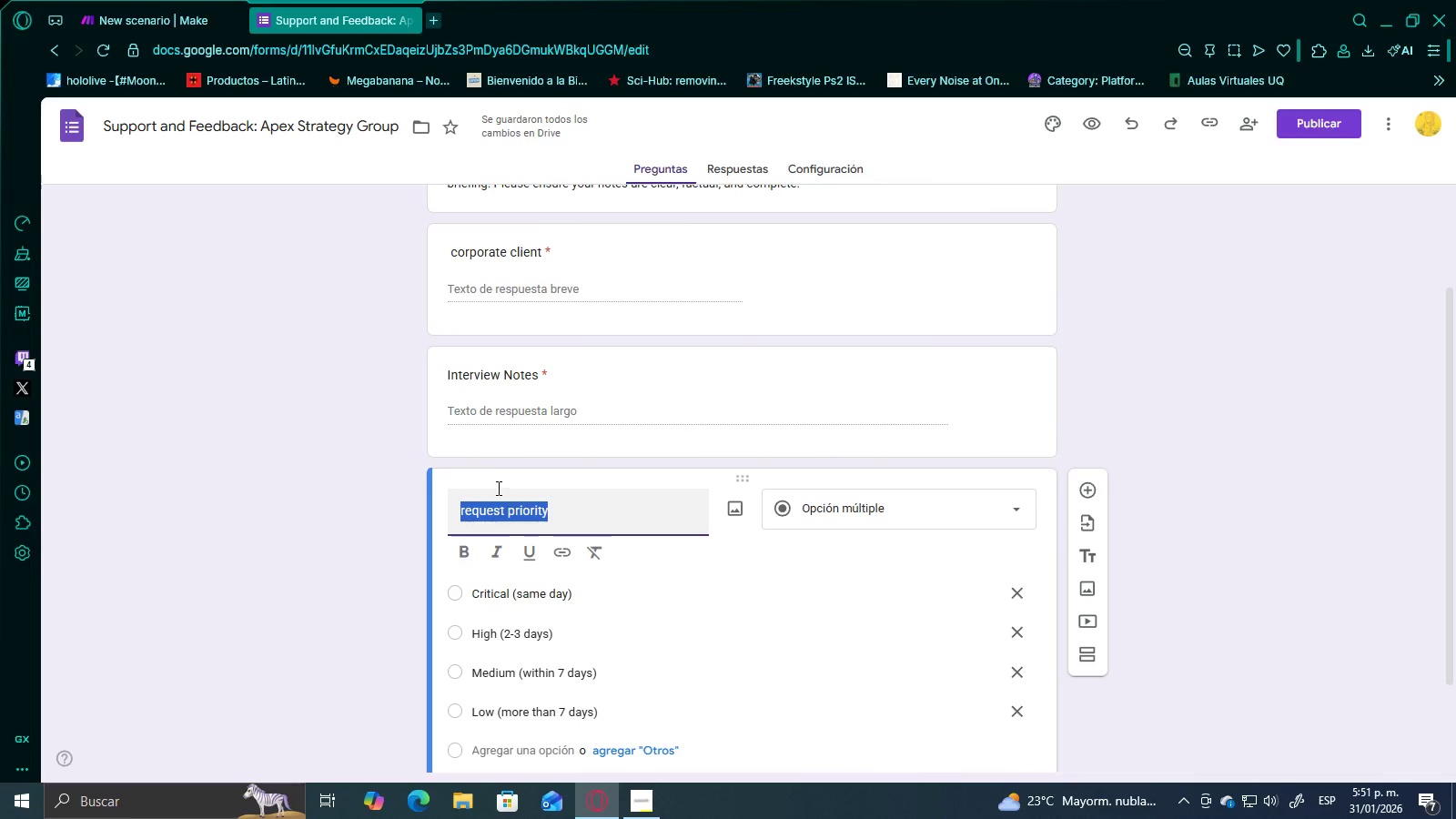 
key(ArrowLeft)
 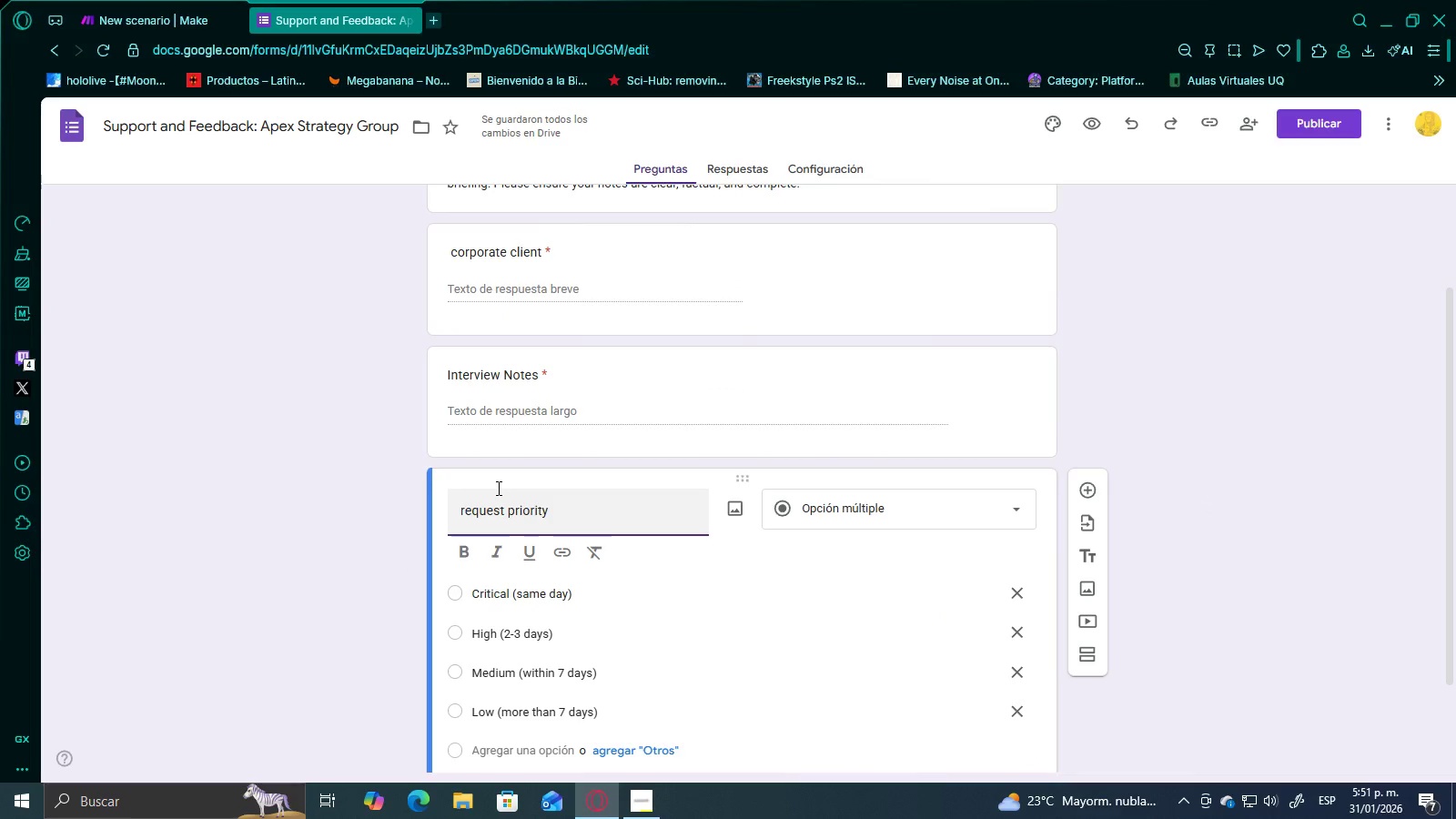 
key(Delete)
 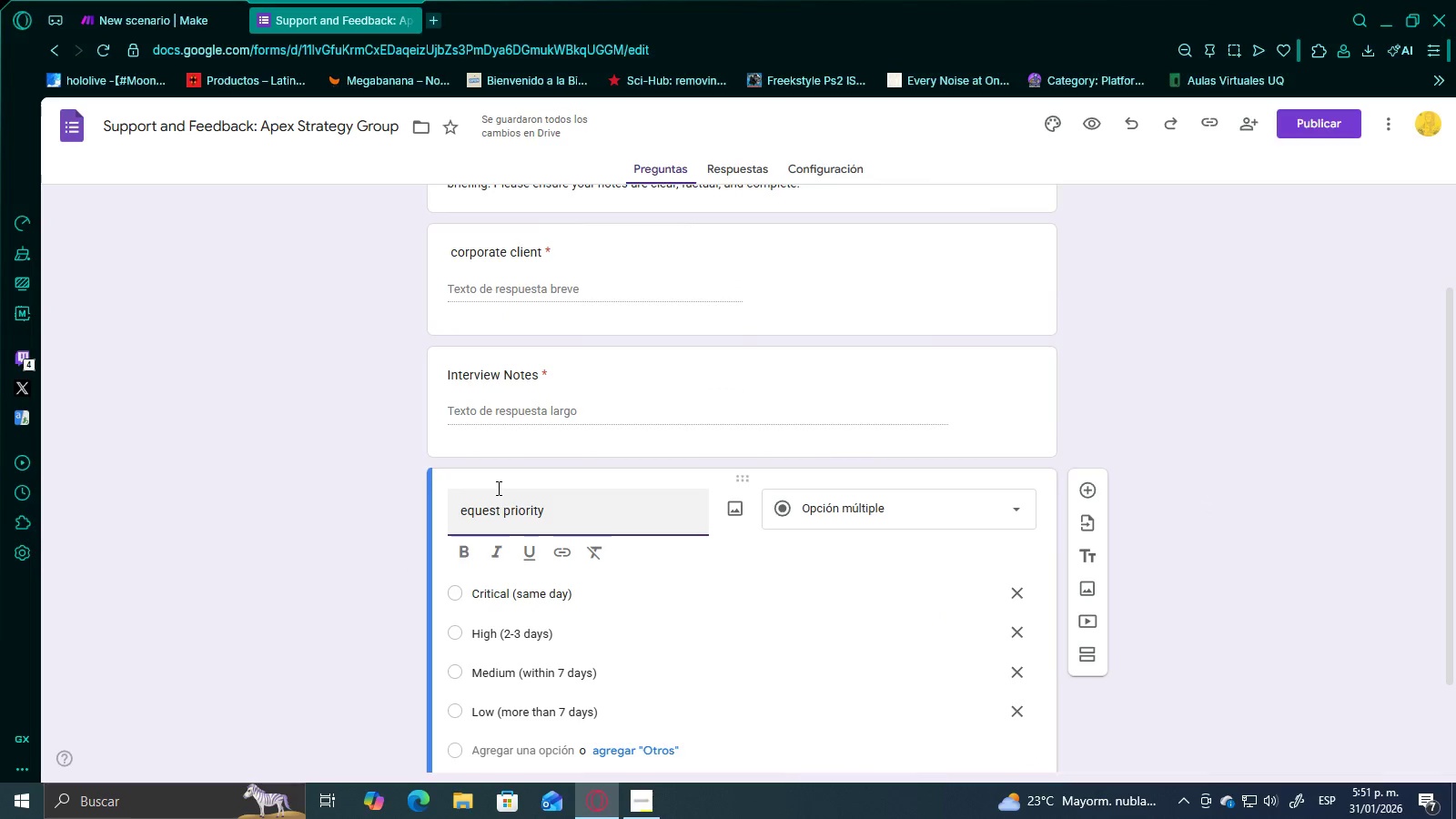 
key(Shift+ShiftRight)
 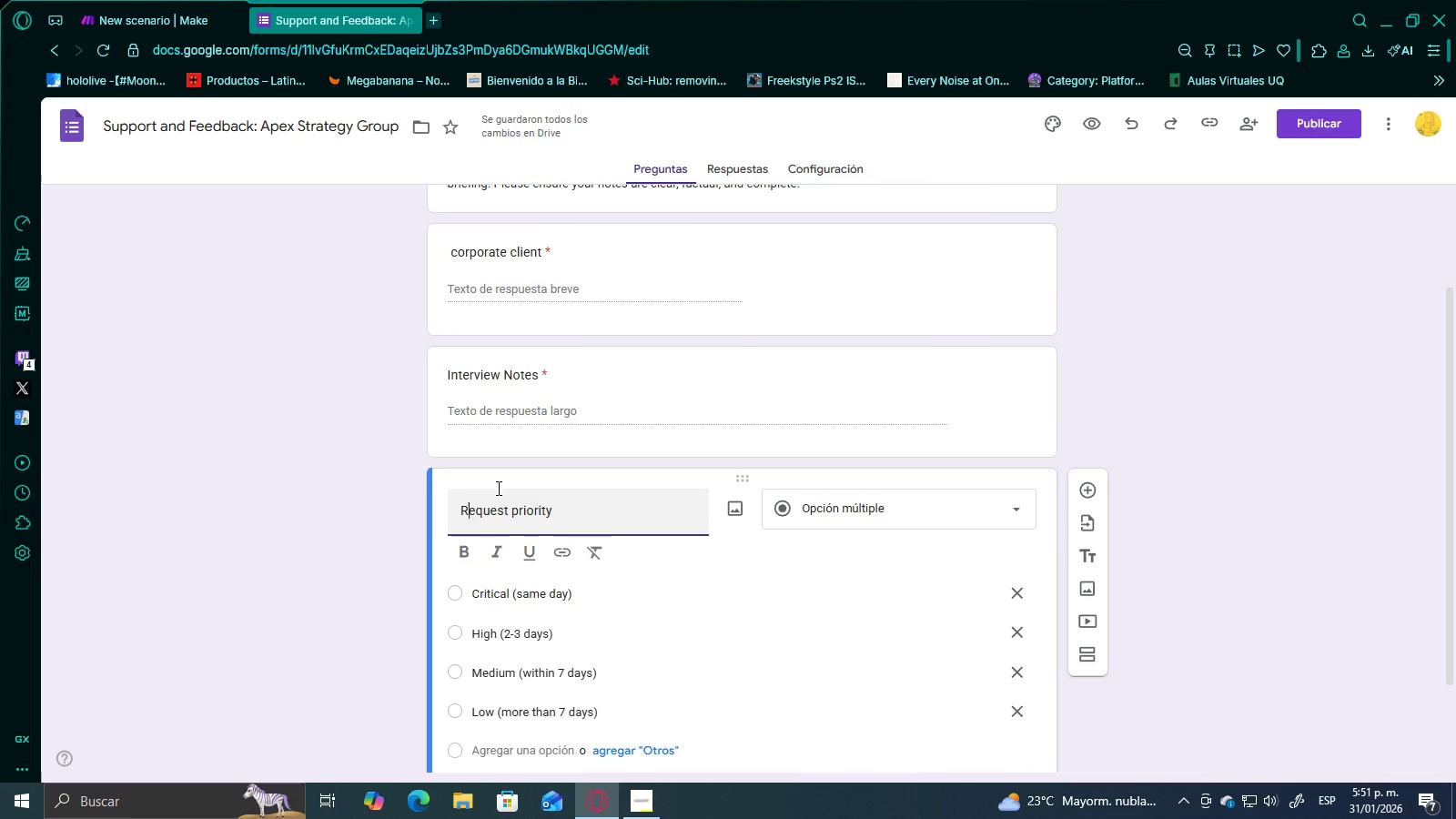 
key(Shift+R)
 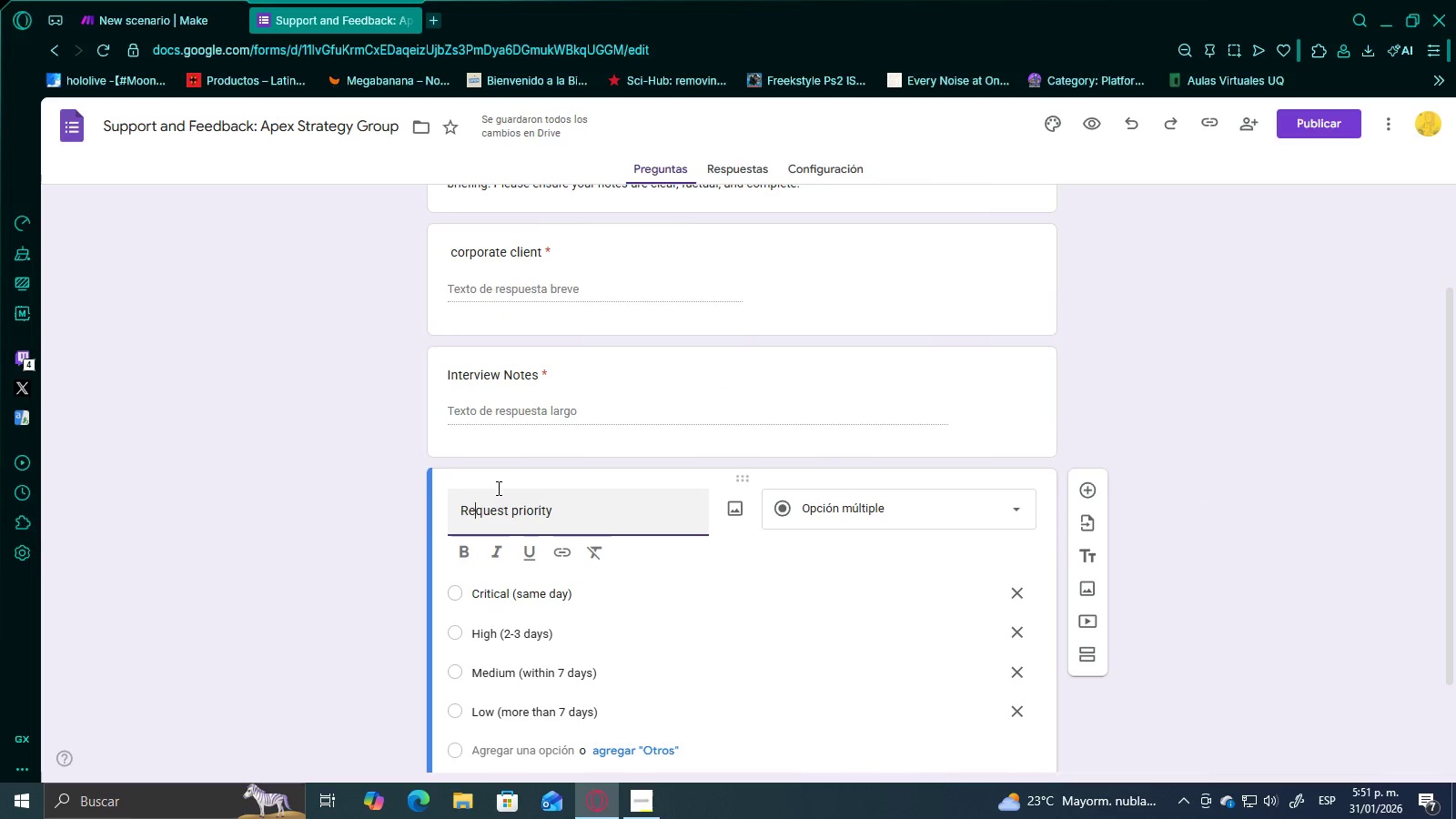 
hold_key(key=ArrowRight, duration=0.66)
 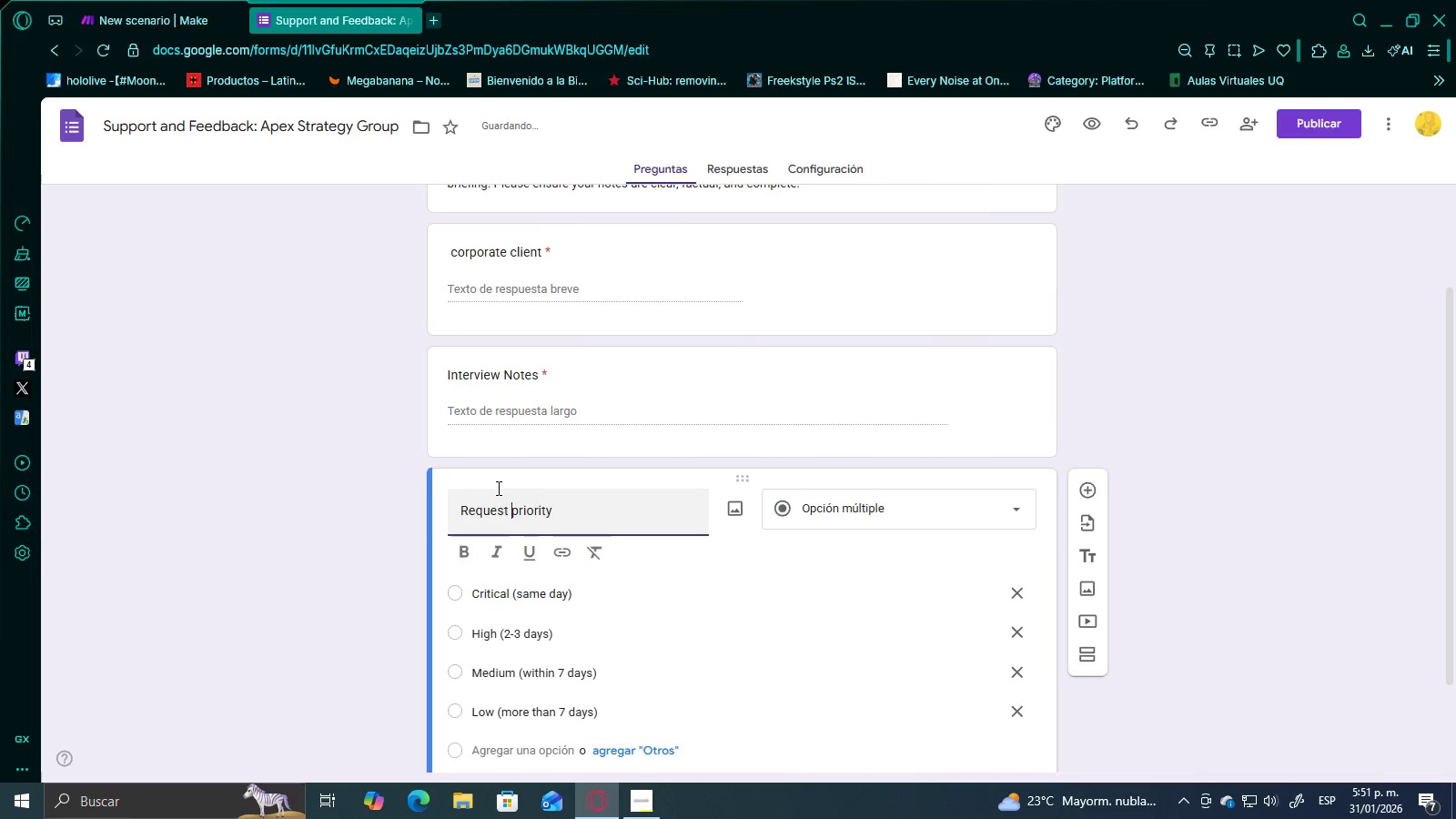 
key(ArrowRight)
 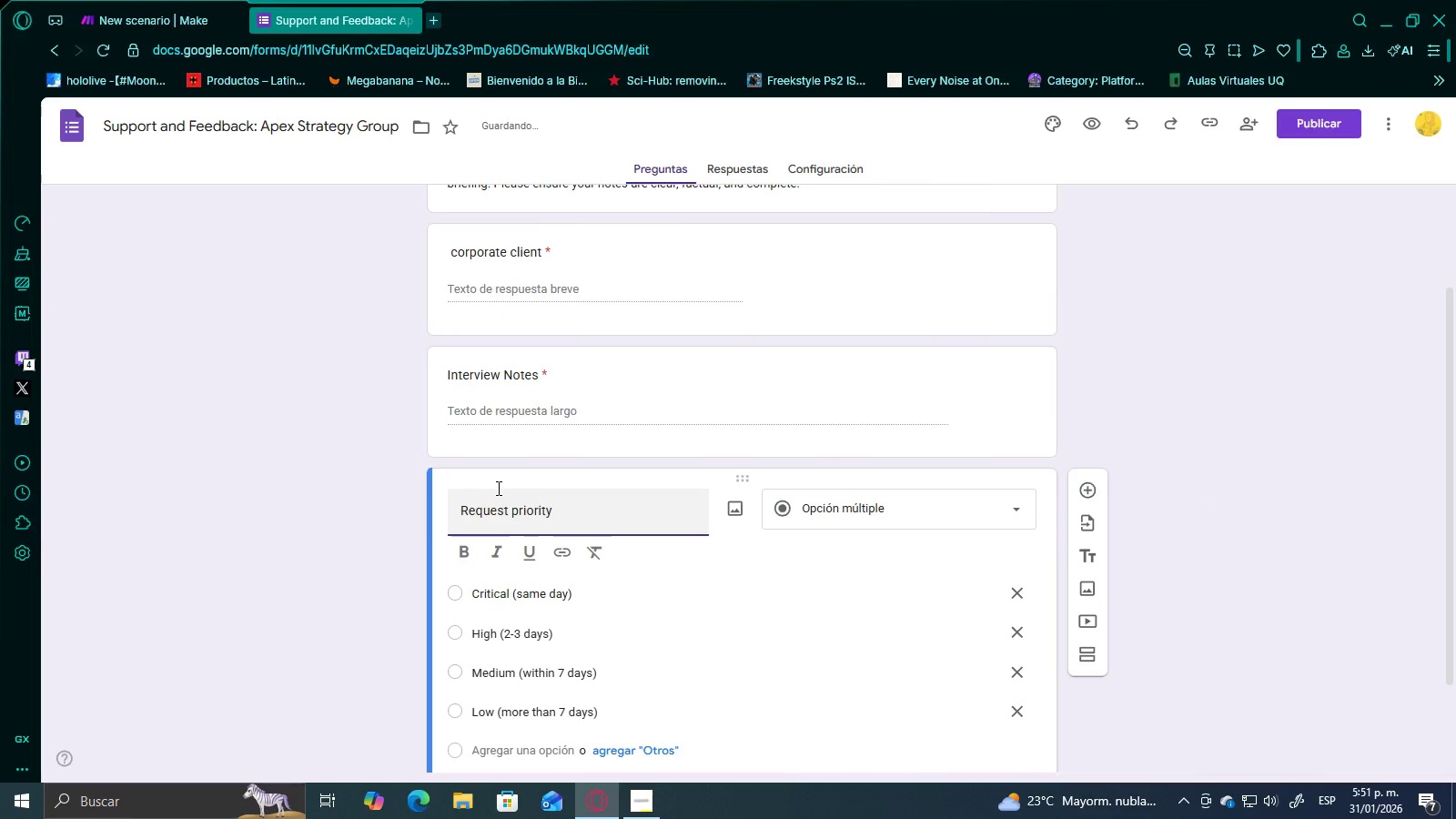 
key(Delete)
 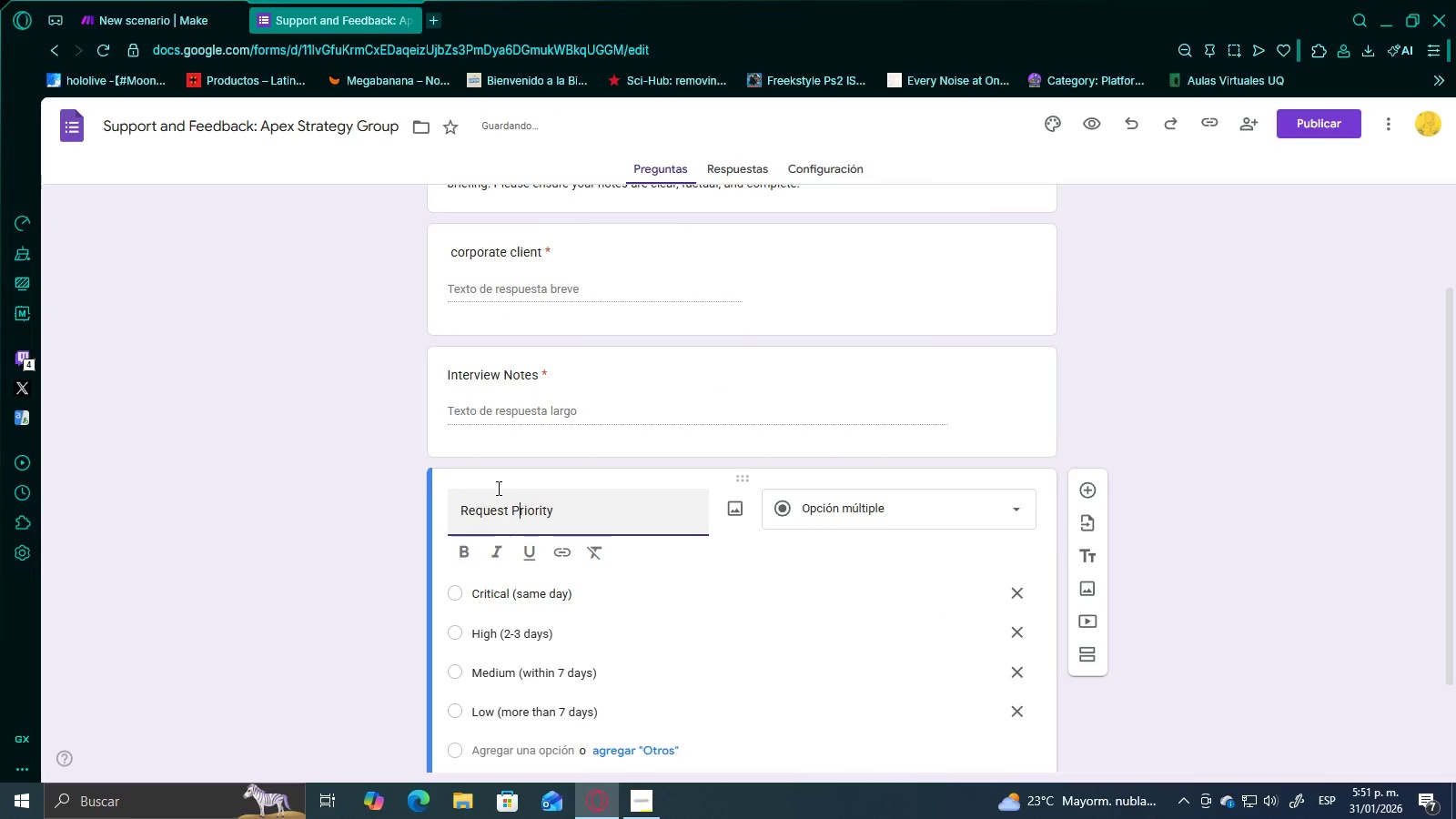 
key(Shift+ShiftRight)
 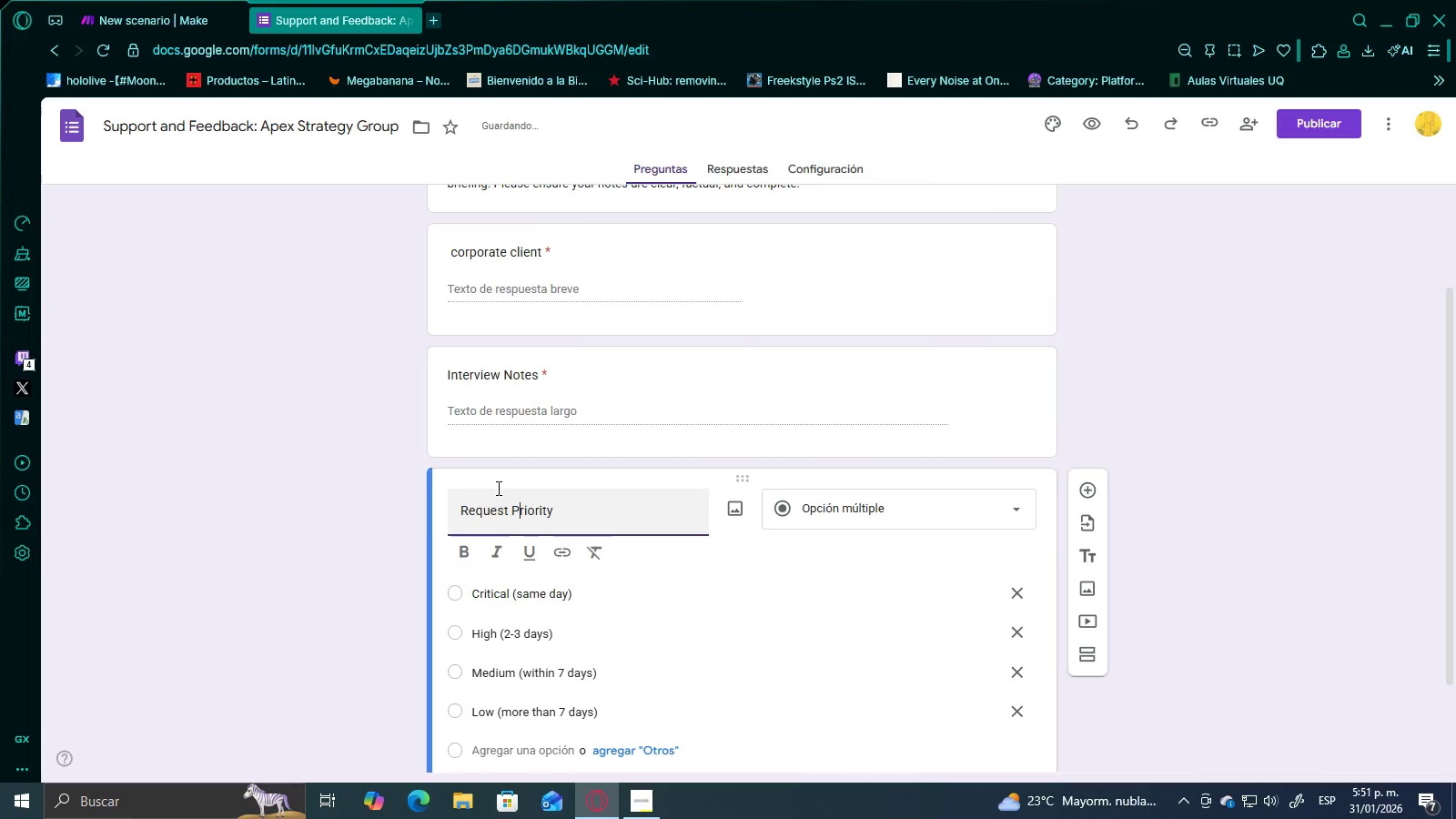 
key(Shift+P)
 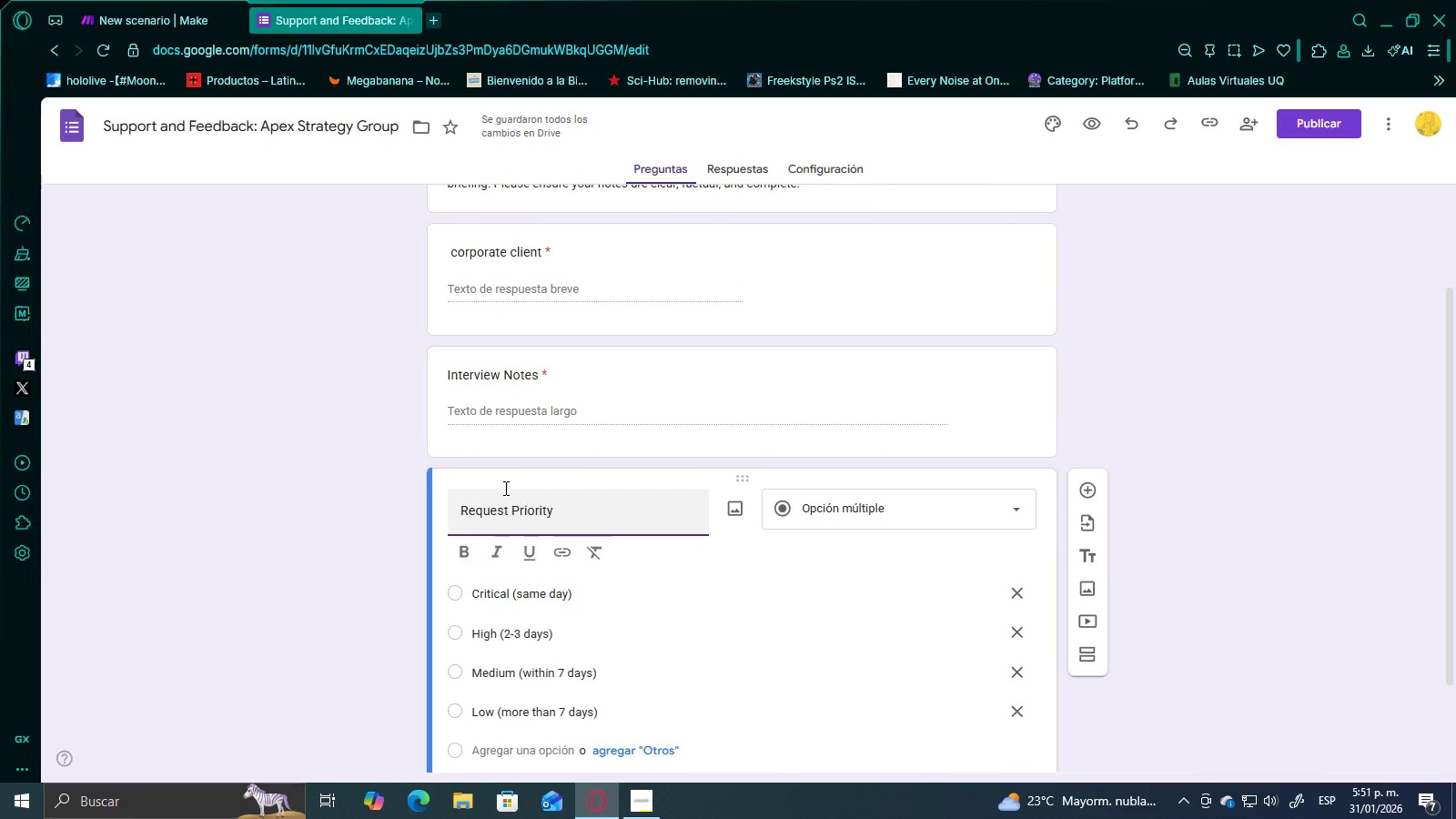 
scroll: coordinate [504, 488], scroll_direction: up, amount: 2.0
 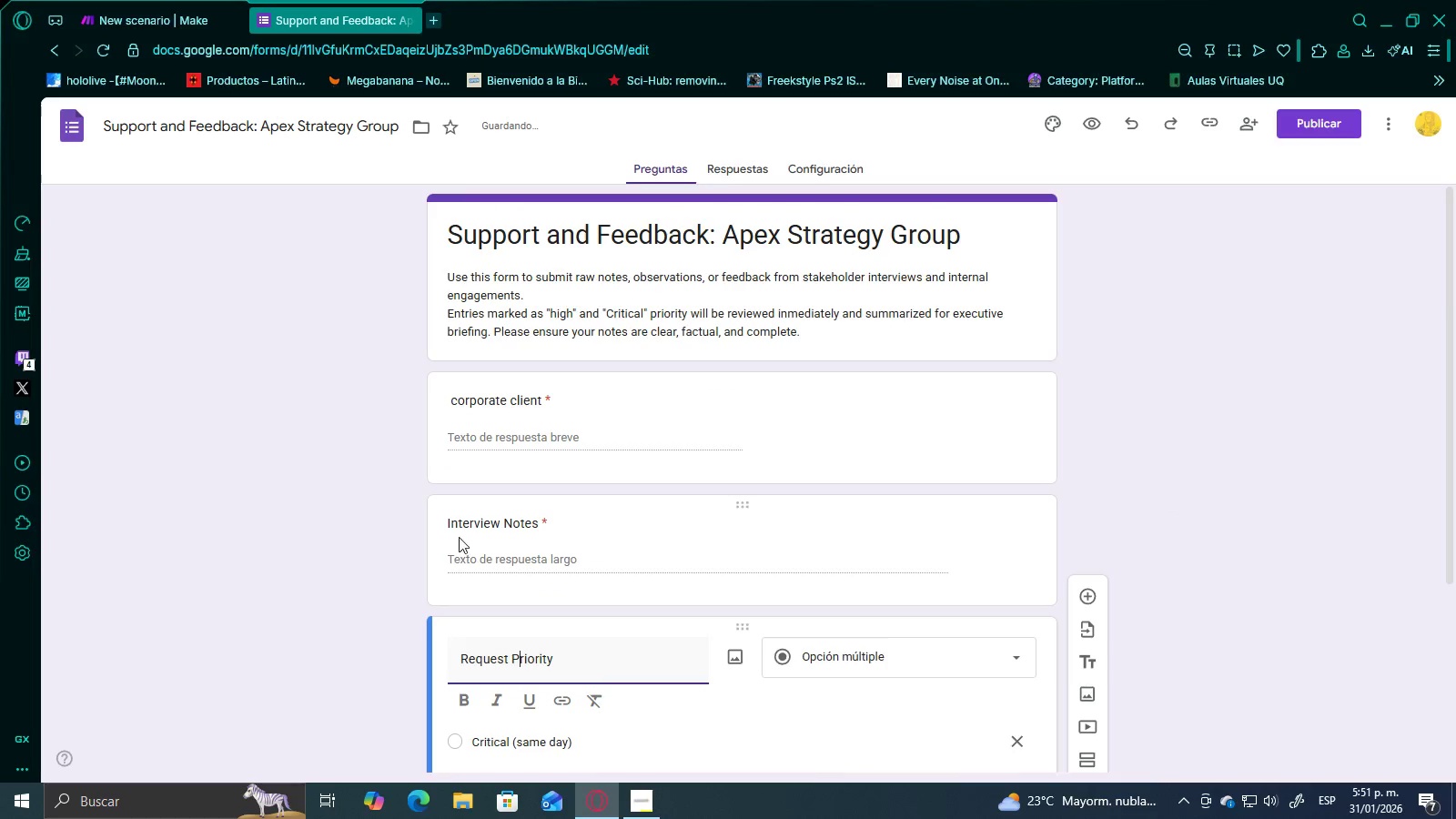 
left_click([460, 520])
 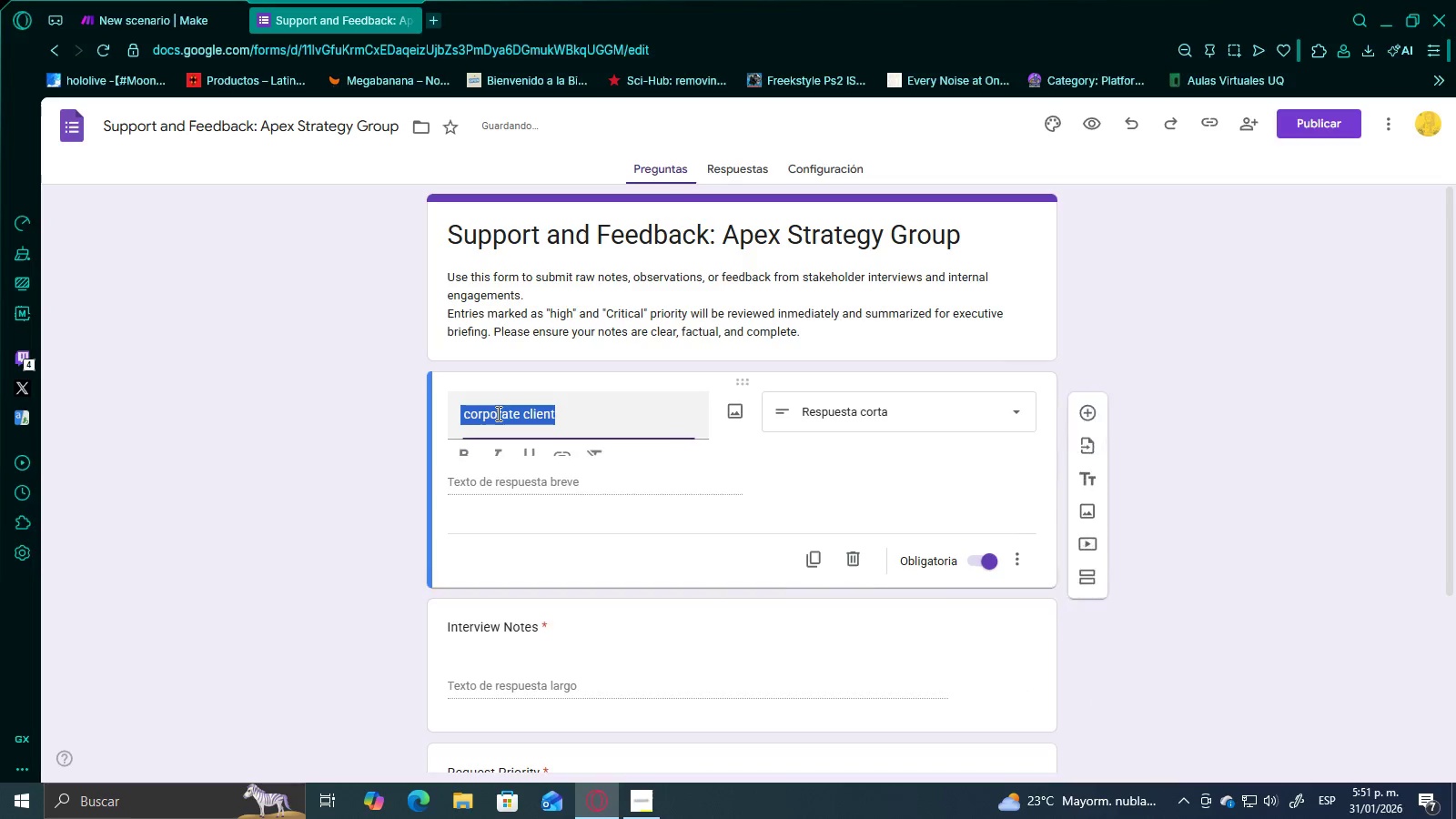 
left_click([470, 414])
 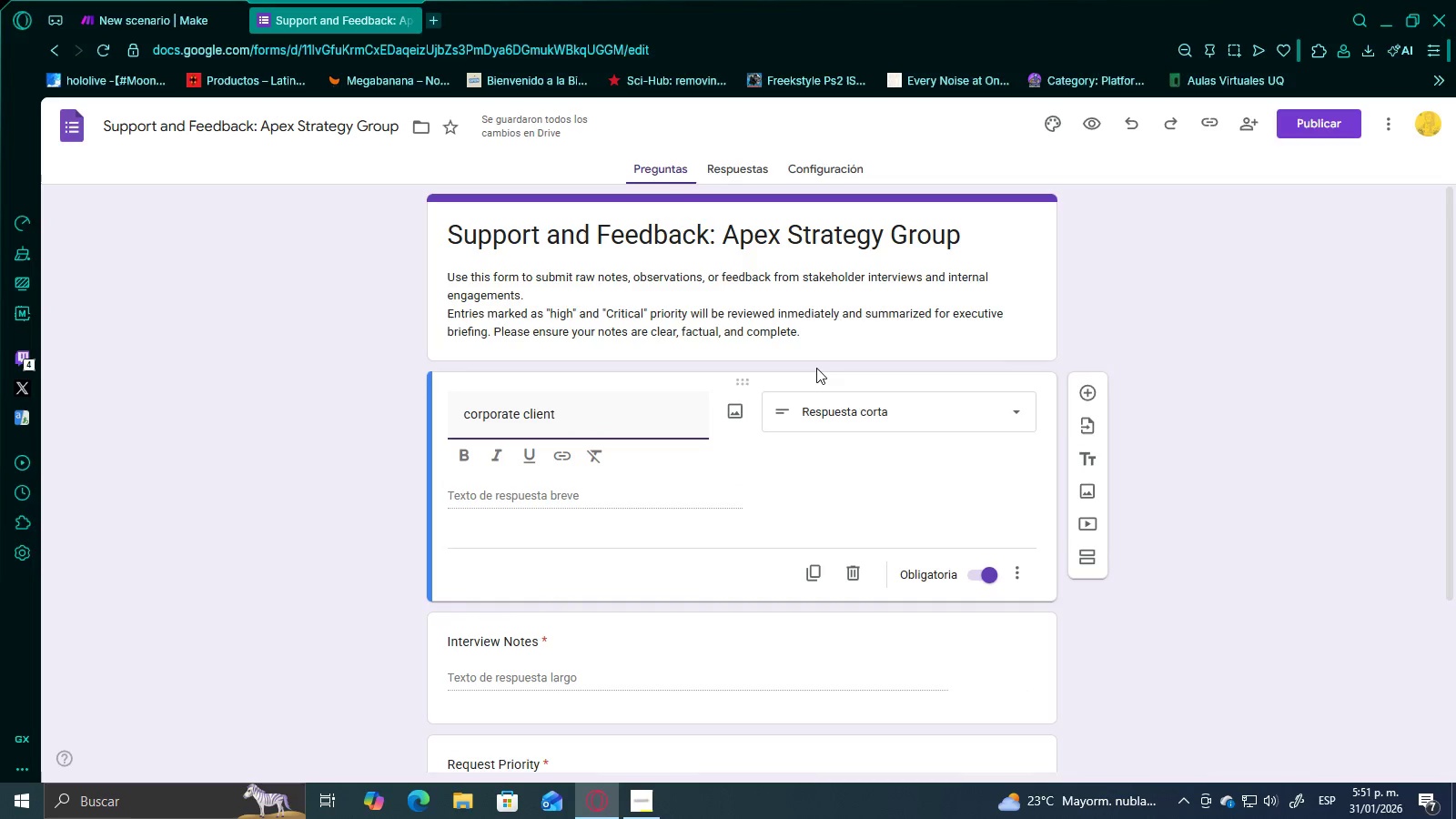 
key(Backspace)
 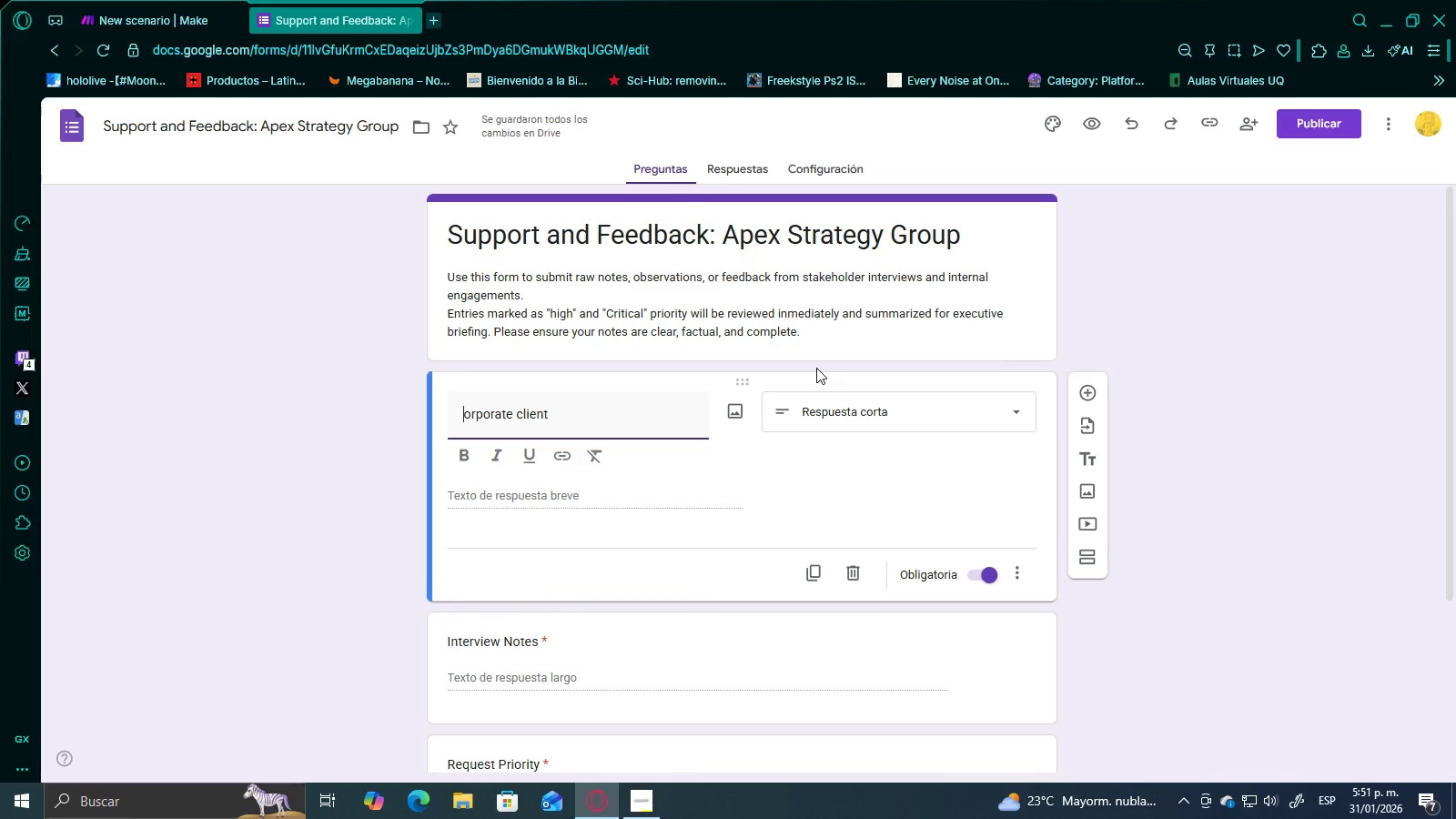 
key(Shift+ShiftRight)
 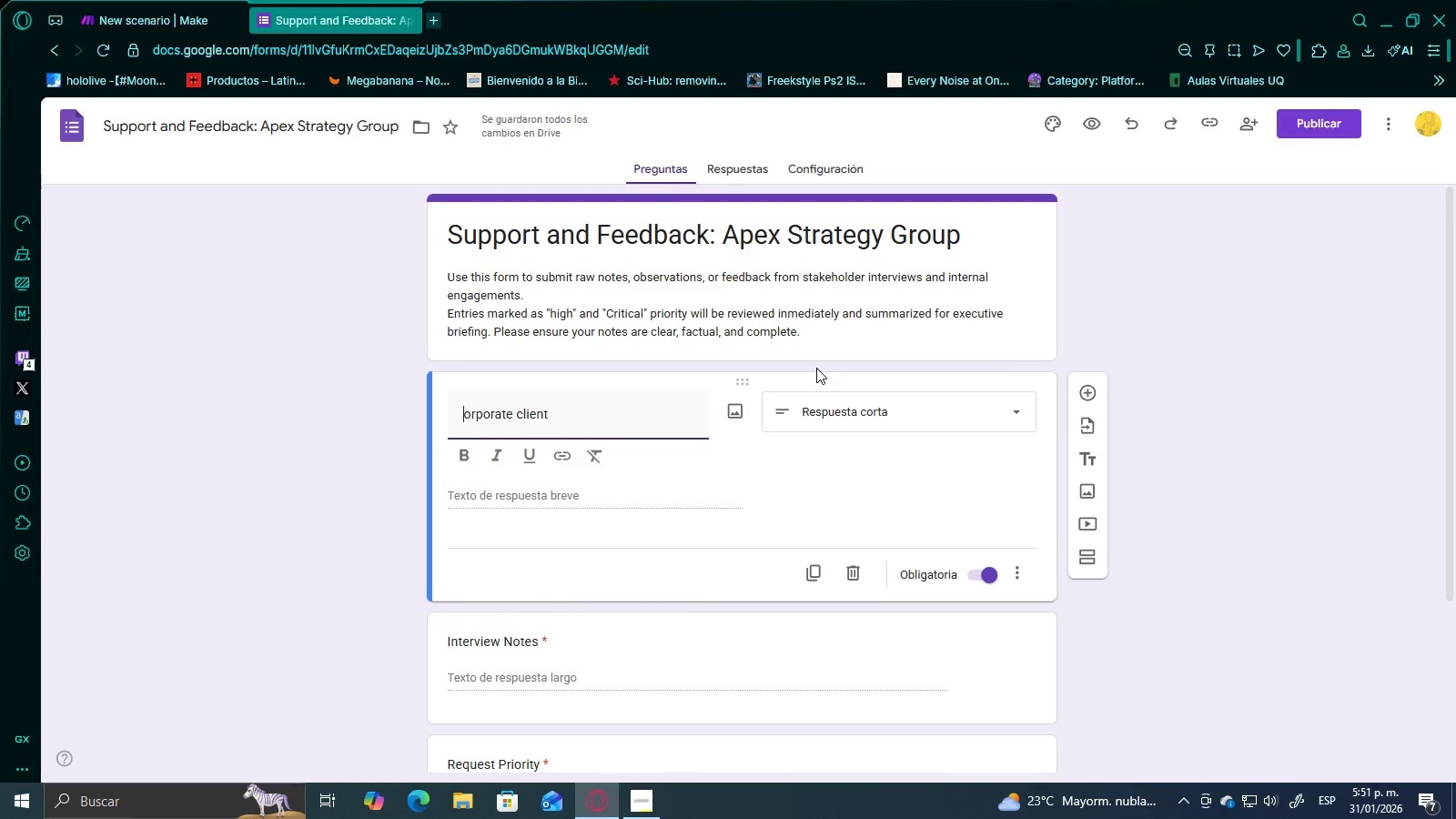 
key(Shift+C)
 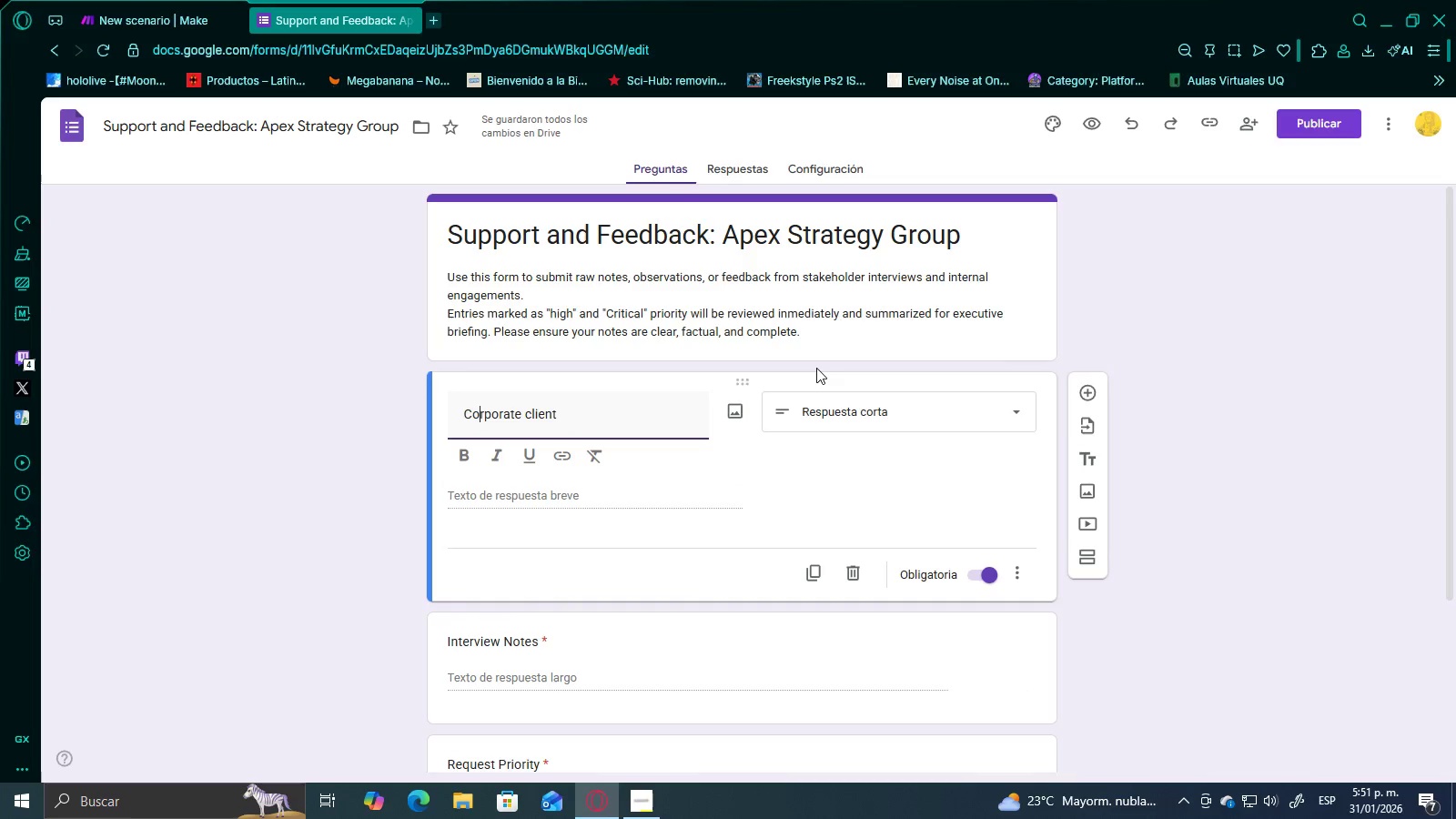 
hold_key(key=ArrowRight, duration=0.88)
 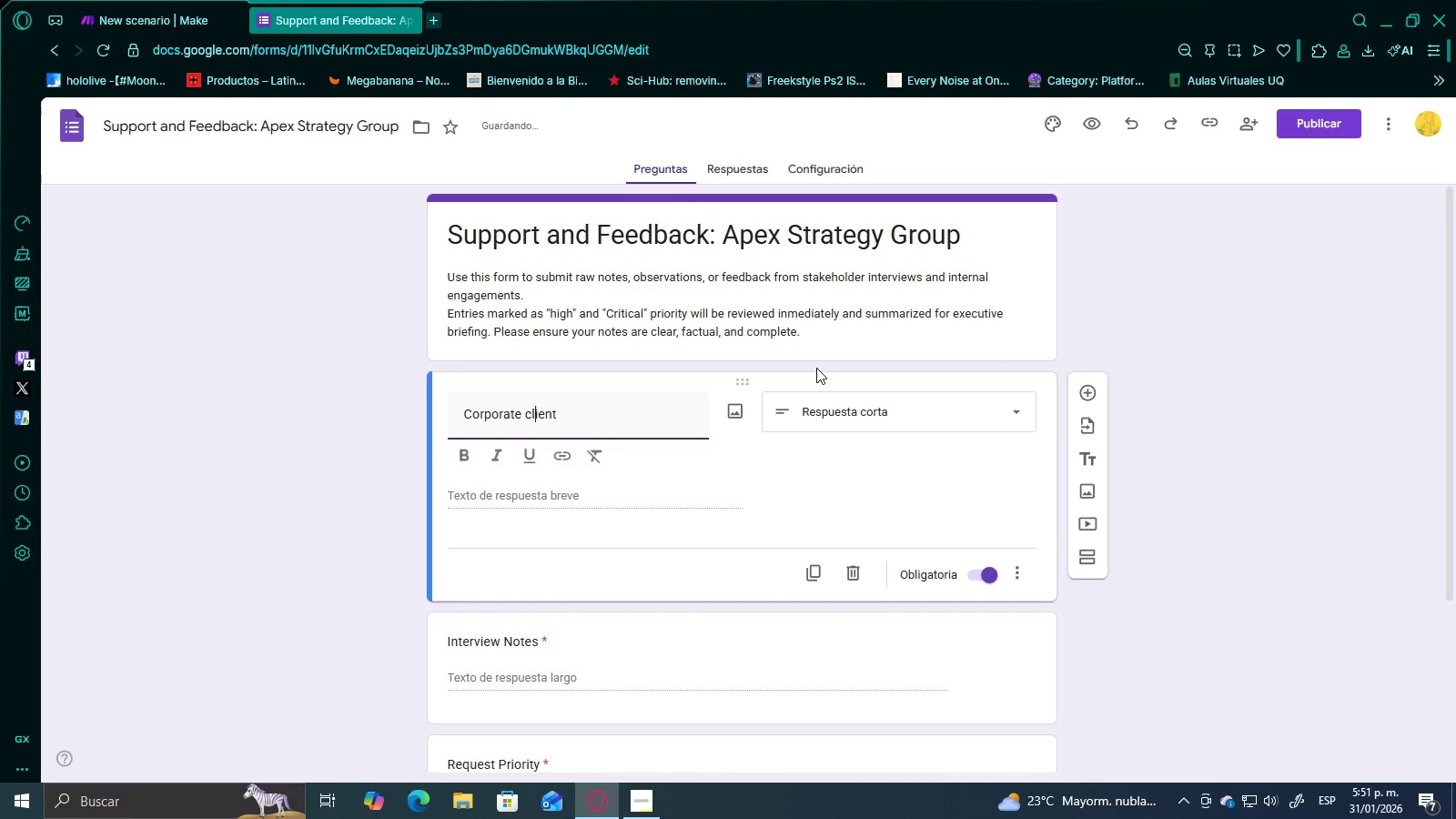 
key(ArrowLeft)
 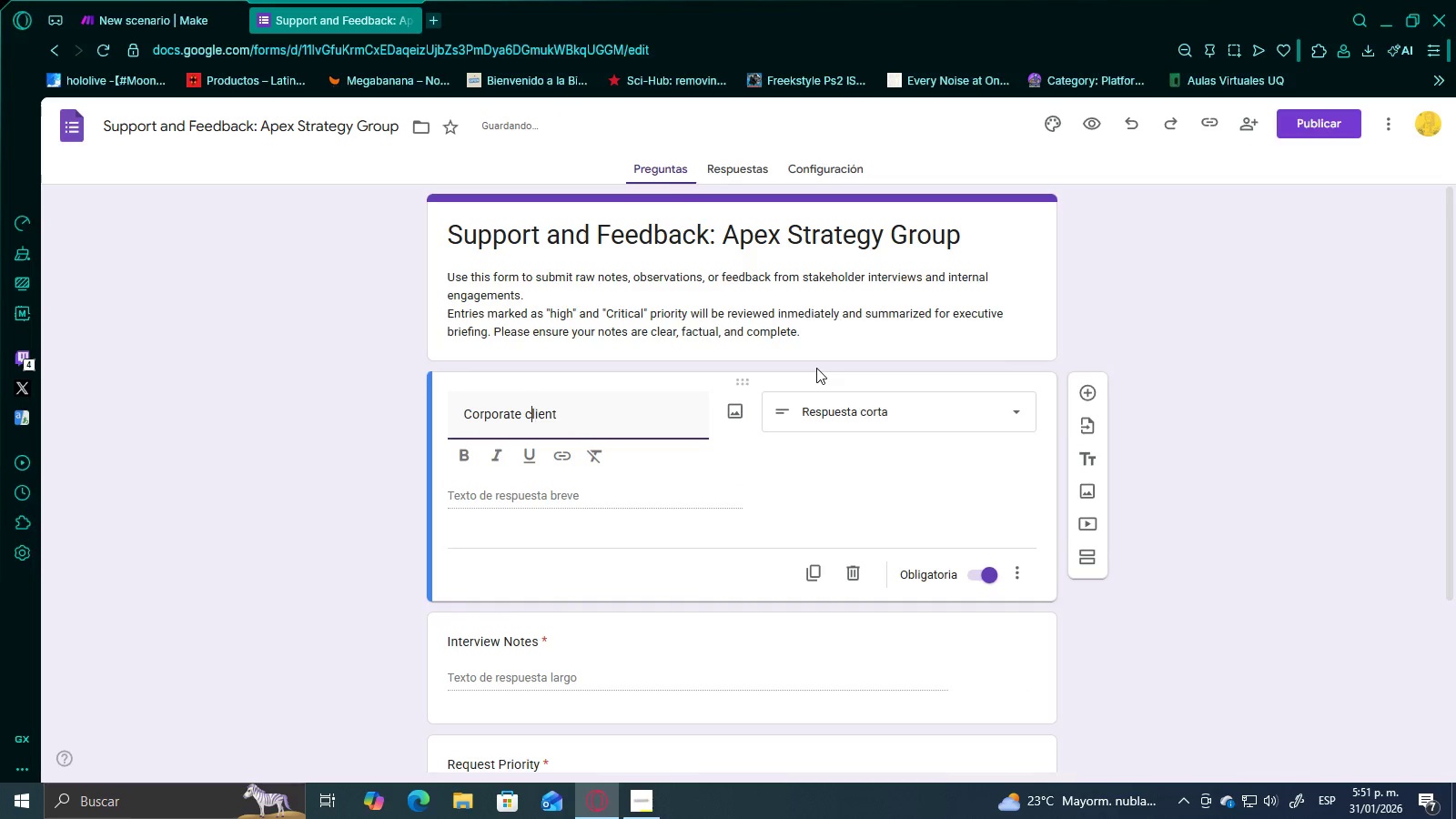 
key(ArrowLeft)
 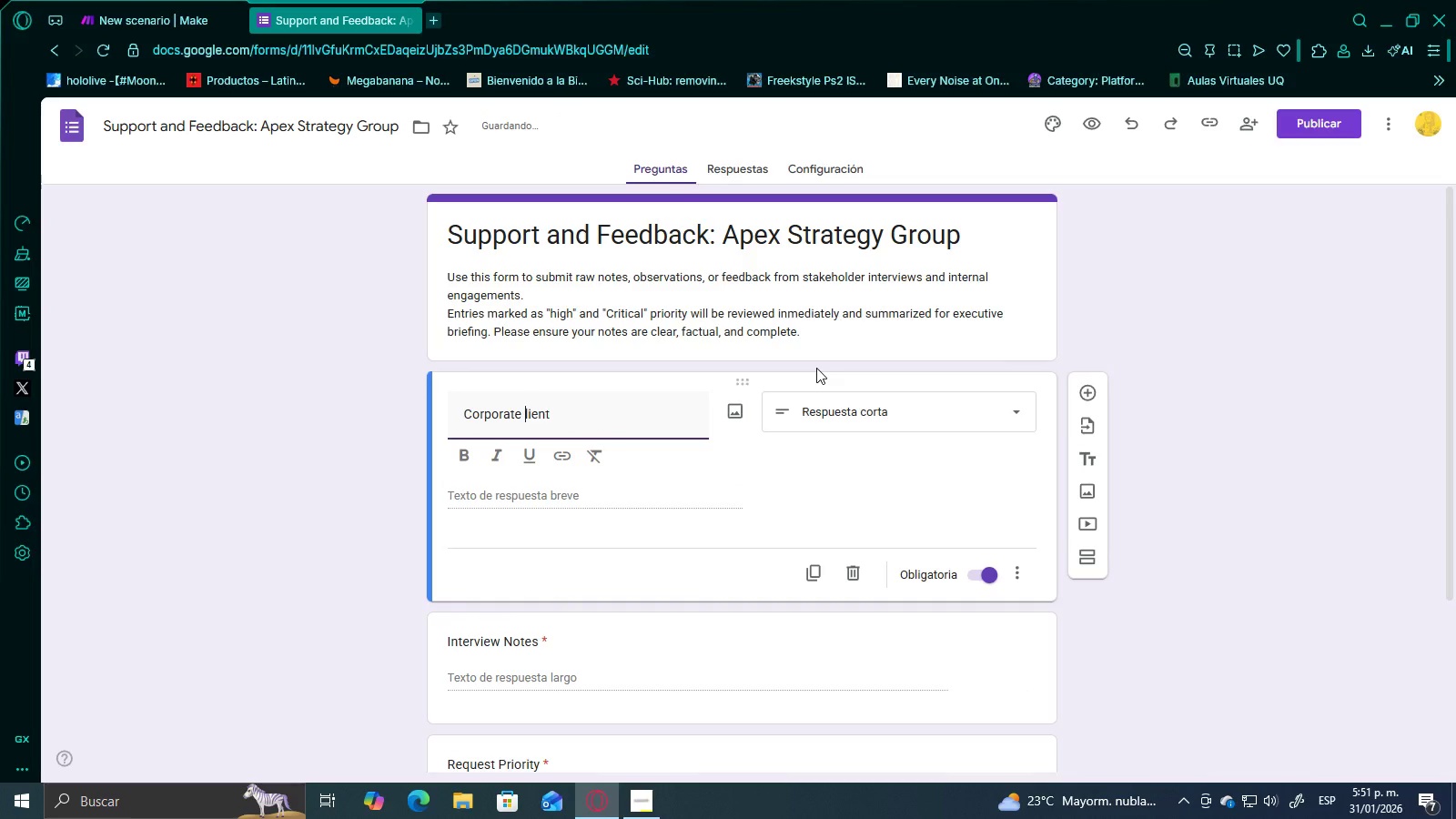 
key(Backspace)
 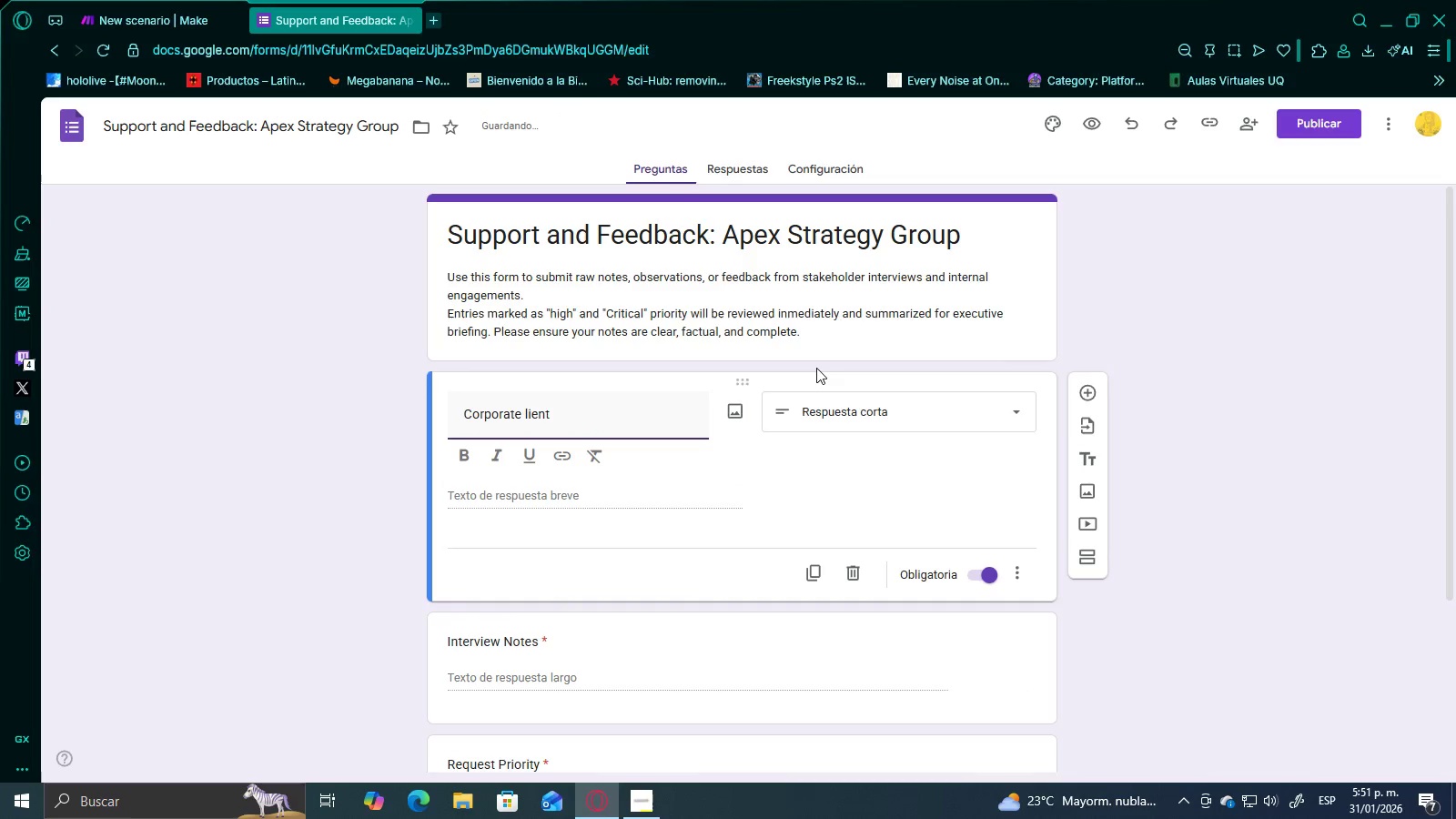 
key(Shift+ShiftRight)
 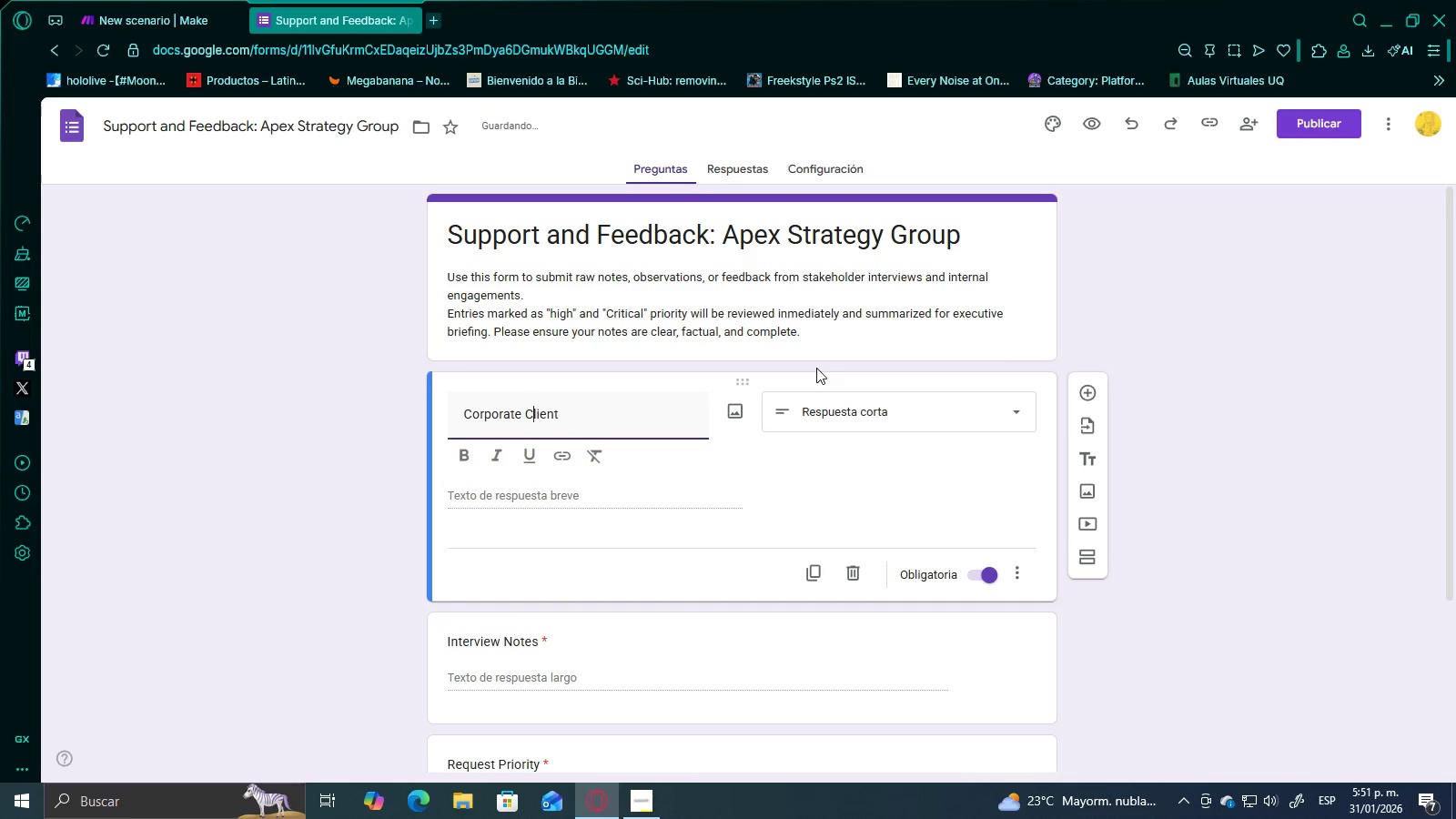 
key(Shift+C)
 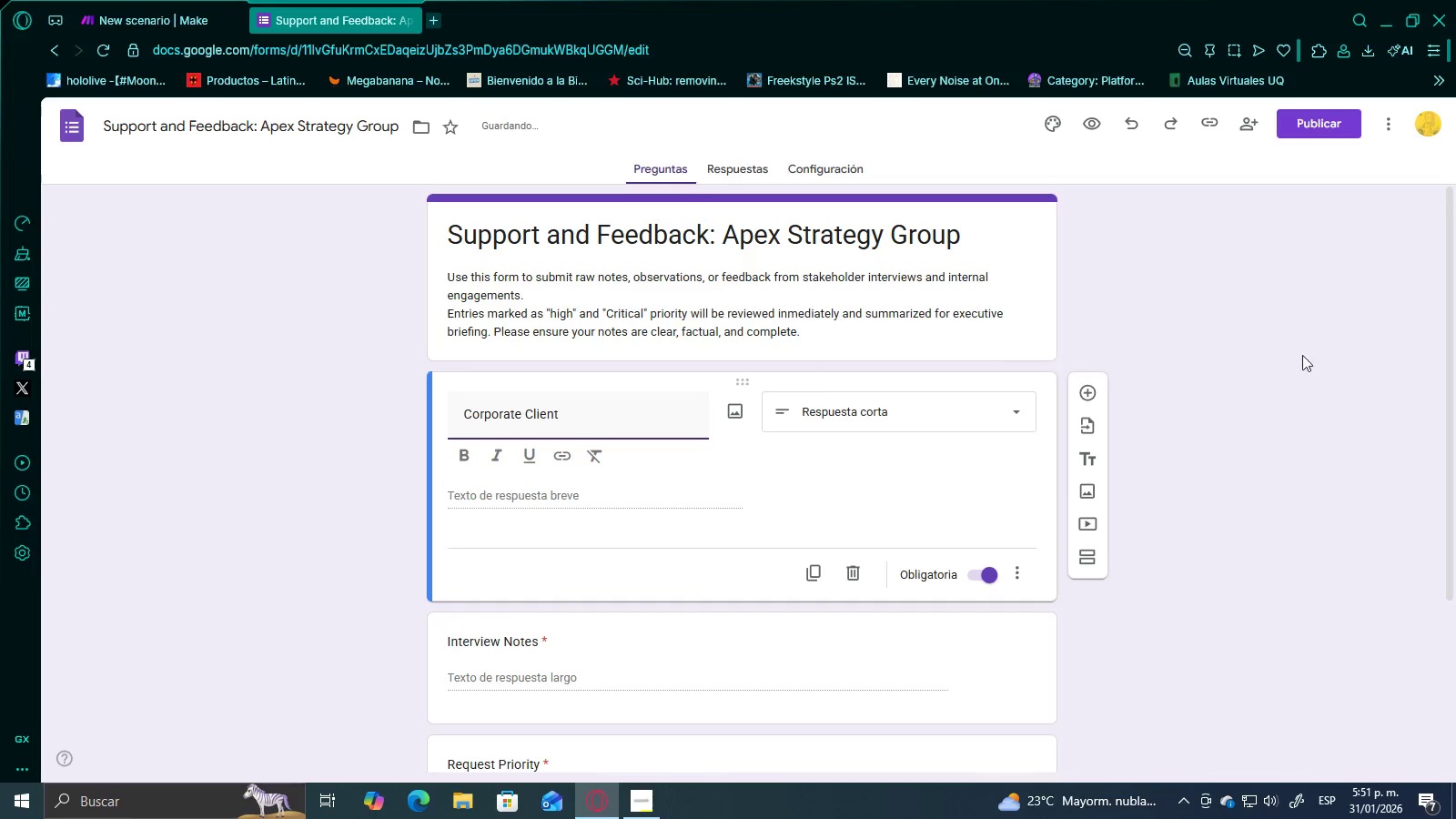 
left_click([1366, 349])
 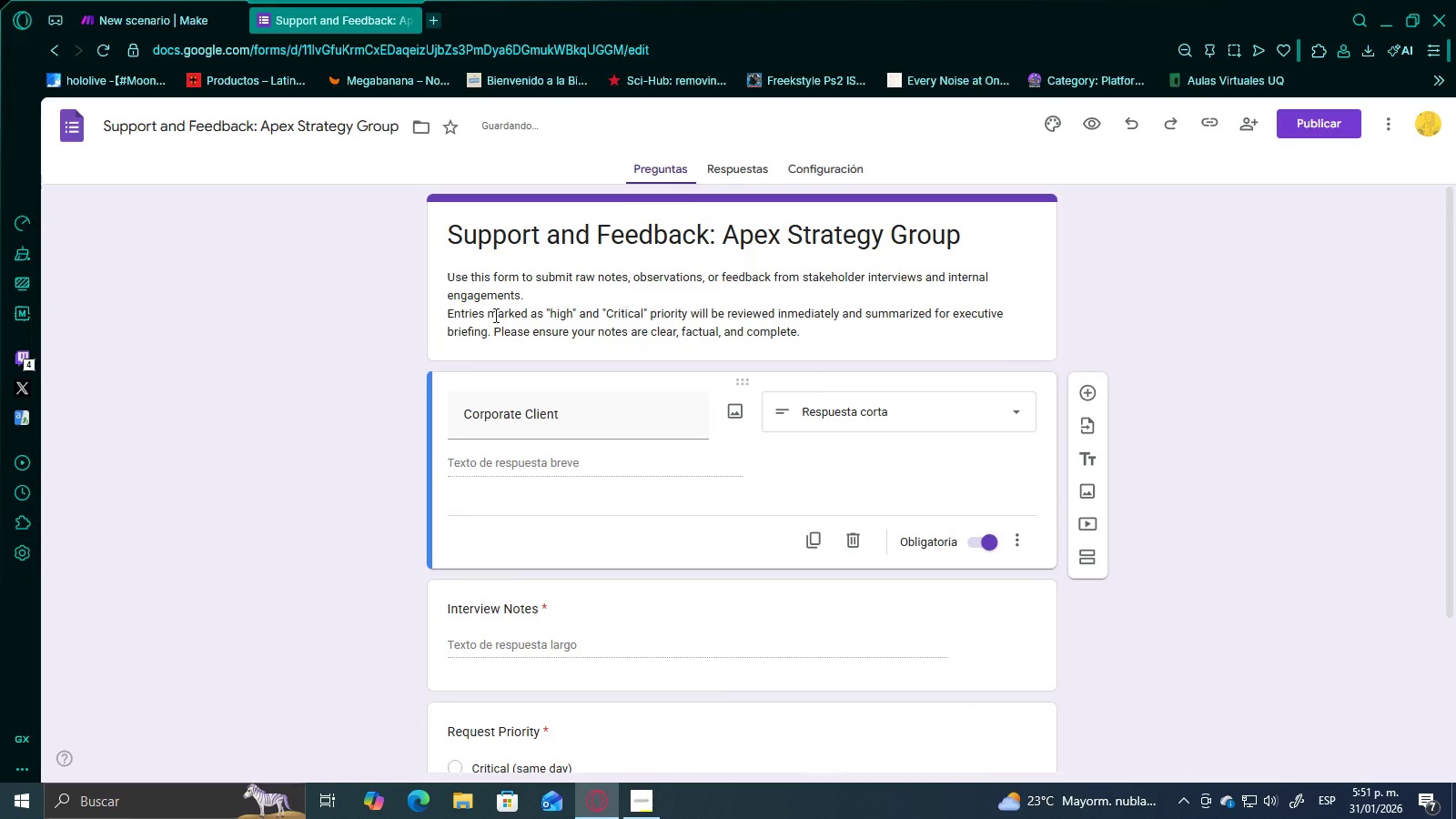 
scroll: coordinate [1188, 387], scroll_direction: up, amount: 2.0
 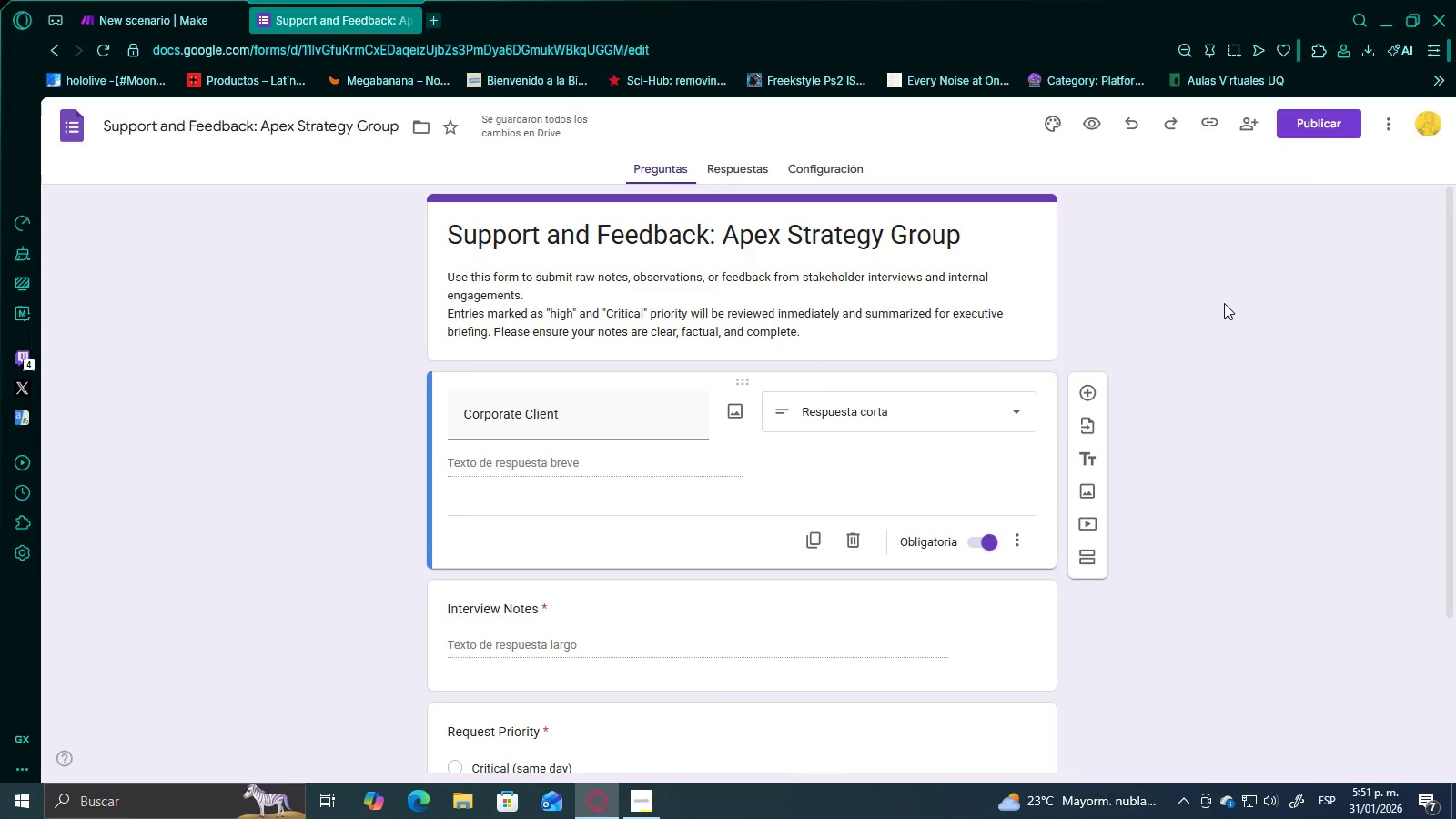 
scroll: coordinate [729, 470], scroll_direction: down, amount: 7.0
 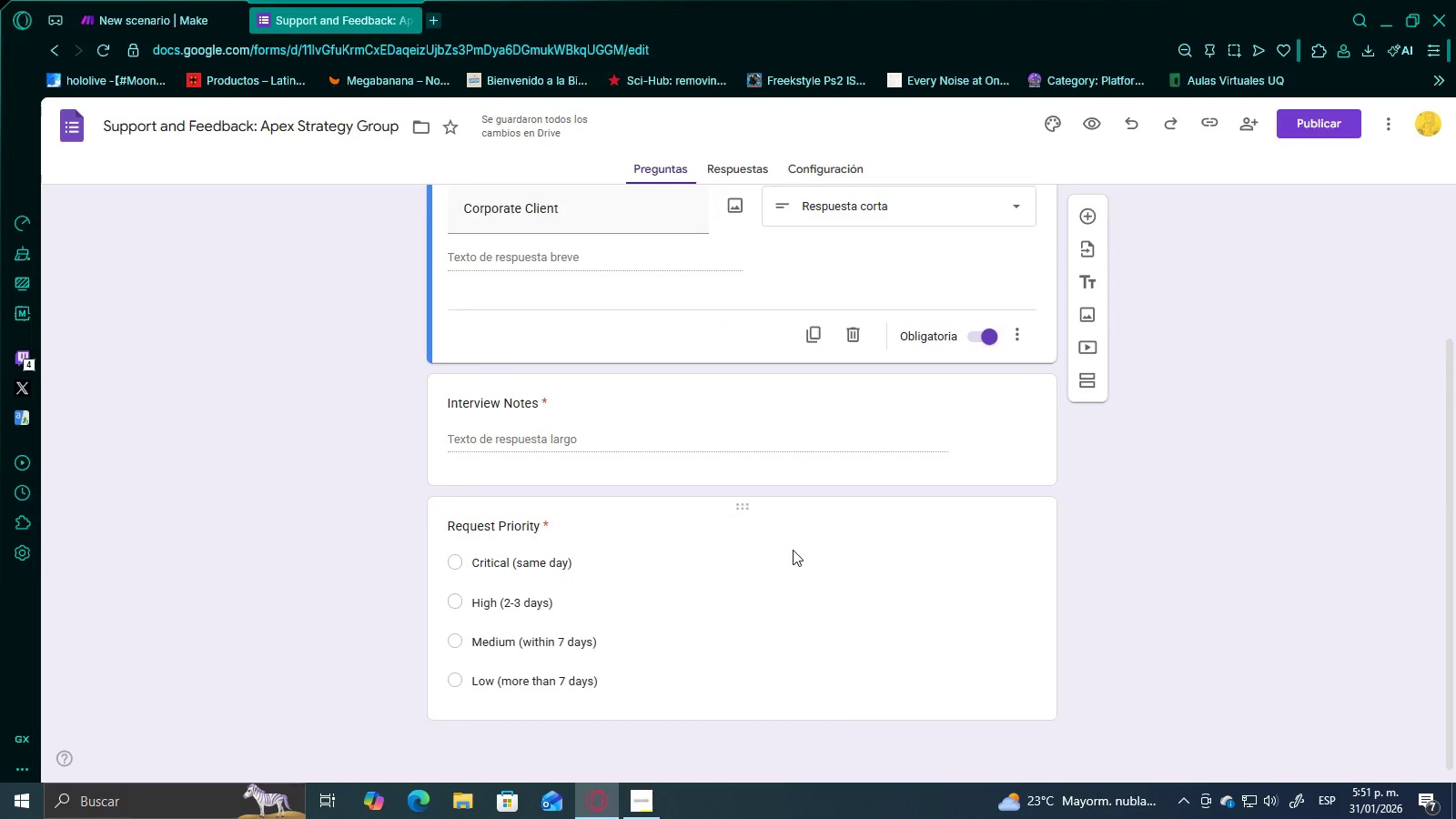 
left_click([793, 550])
 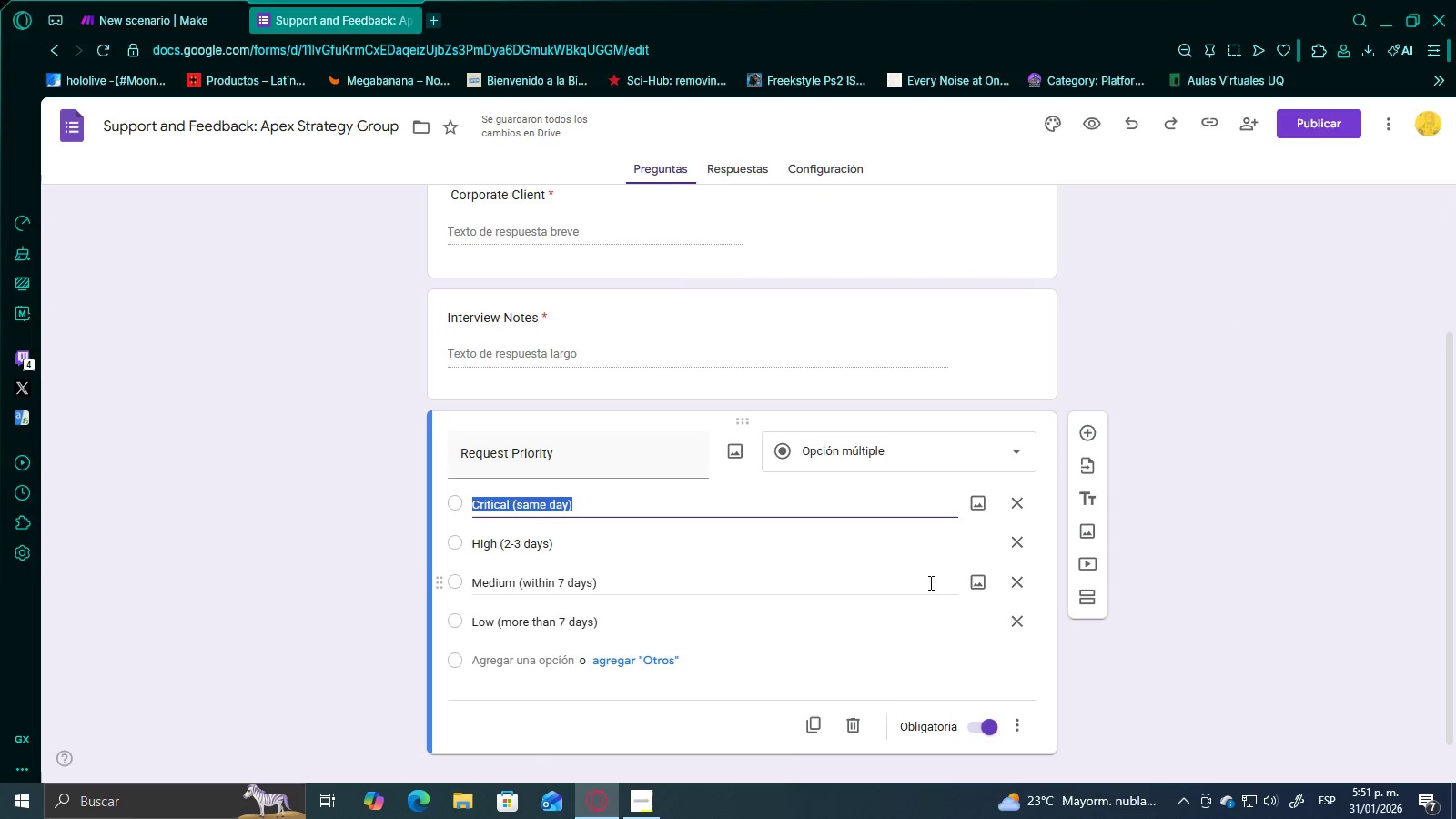 
scroll: coordinate [929, 582], scroll_direction: down, amount: 1.0
 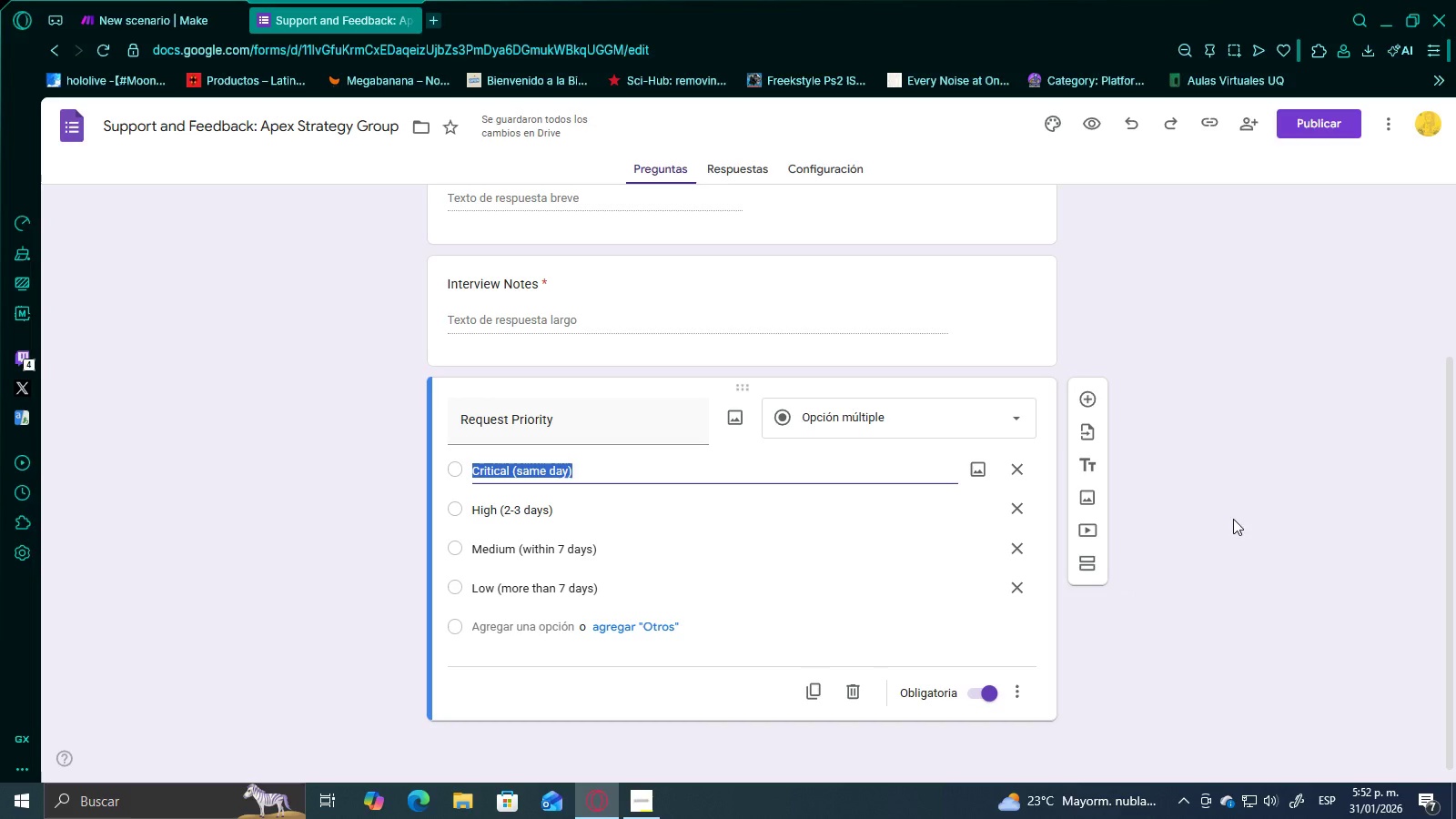 
left_click([1266, 466])
 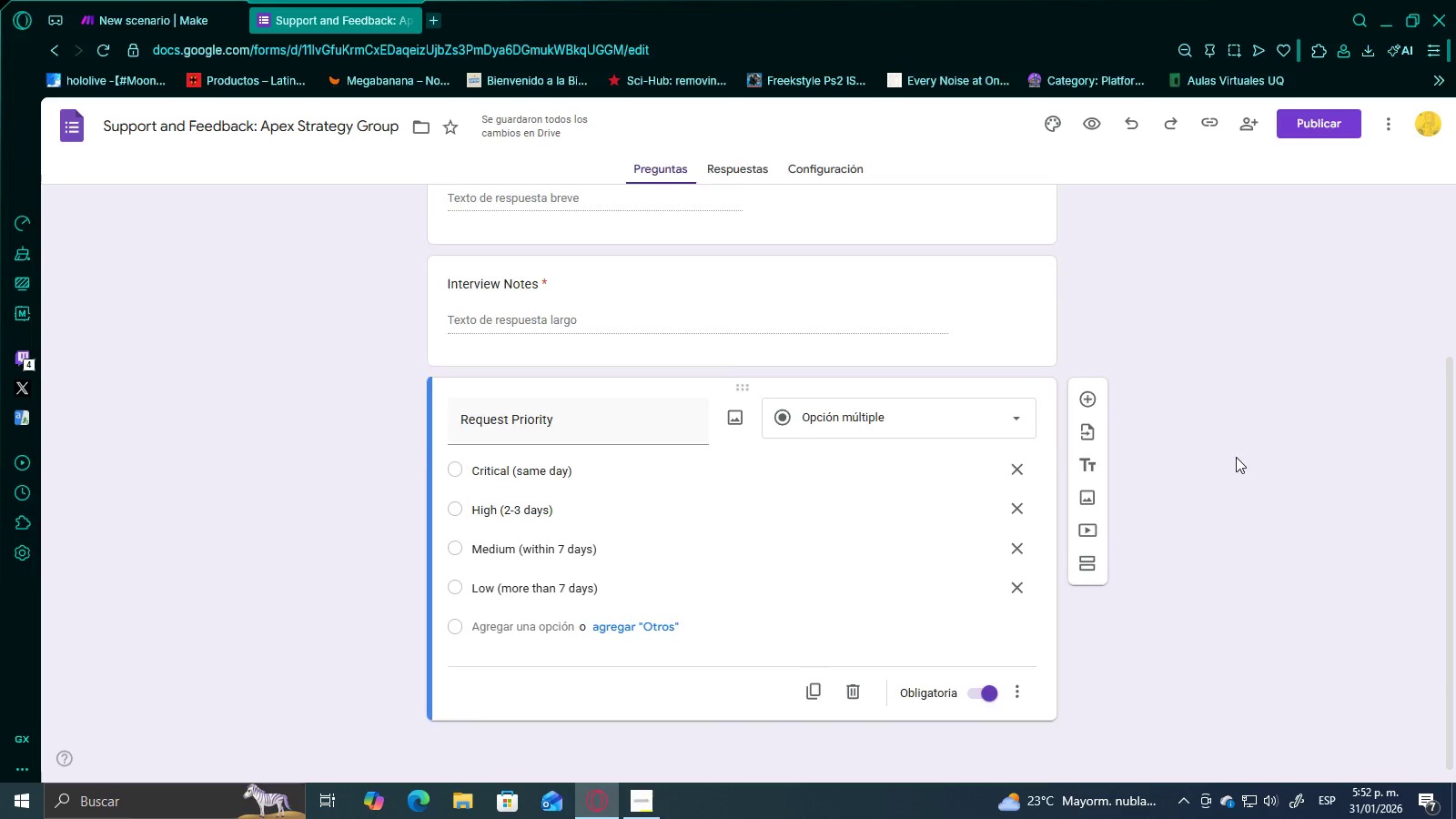 
left_click([1305, 116])
 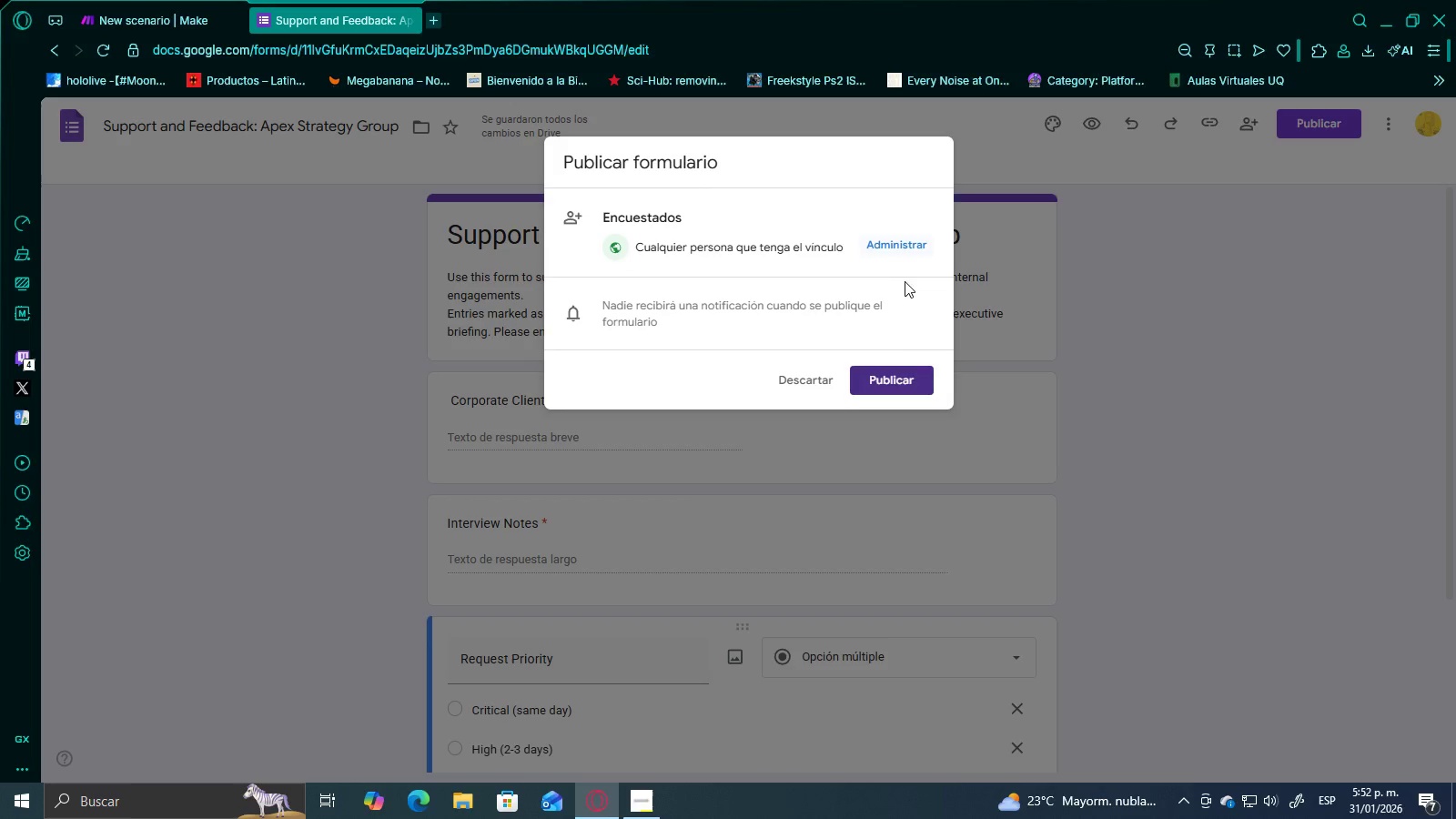 
scroll: coordinate [1144, 359], scroll_direction: up, amount: 6.0
 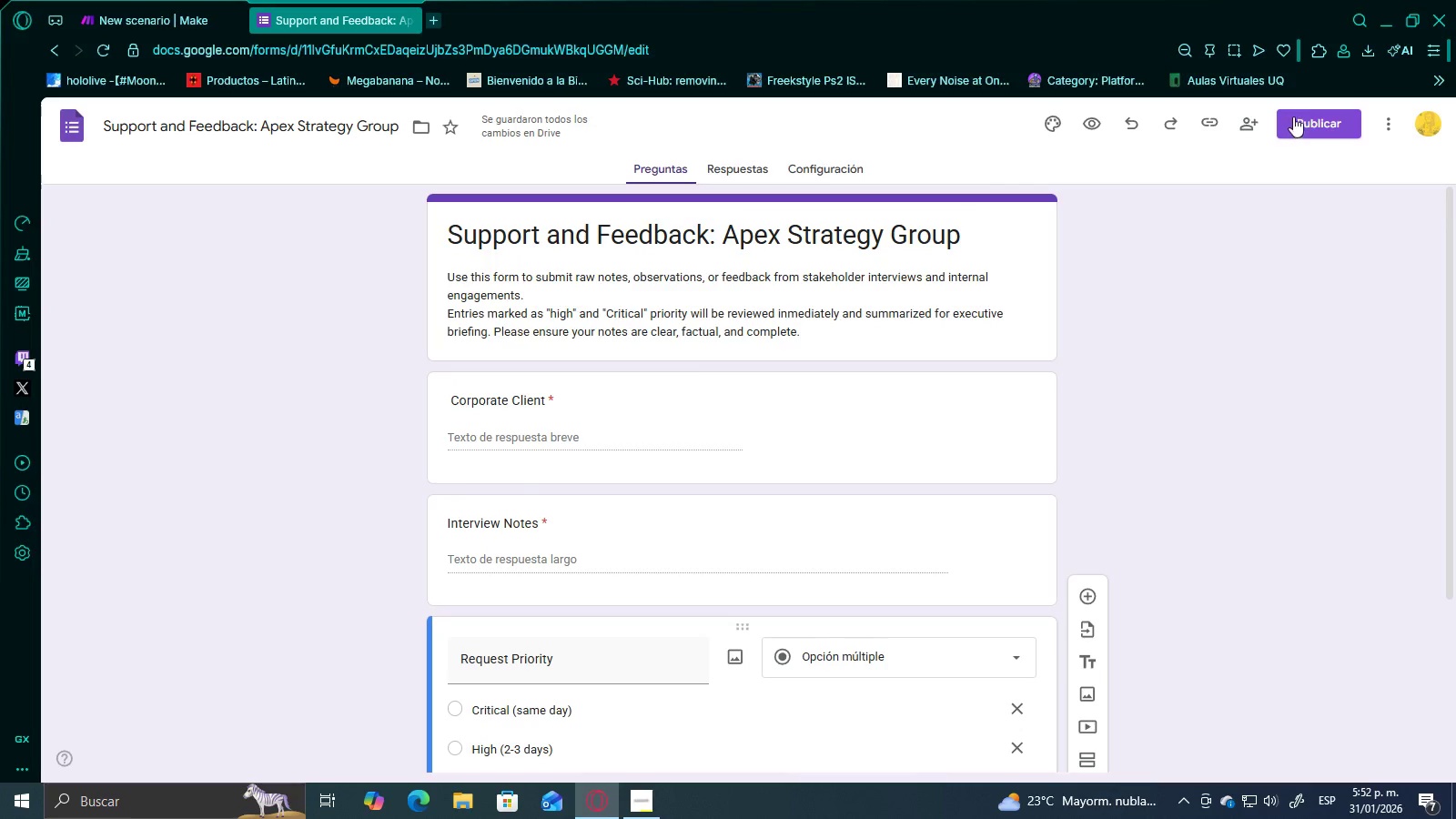 
left_click([886, 378])
 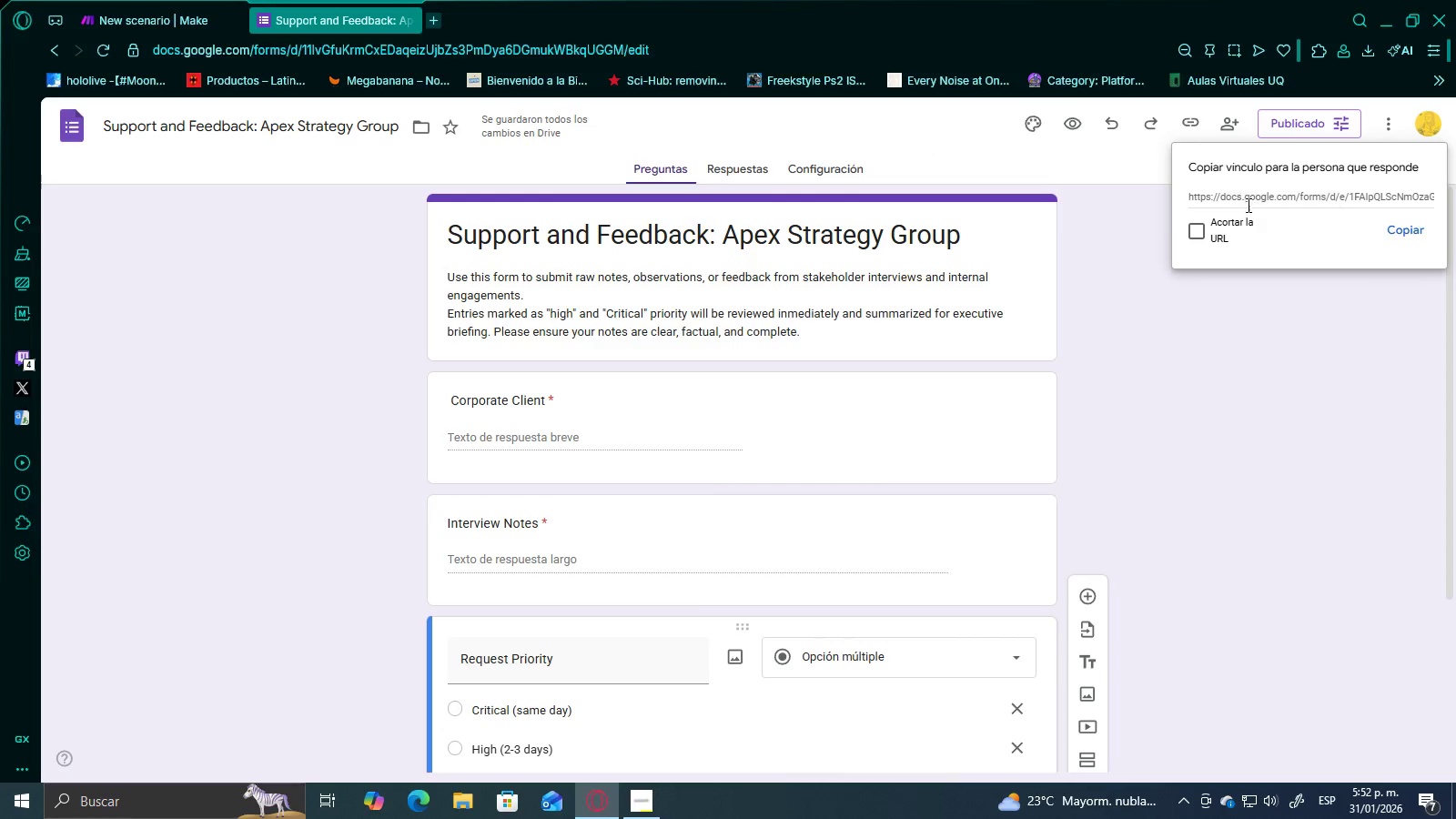 
left_click([1192, 232])
 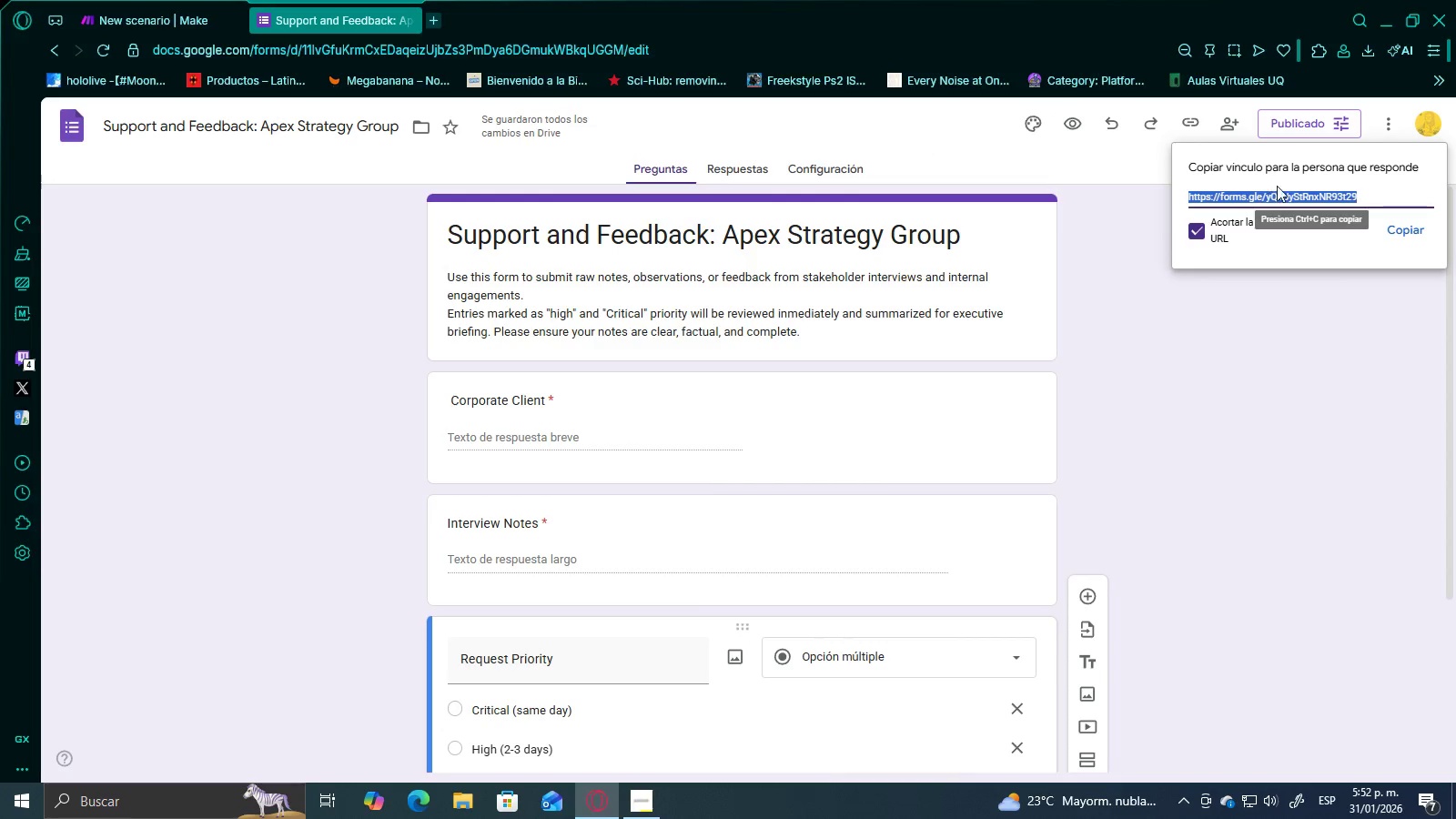 
left_click([1410, 228])
 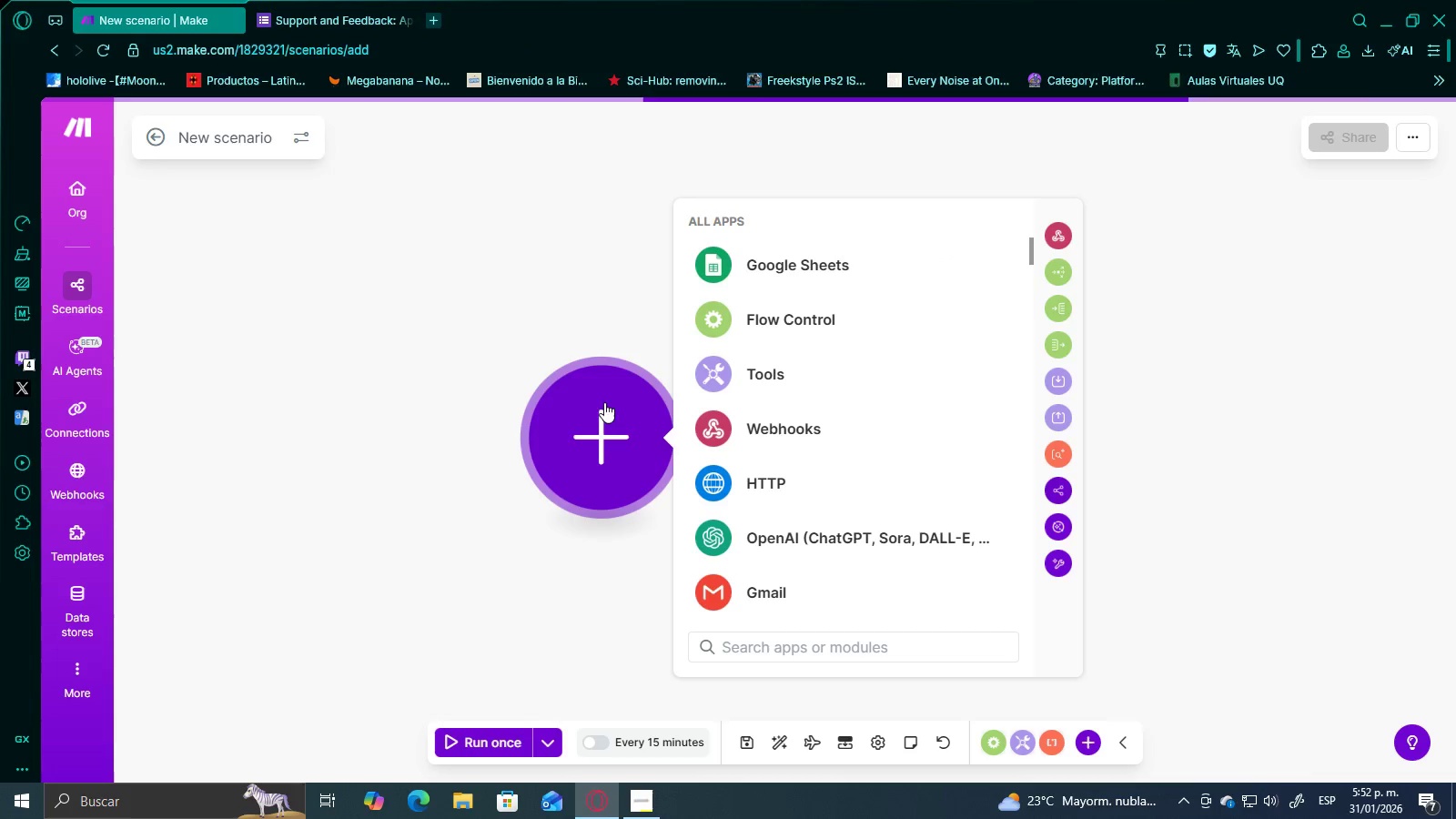 
scroll: coordinate [795, 386], scroll_direction: down, amount: 3.0
 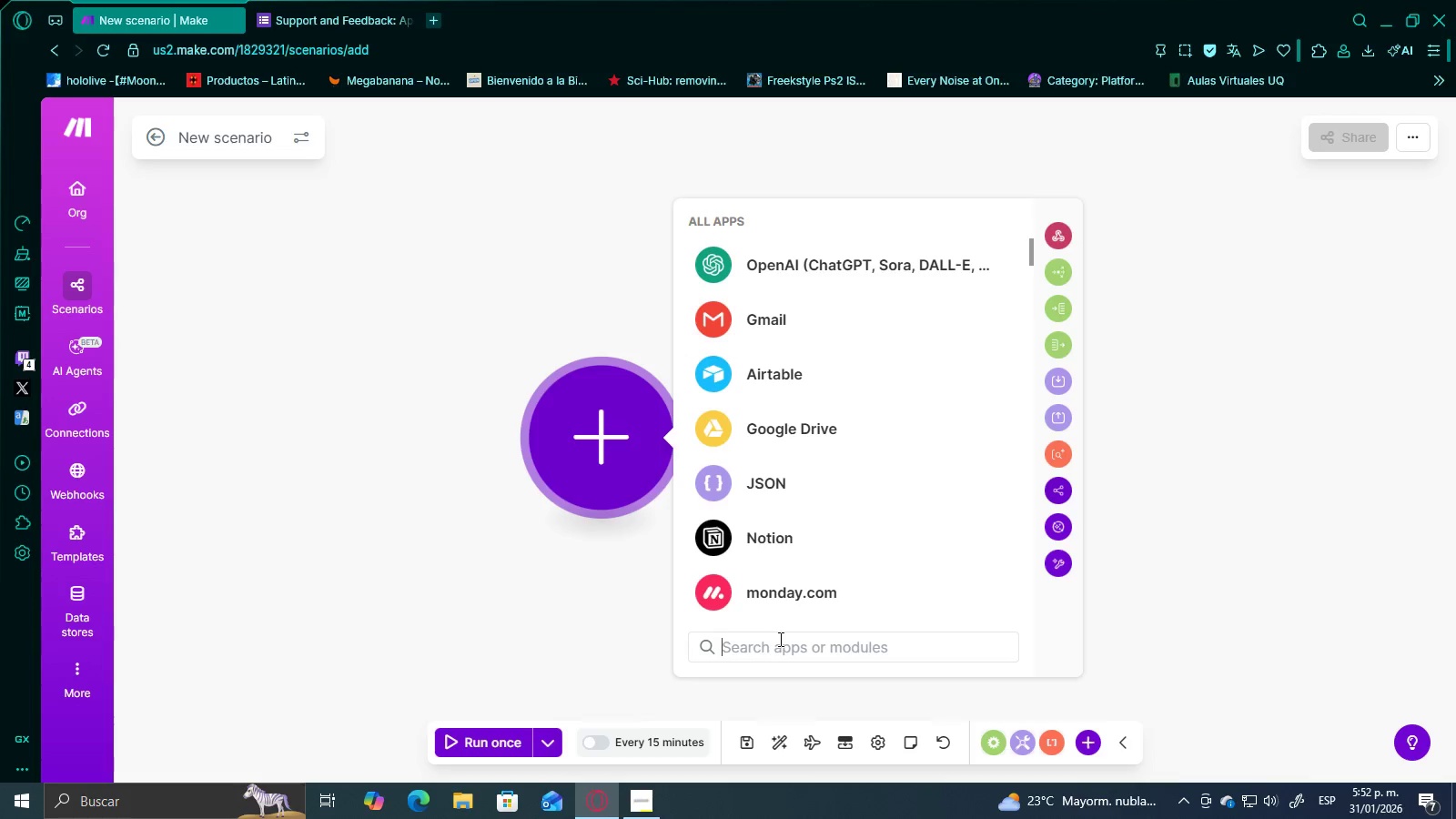 
type(google forms)
 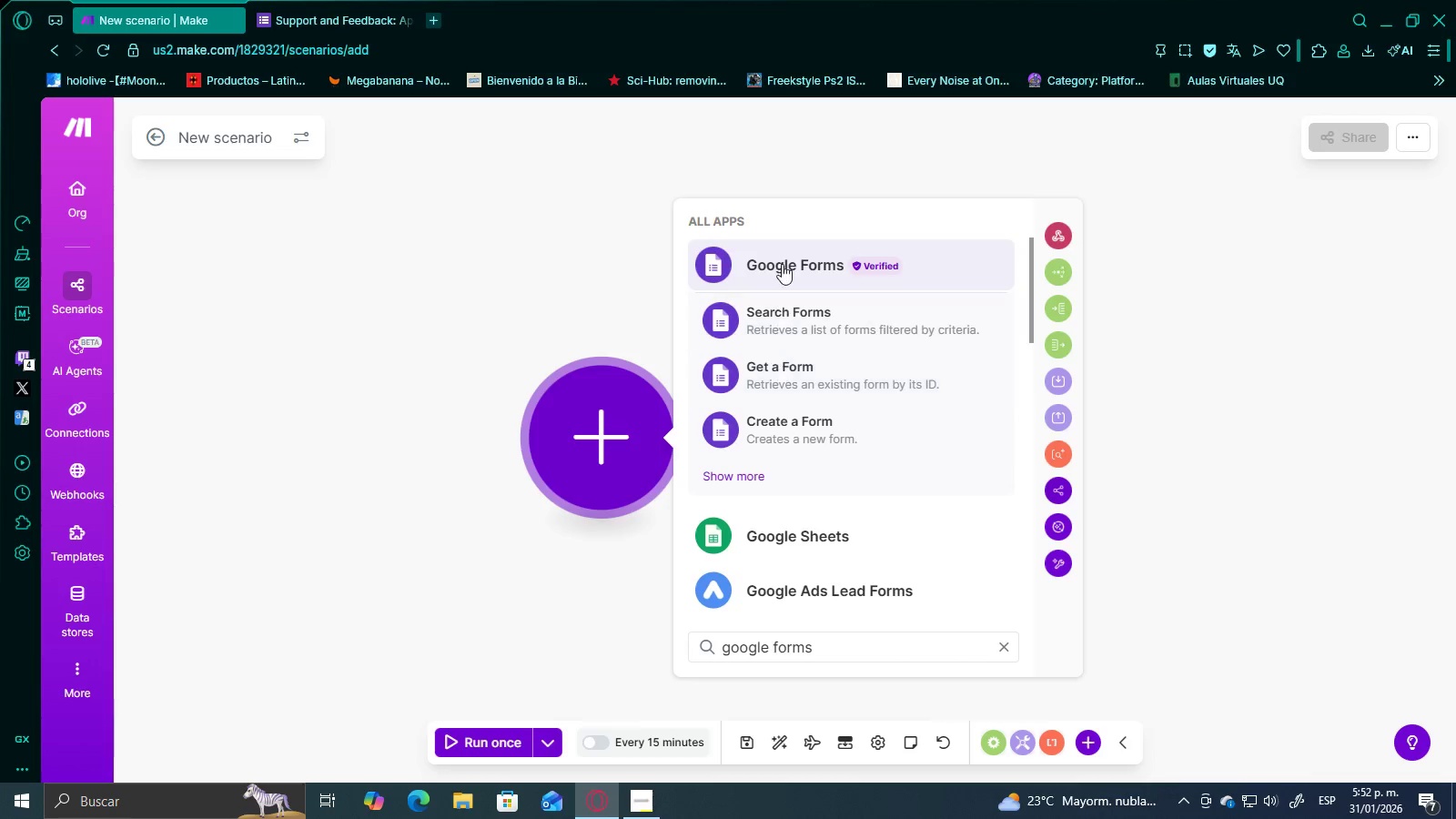 
left_click([789, 260])
 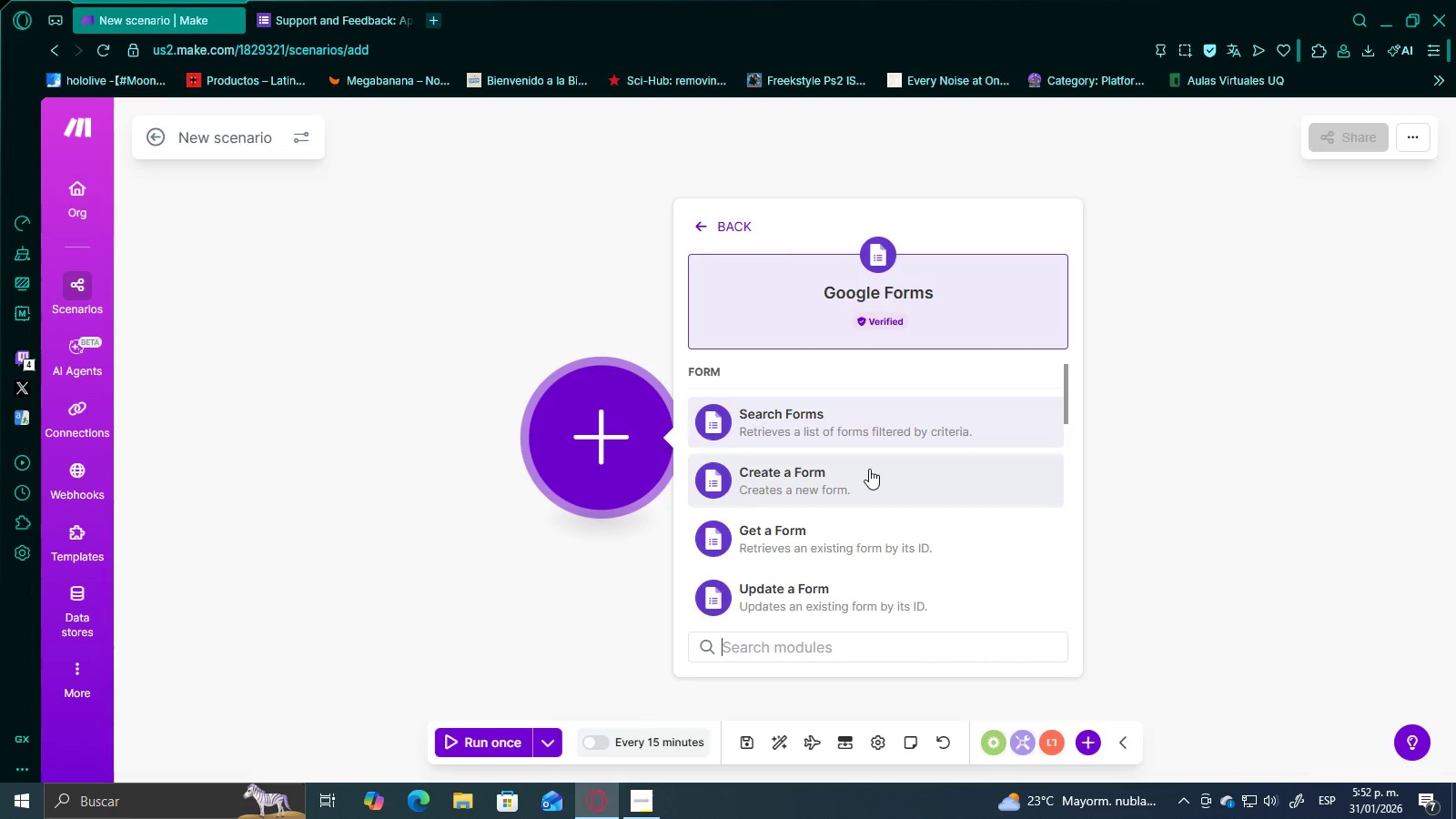 
scroll: coordinate [872, 402], scroll_direction: down, amount: 2.0
 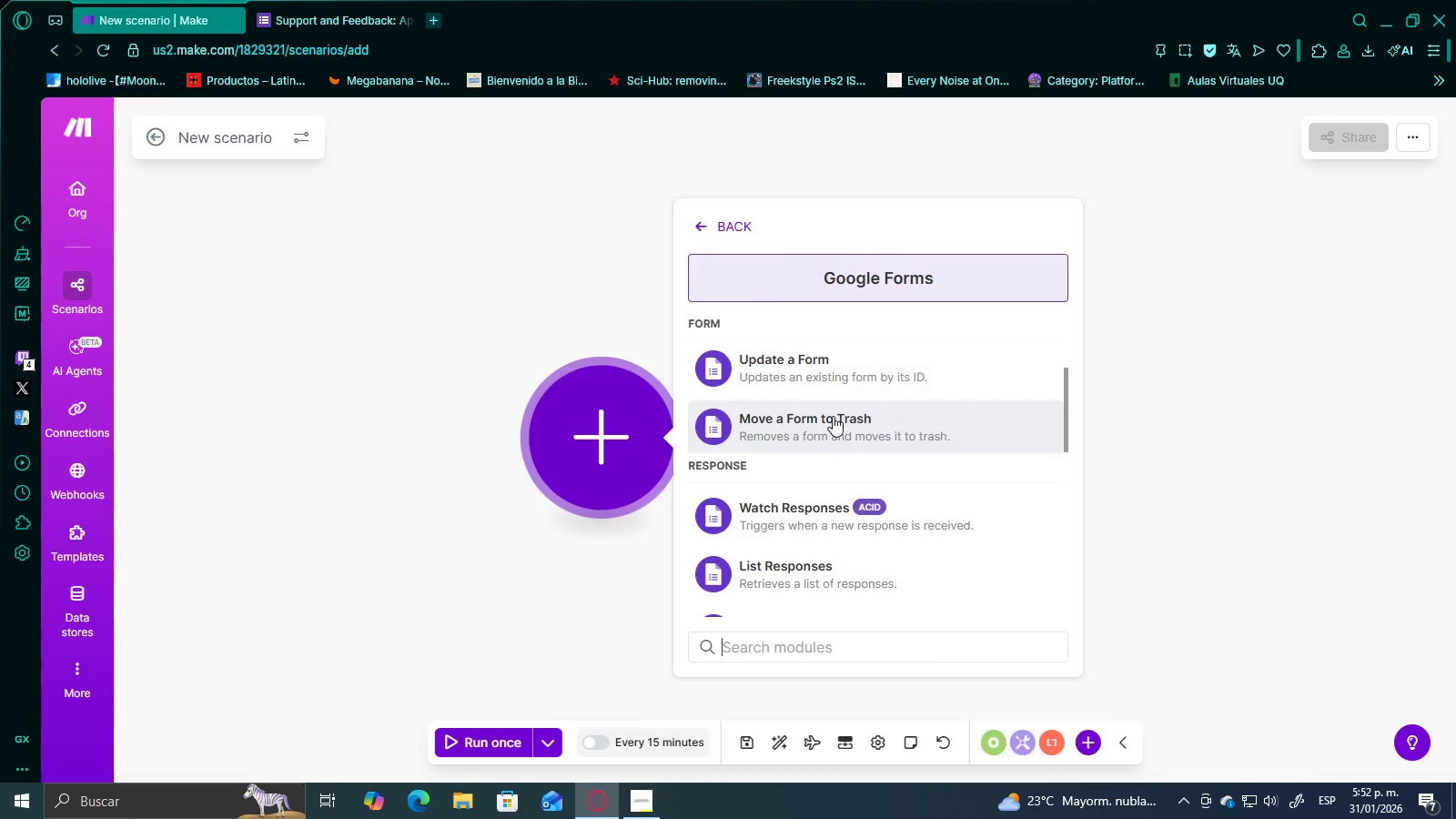 
scroll: coordinate [843, 411], scroll_direction: up, amount: 1.0
 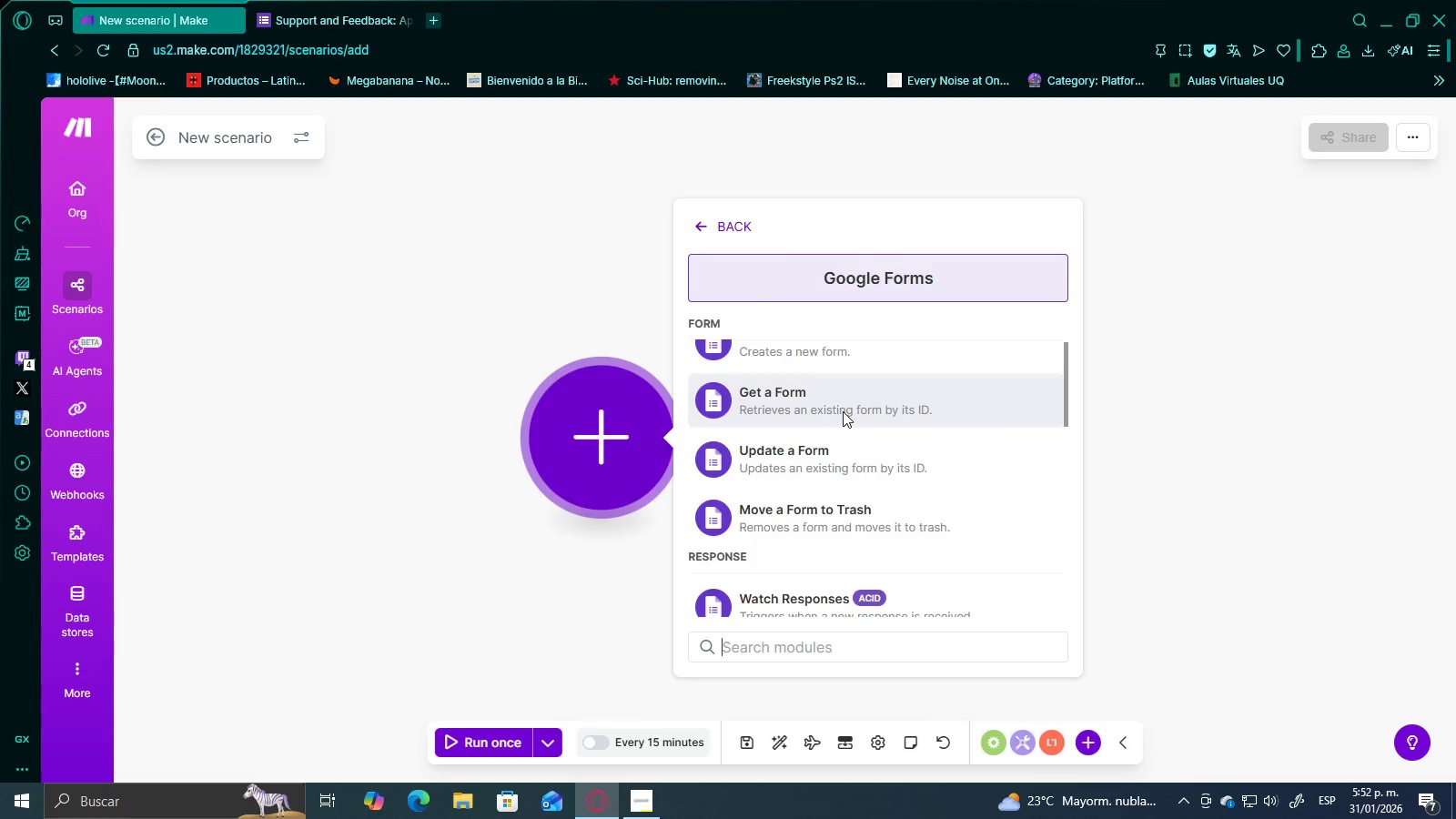 
scroll: coordinate [843, 410], scroll_direction: down, amount: 3.0
 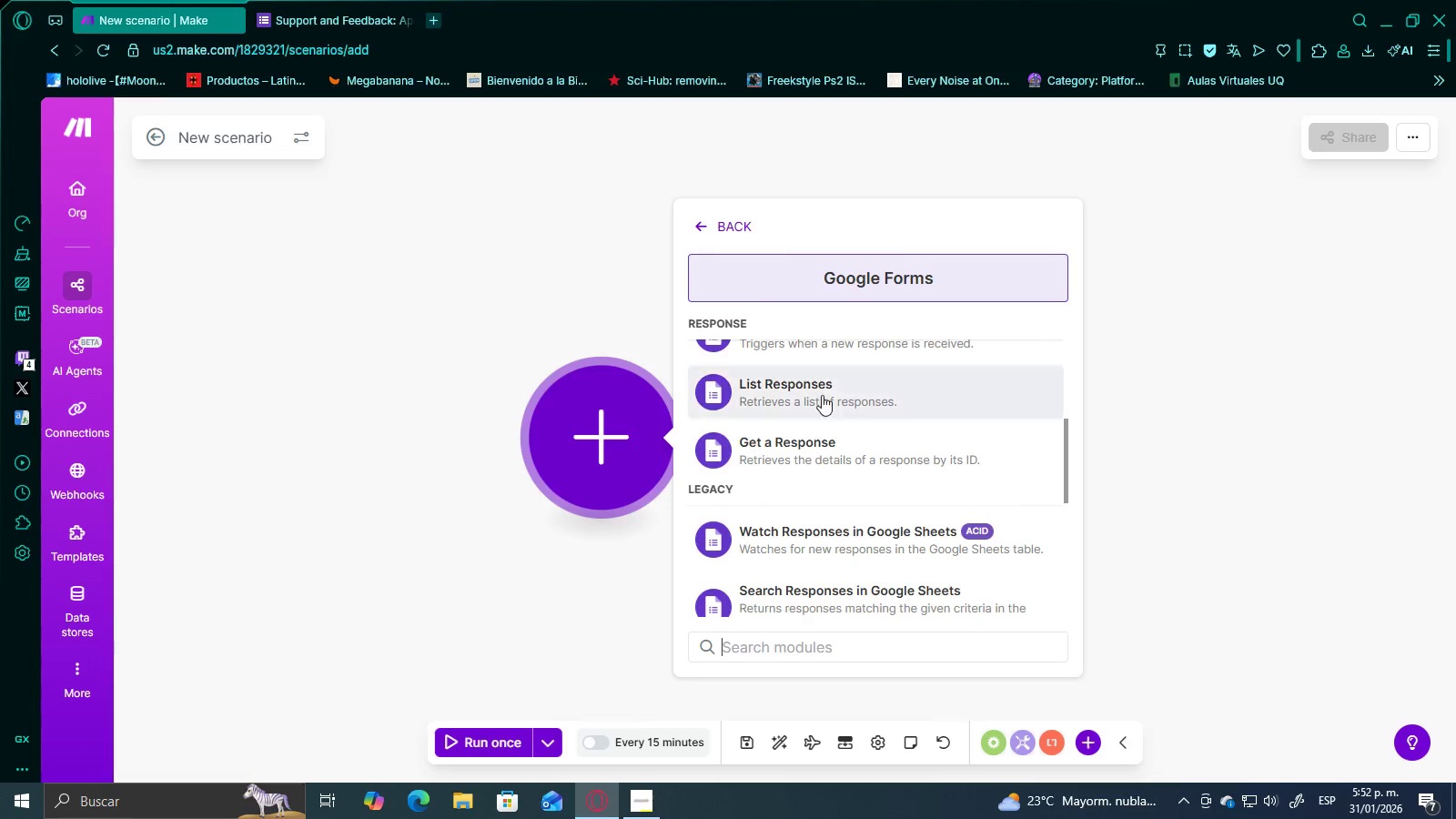 
scroll: coordinate [811, 438], scroll_direction: up, amount: 1.0
 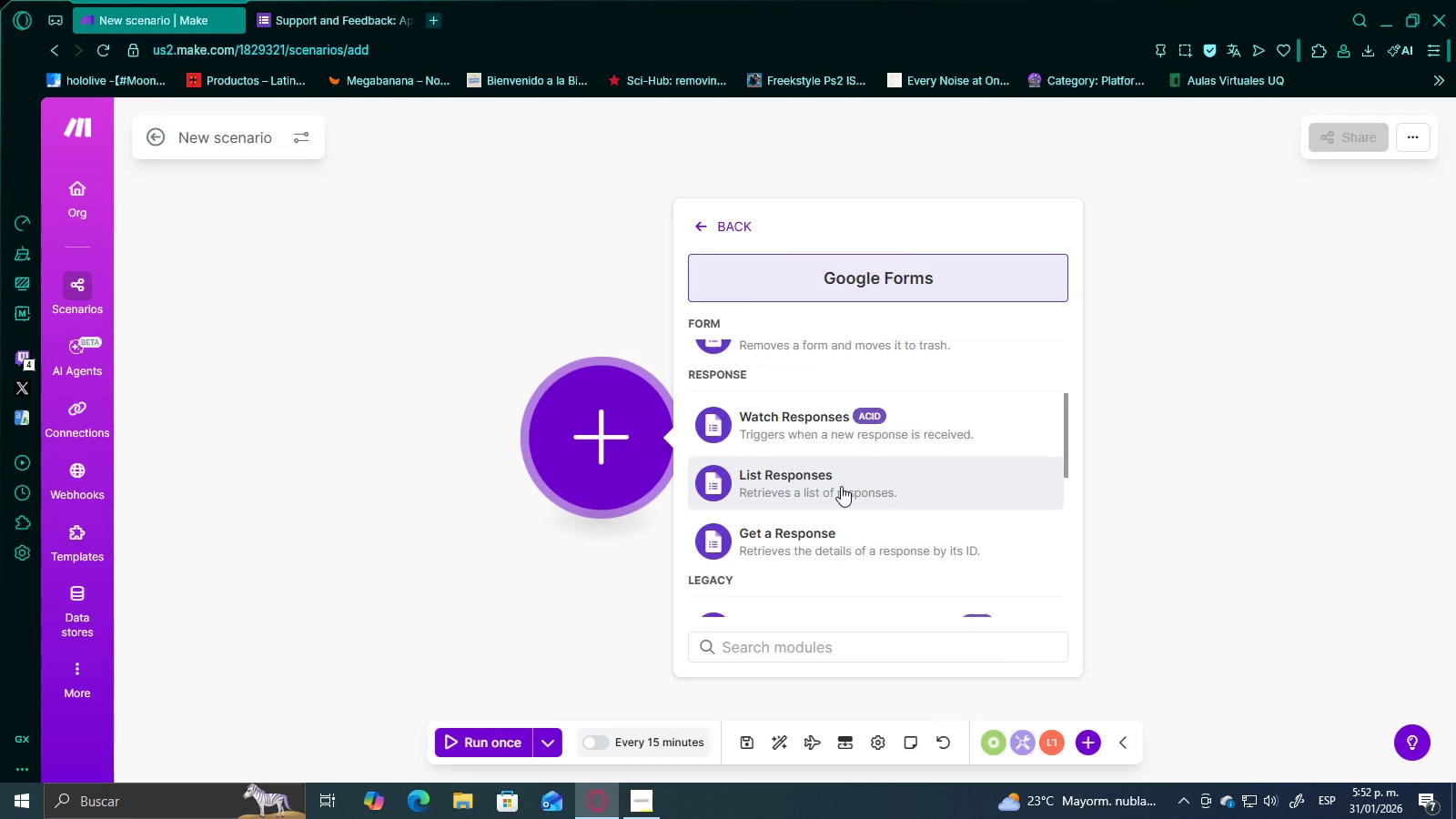 
left_click([841, 486])
 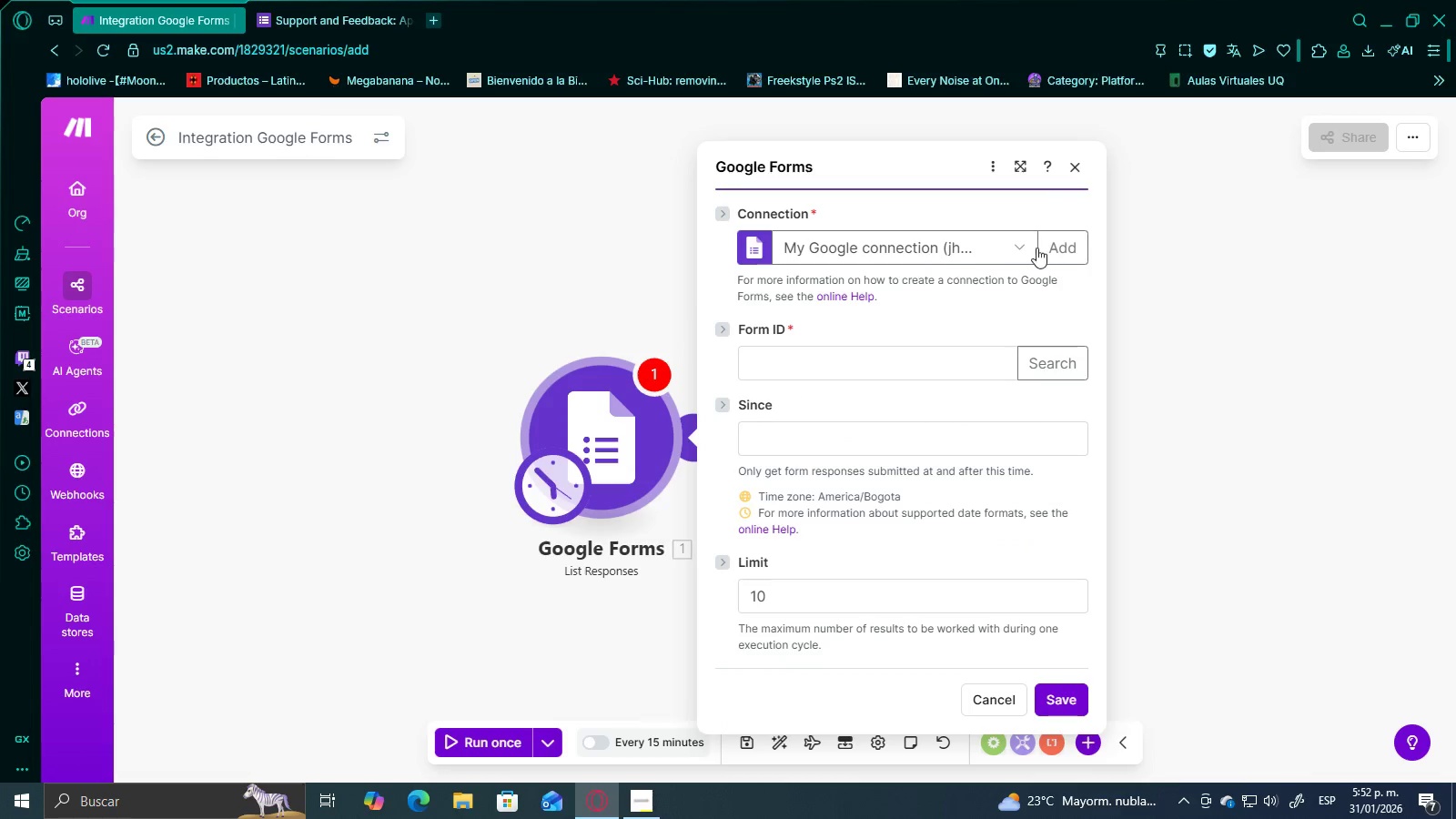 
left_click([826, 354])
 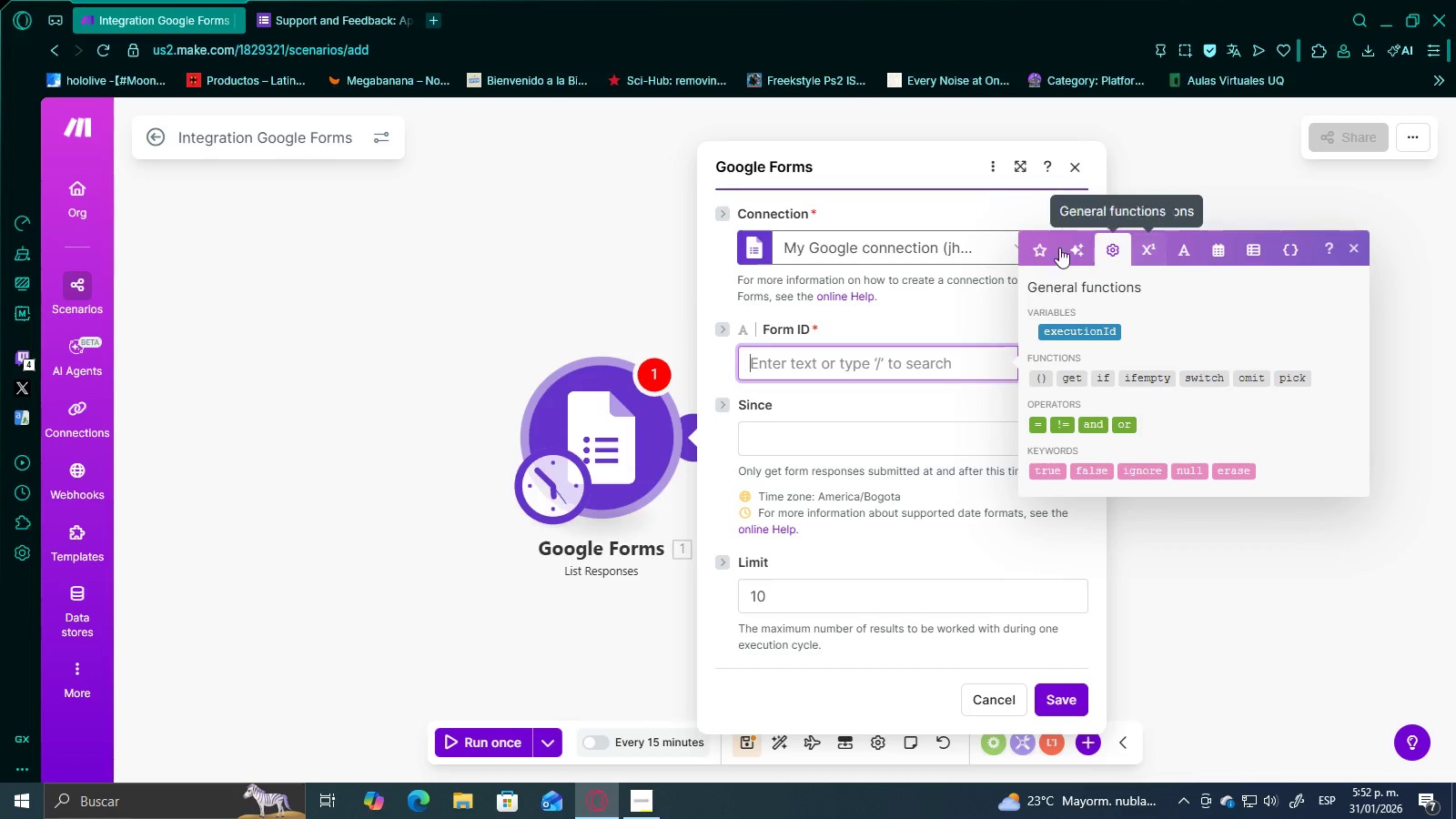 
left_click([856, 345])
 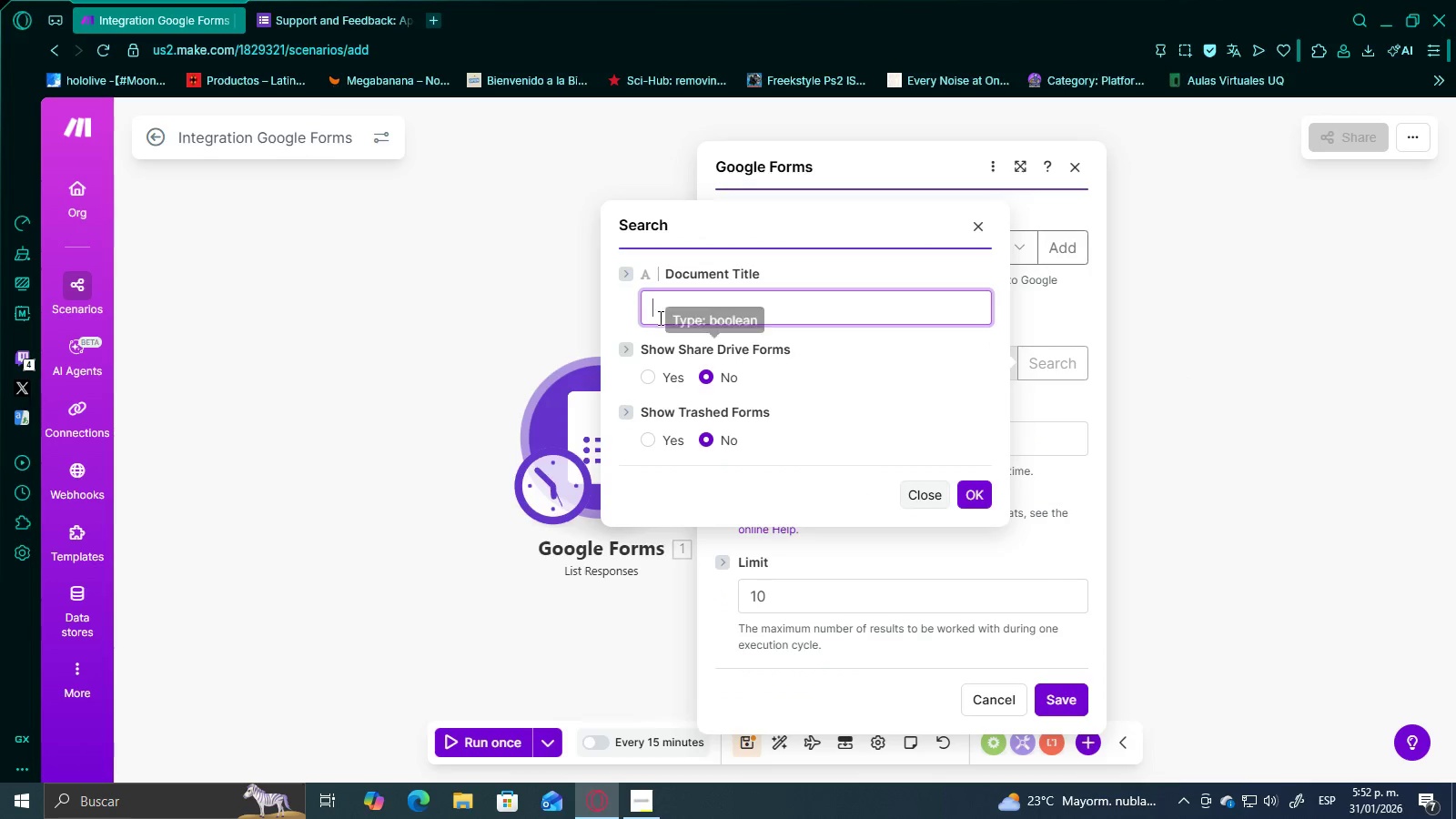 
left_click_drag(start_coordinate=[237, 0], to_coordinate=[246, 0])
 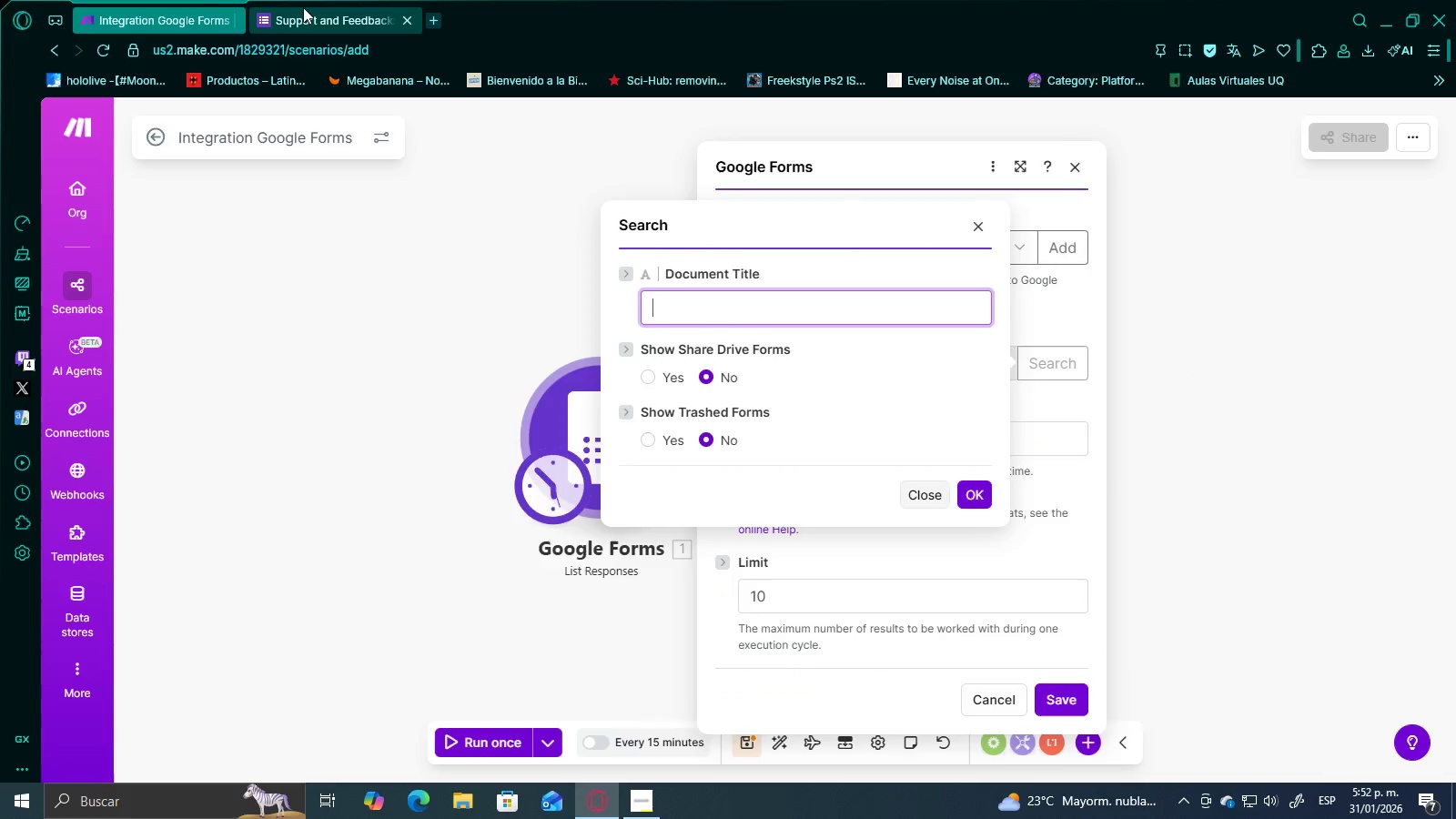 
double_click([303, 7])
 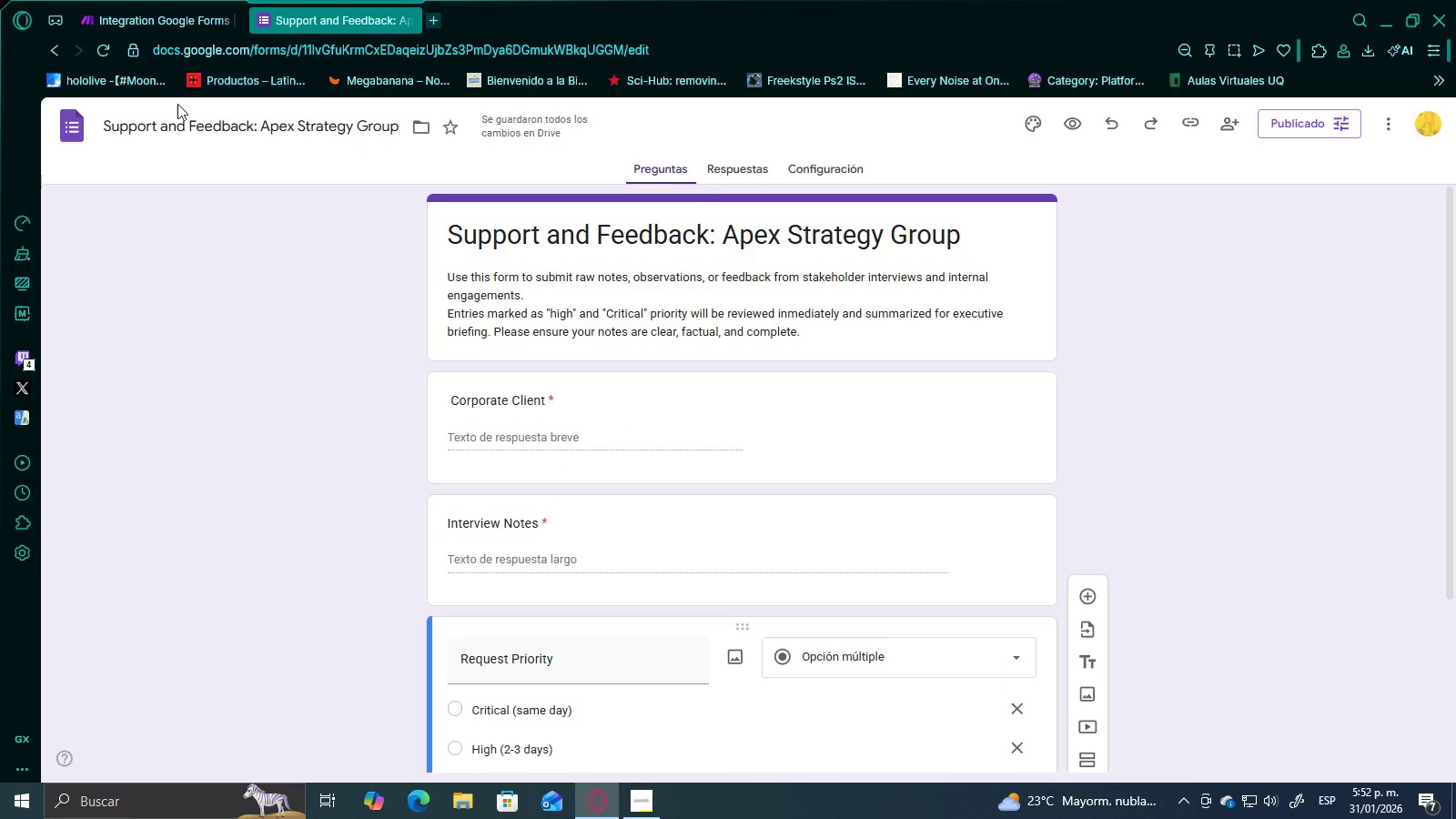 
left_click([169, 120])
 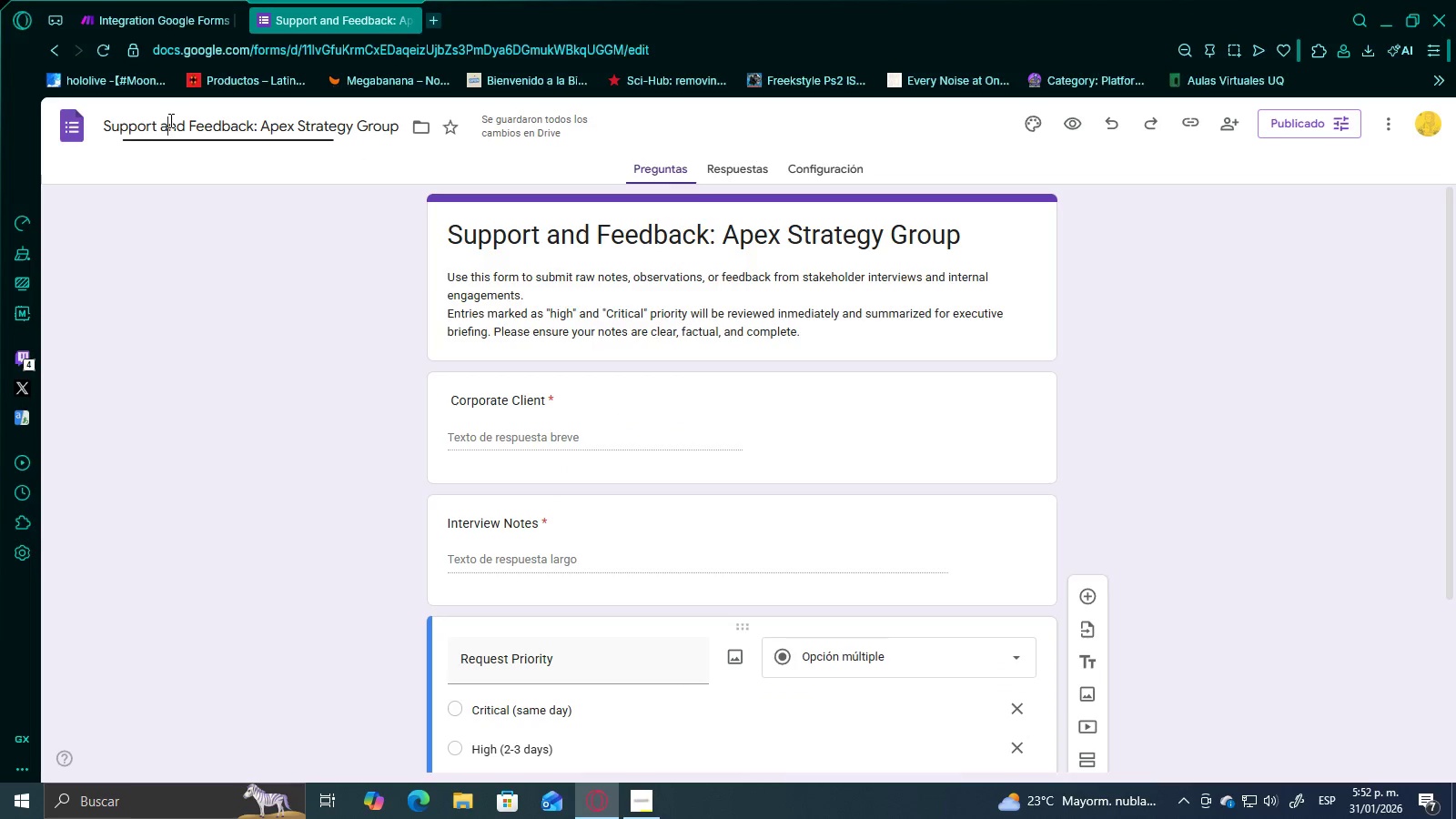 
right_click([169, 120])
 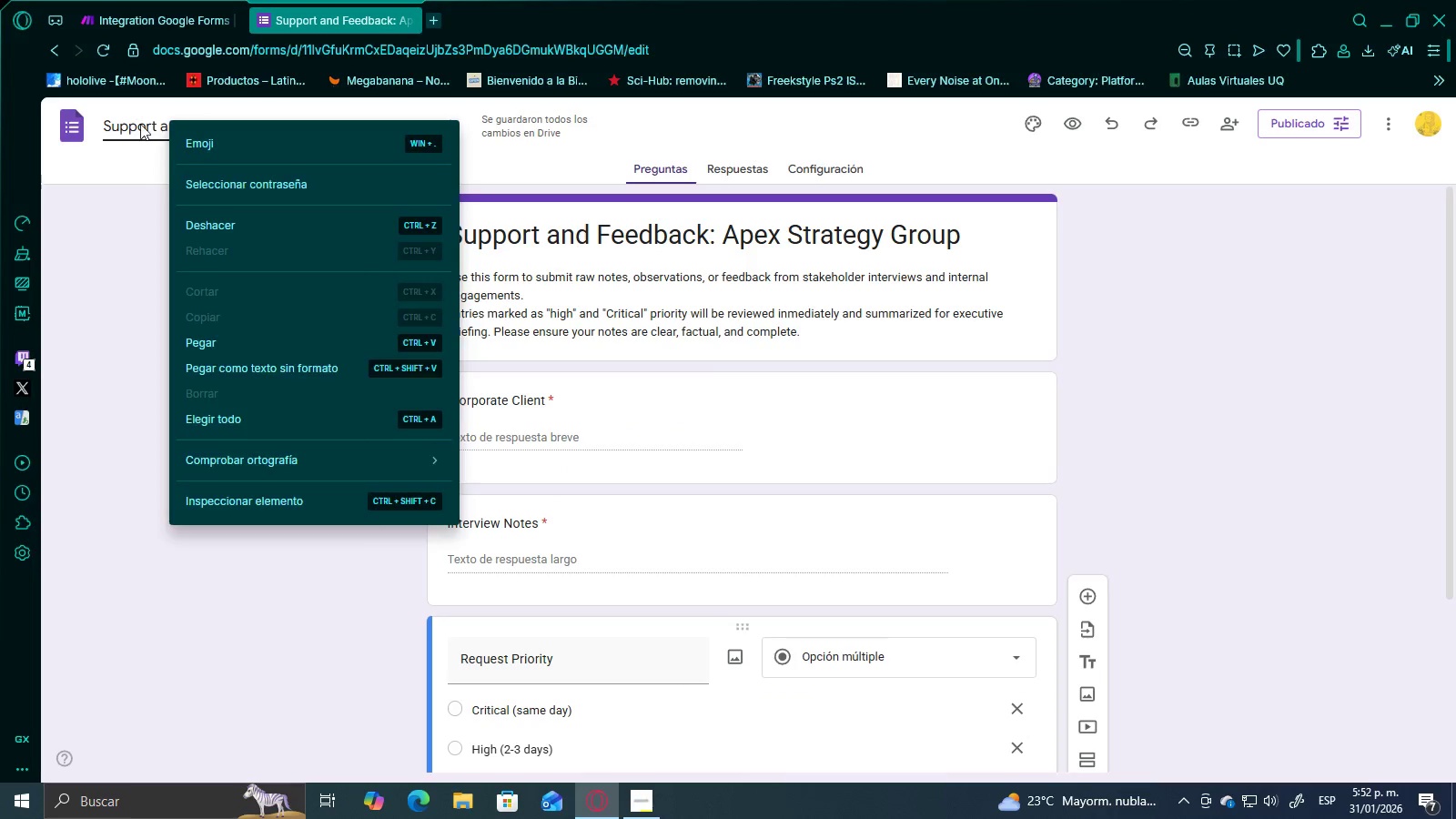 
double_click([140, 124])
 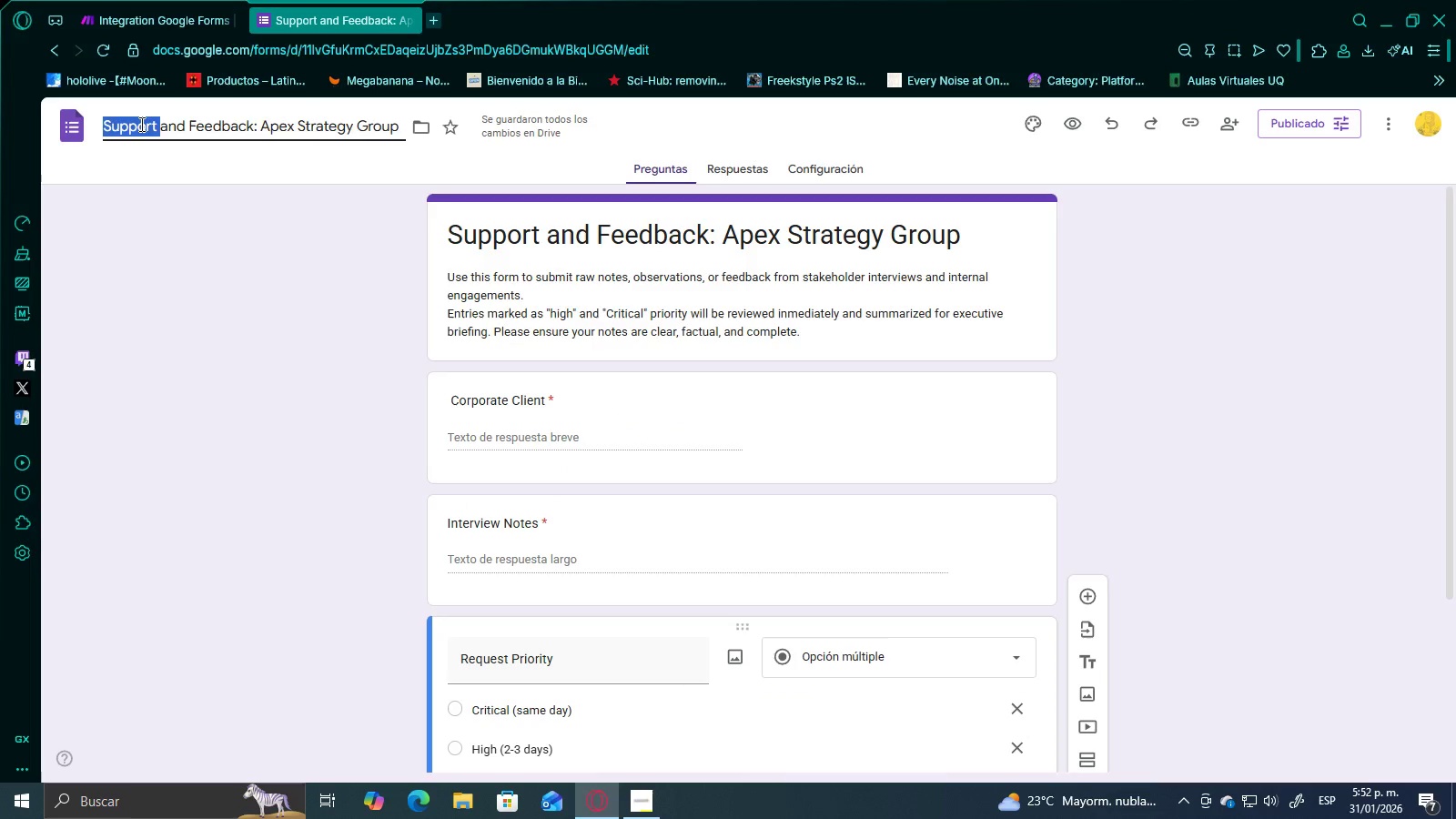 
triple_click([140, 124])
 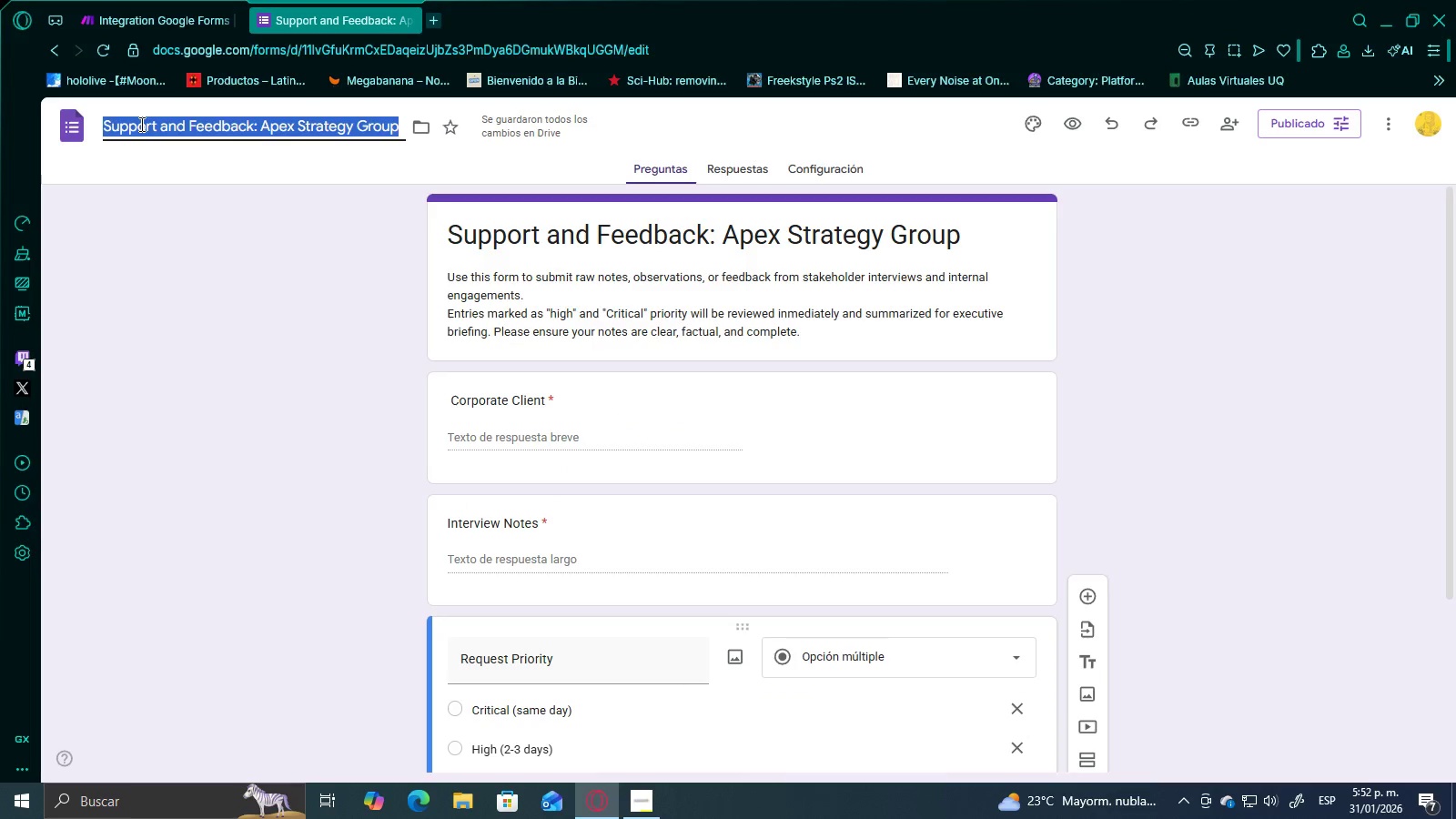 
right_click([140, 124])
 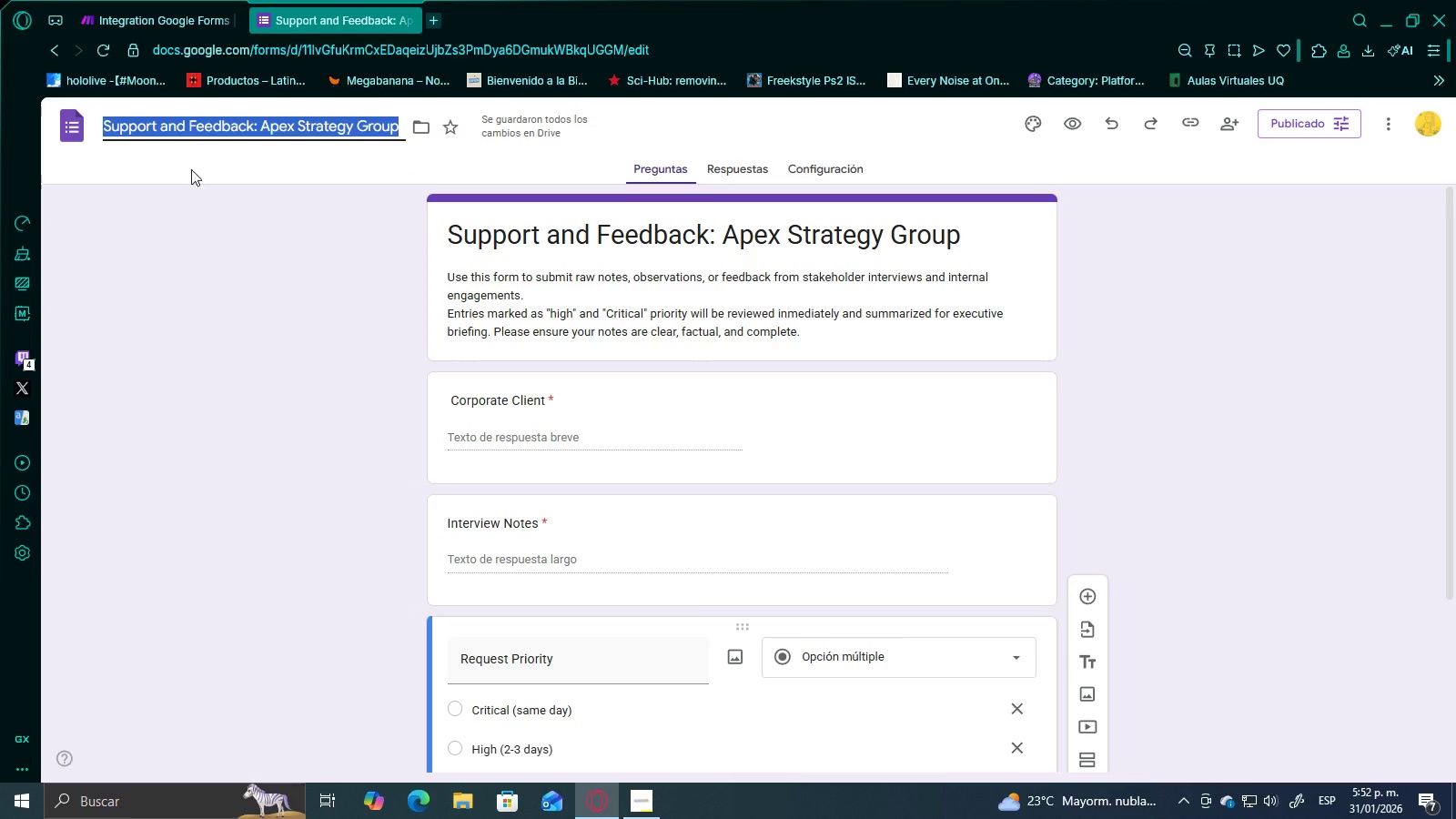 
double_click([195, 0])
 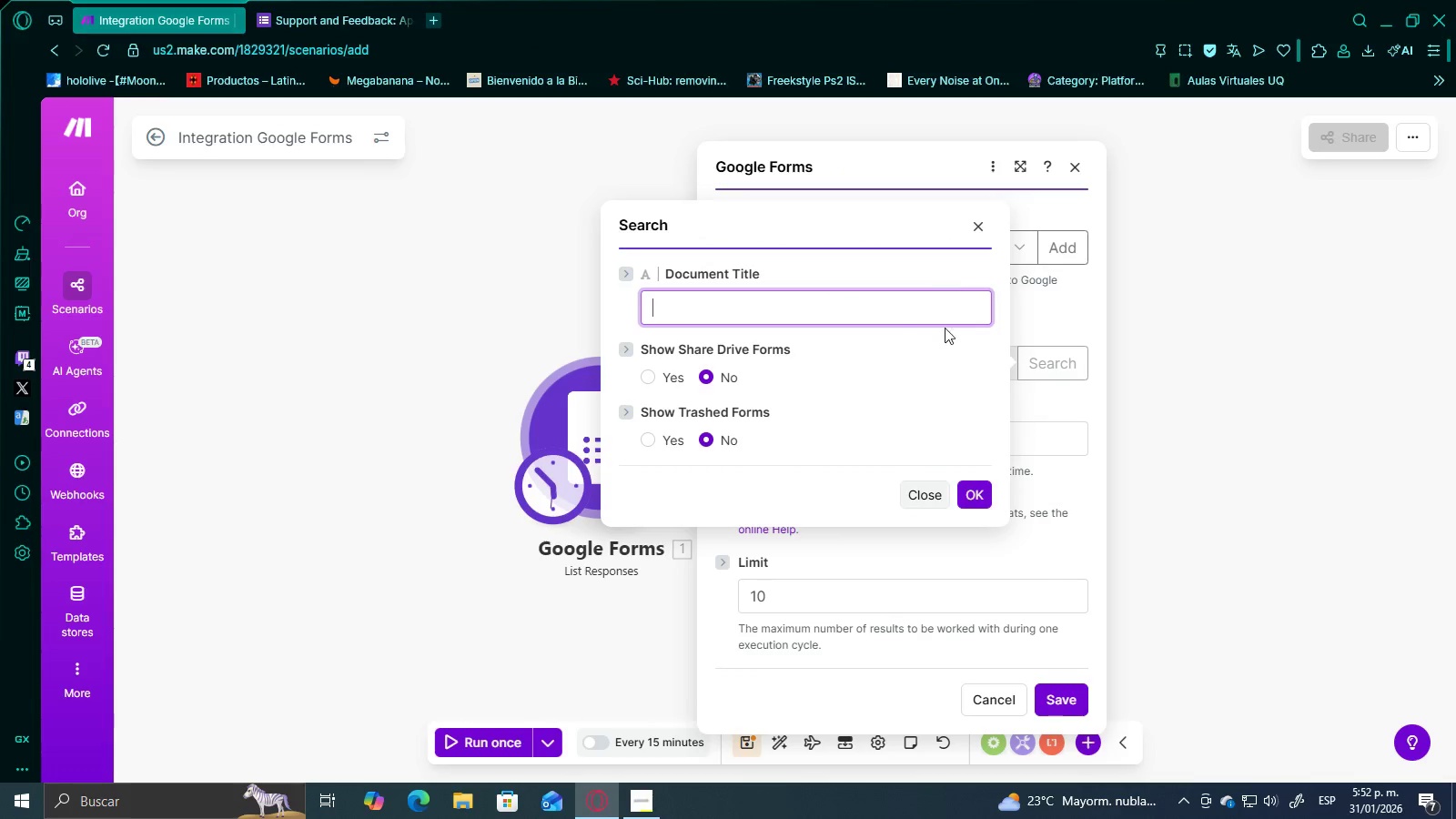 
left_click([865, 308])
 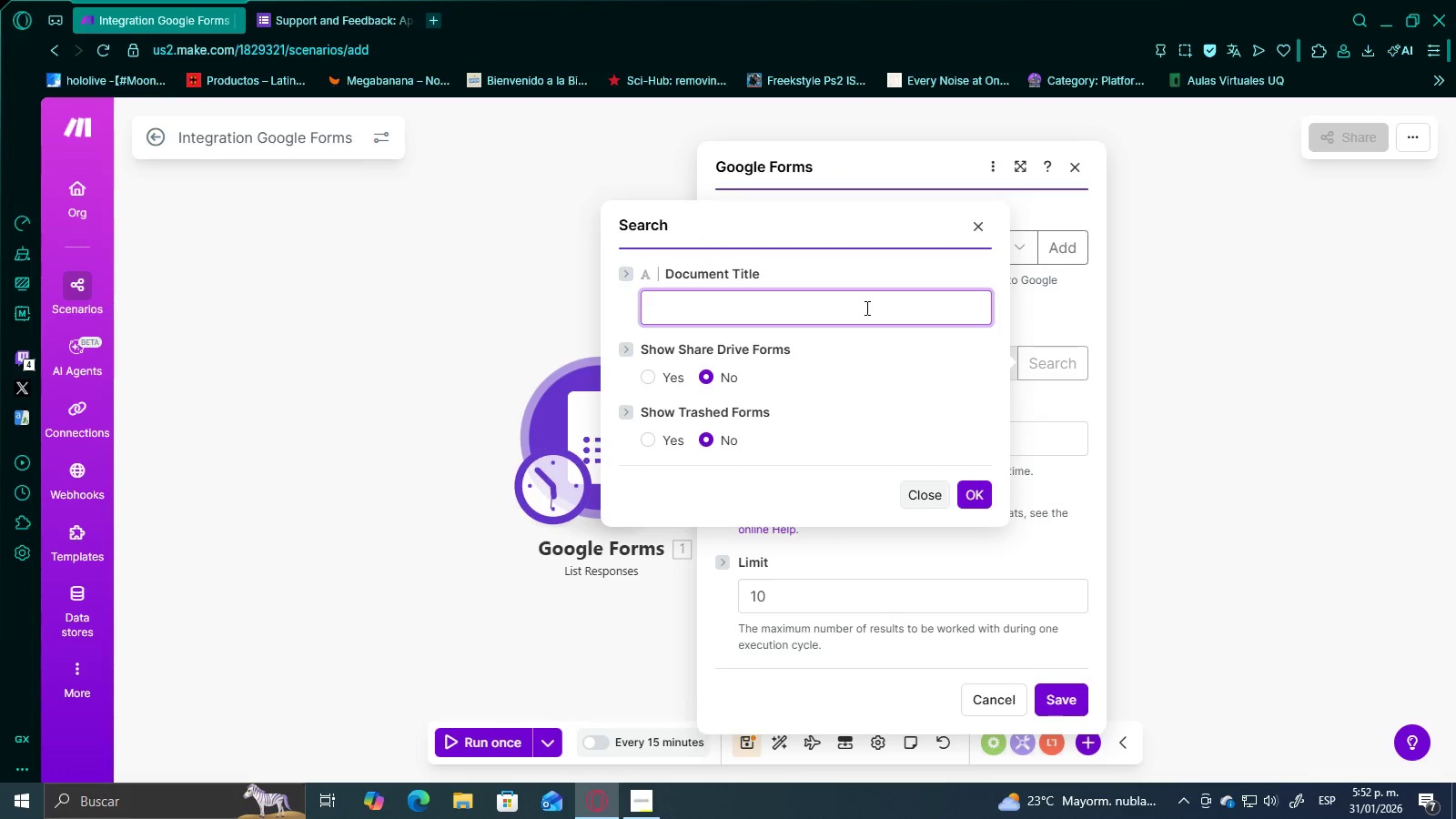 
right_click([865, 308])
 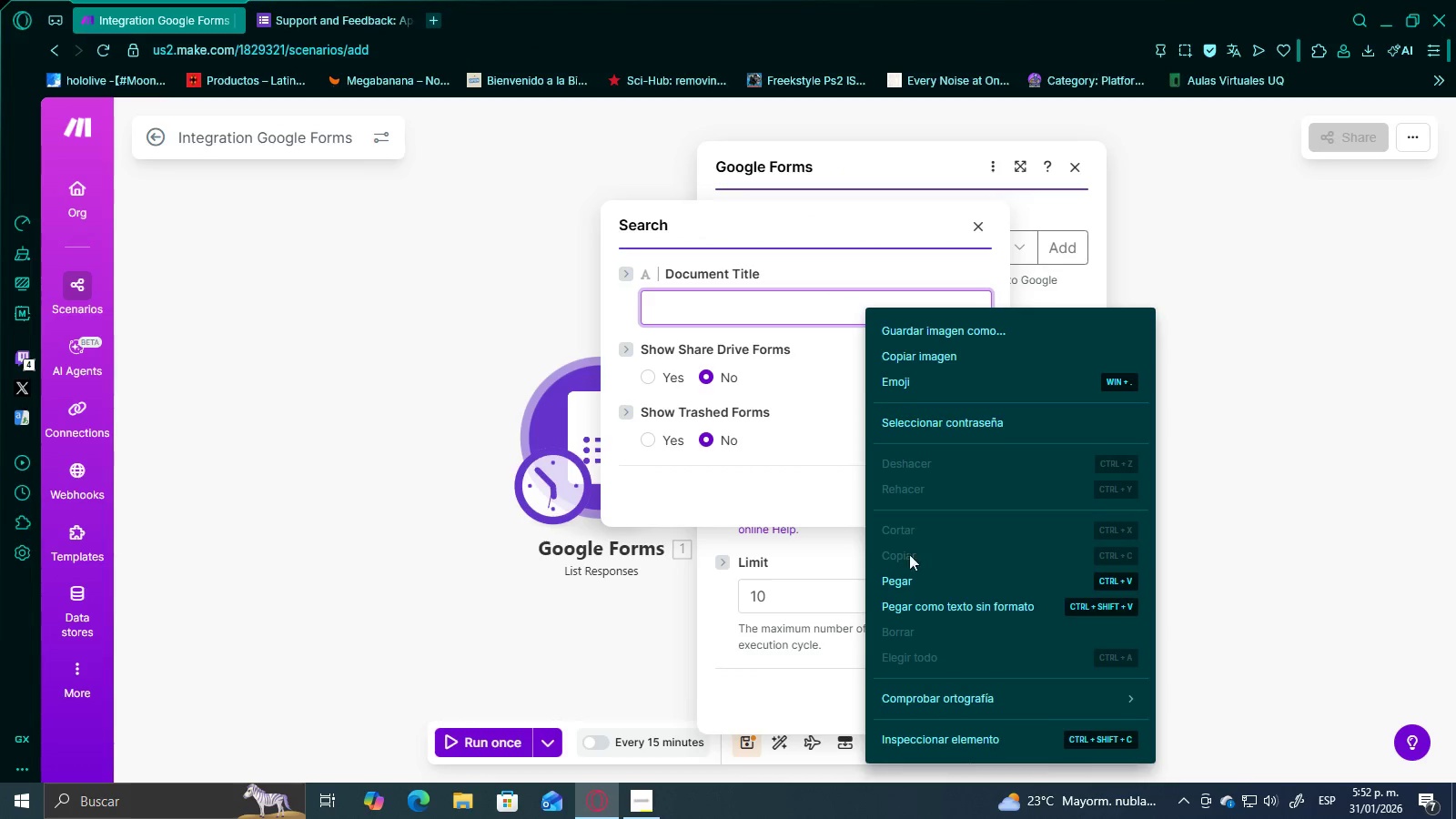 
left_click([914, 581])
 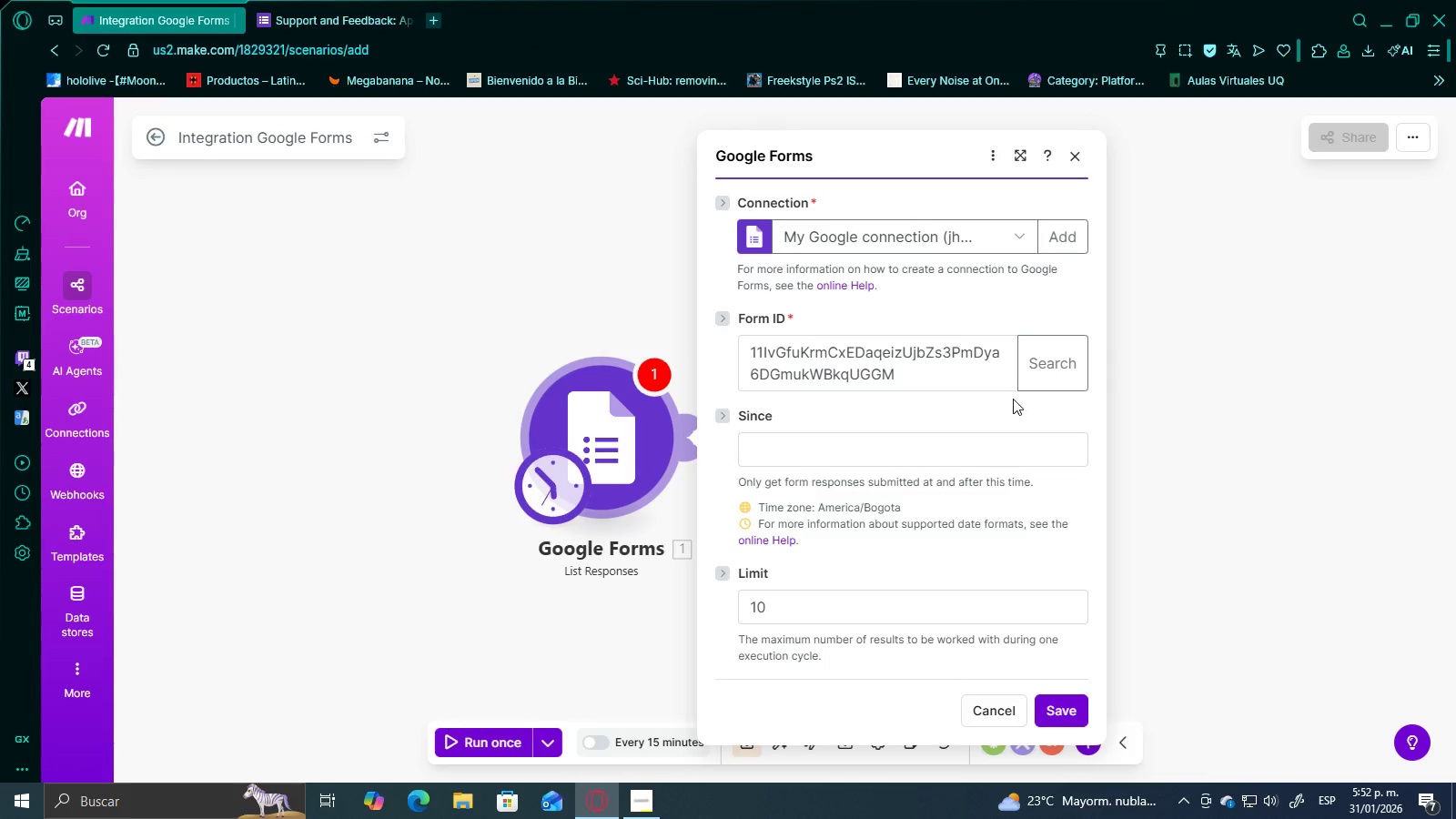 
left_click([844, 460])
 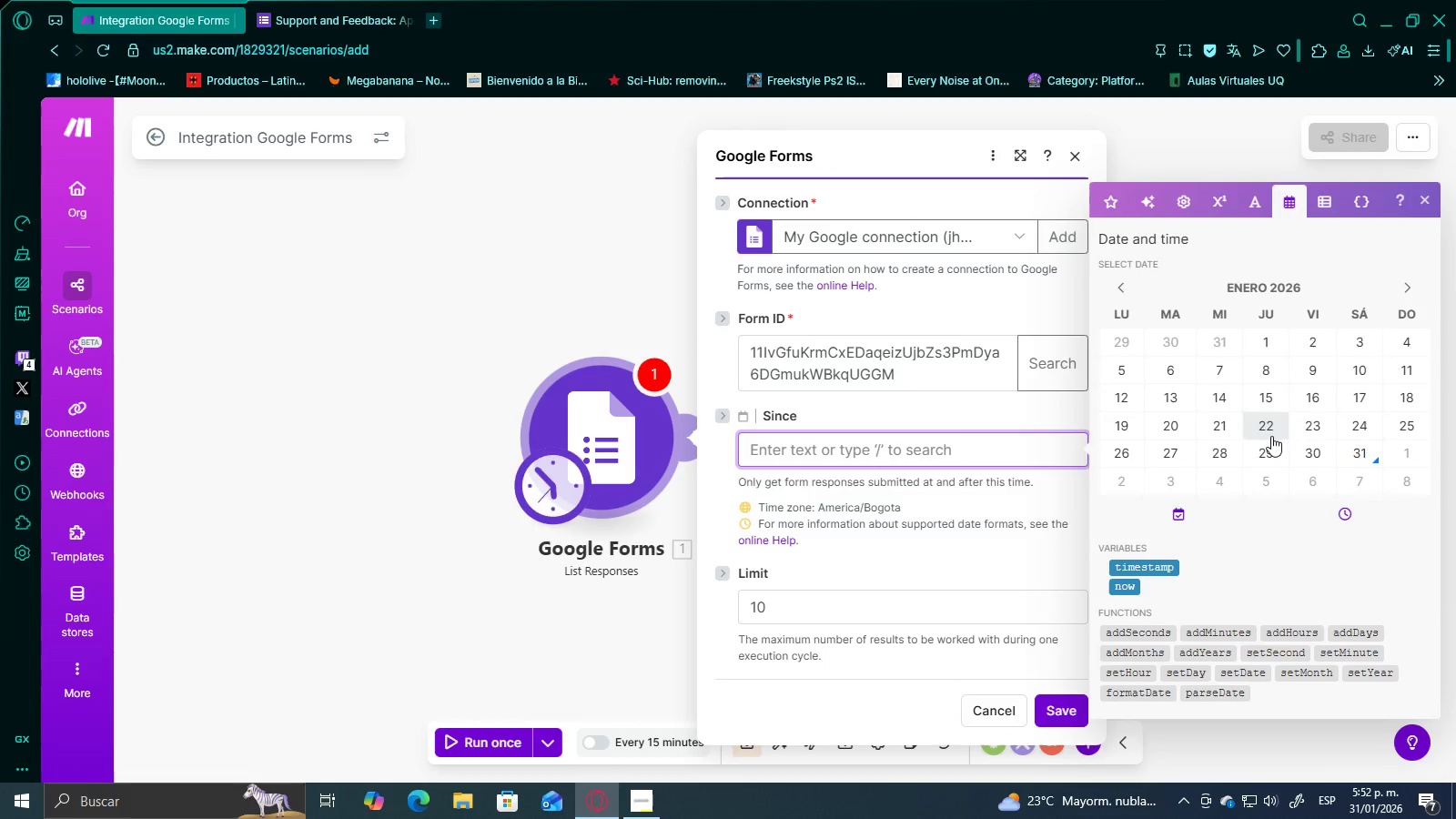 
left_click([1366, 450])
 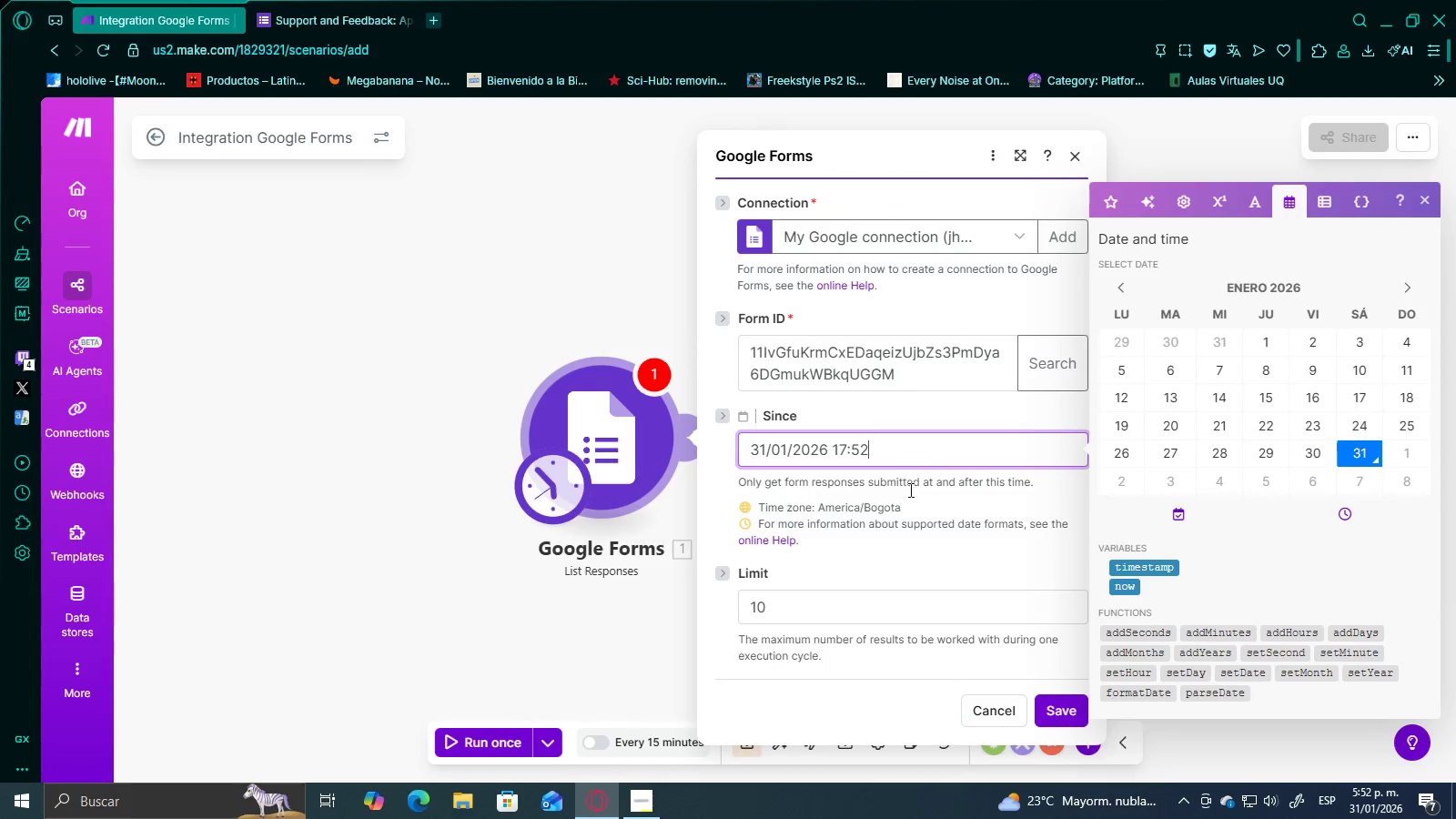 
left_click([935, 545])
 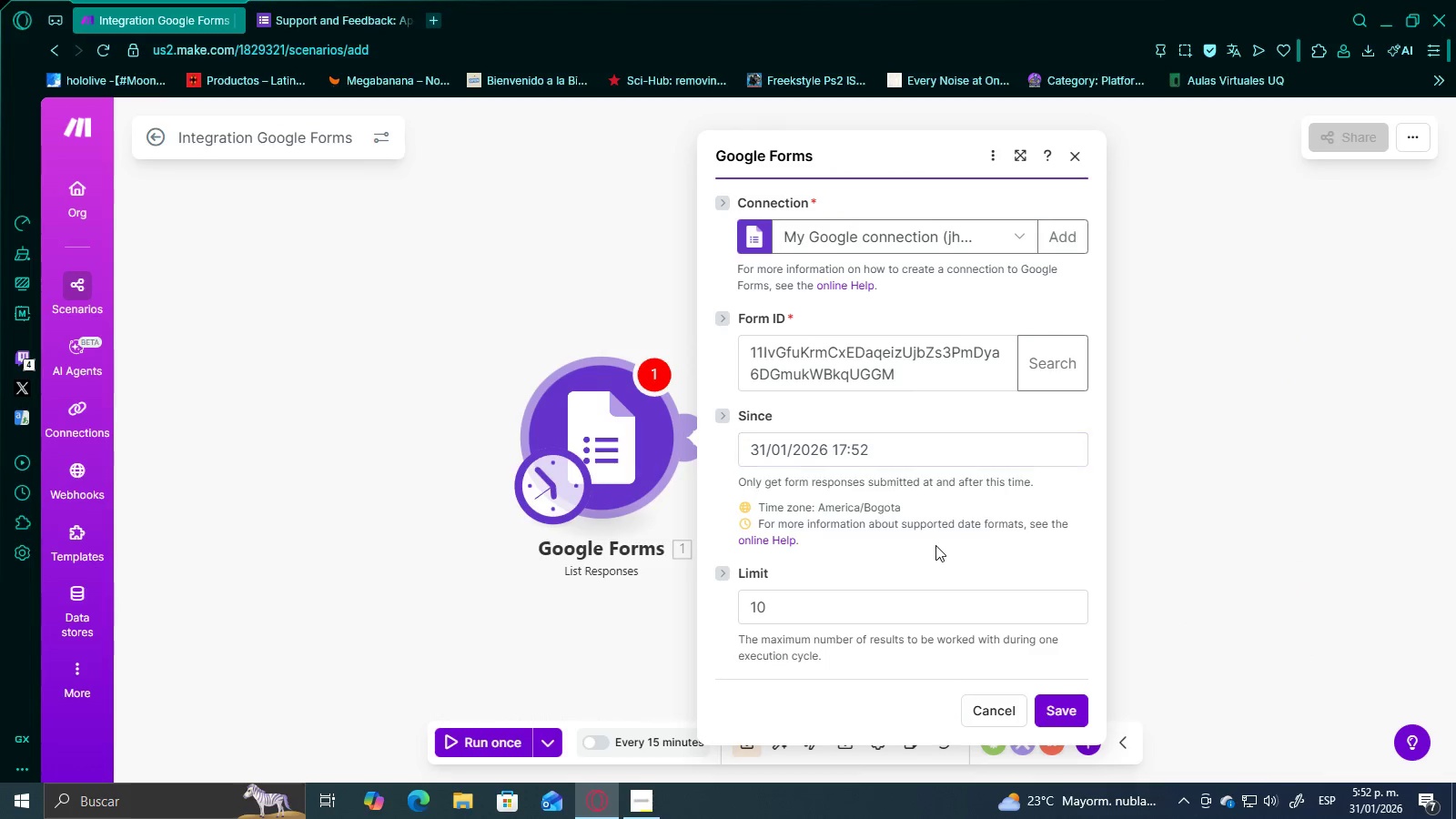 
scroll: coordinate [935, 545], scroll_direction: down, amount: 3.0
 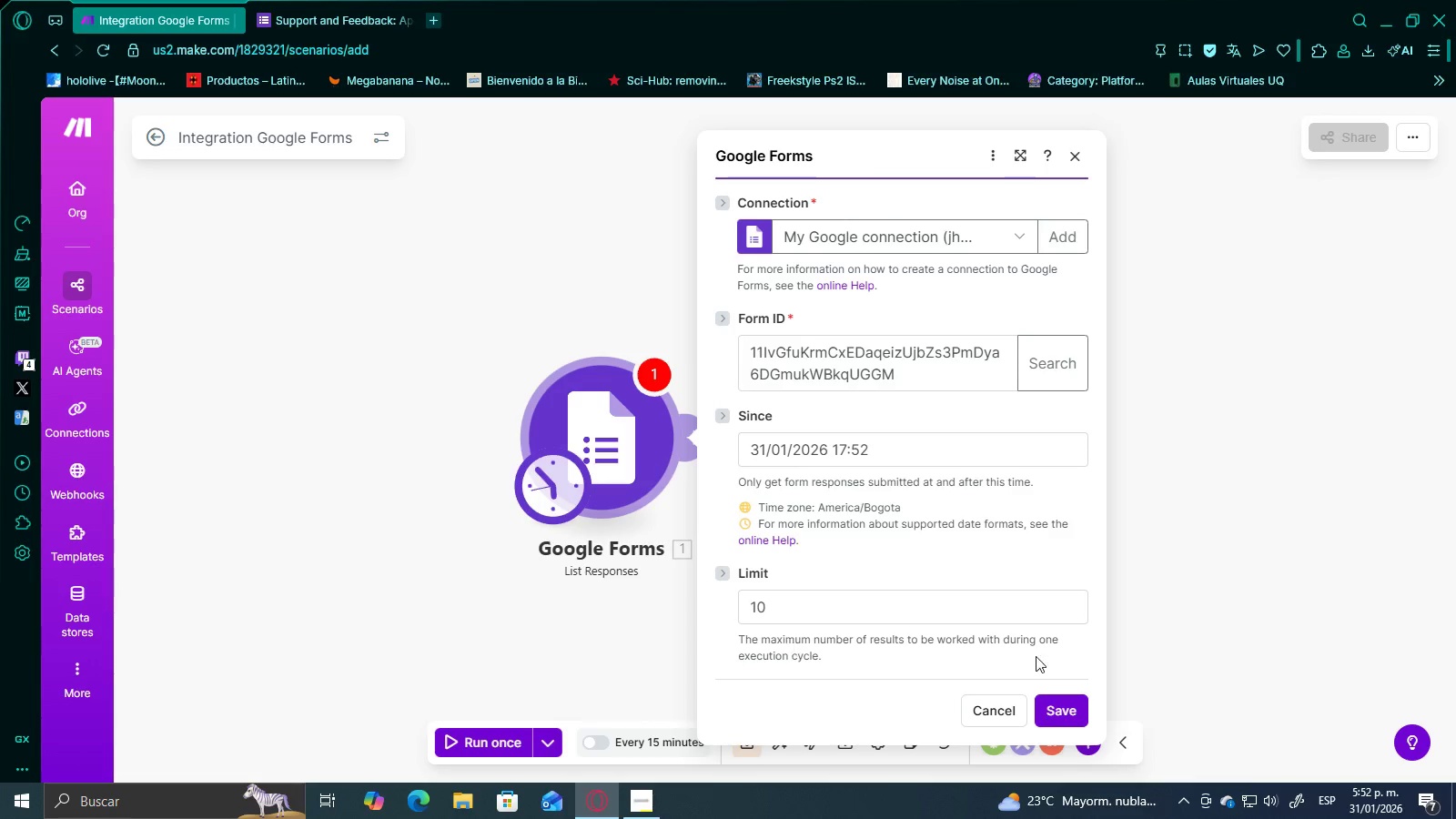 
scroll: coordinate [806, 558], scroll_direction: up, amount: 4.0
 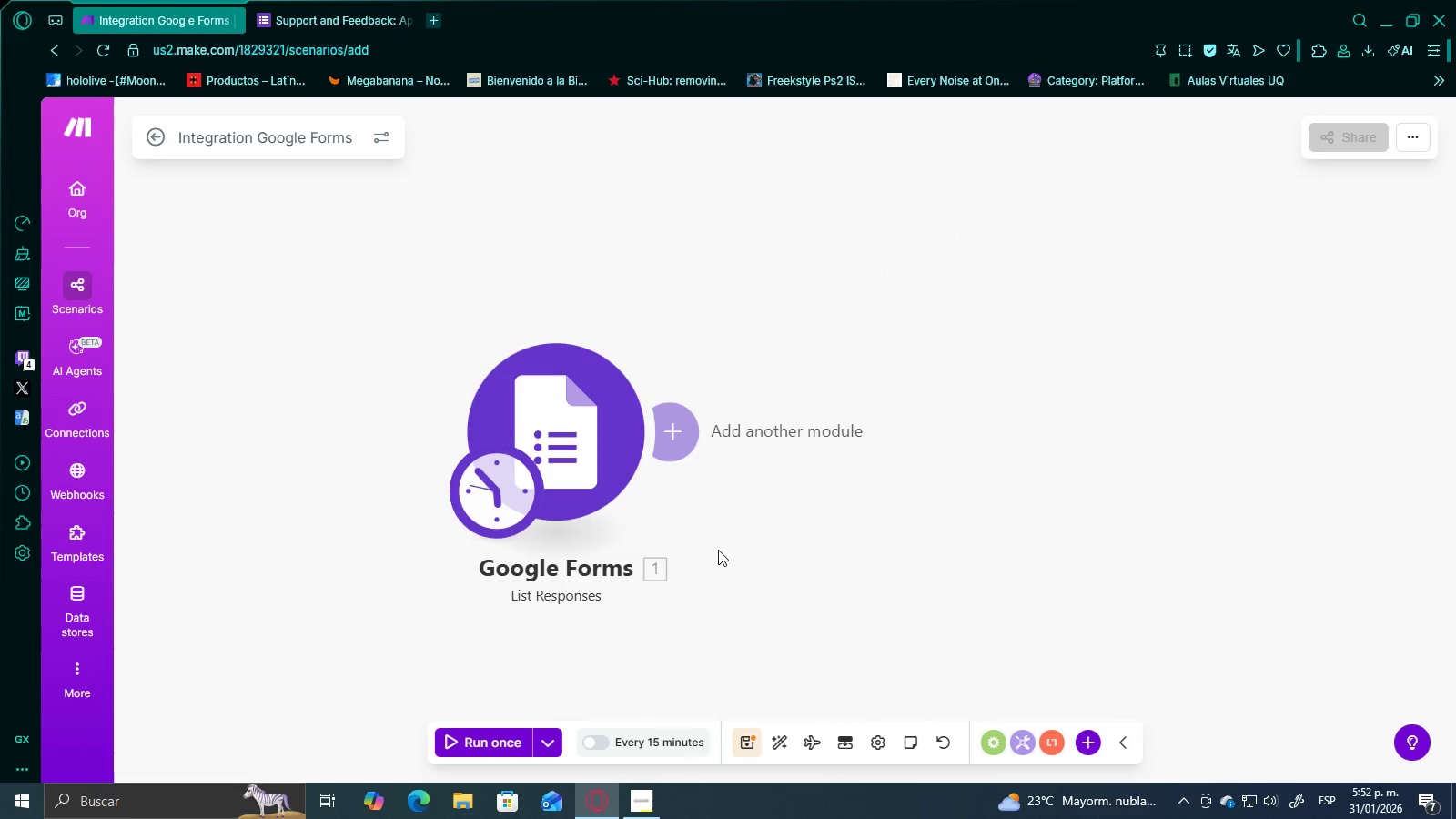 
scroll: coordinate [643, 500], scroll_direction: down, amount: 4.0
 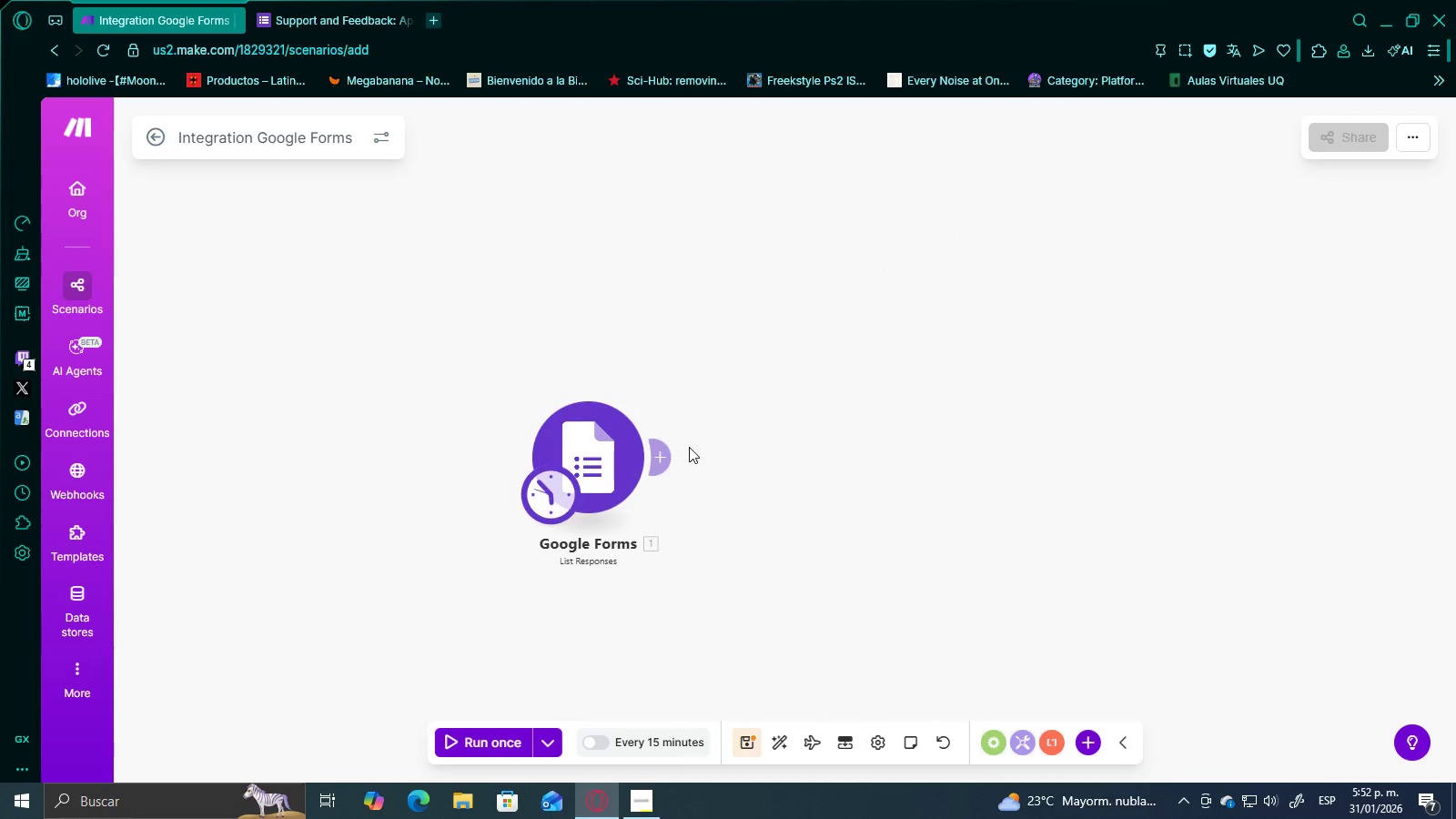 
left_click([661, 456])
 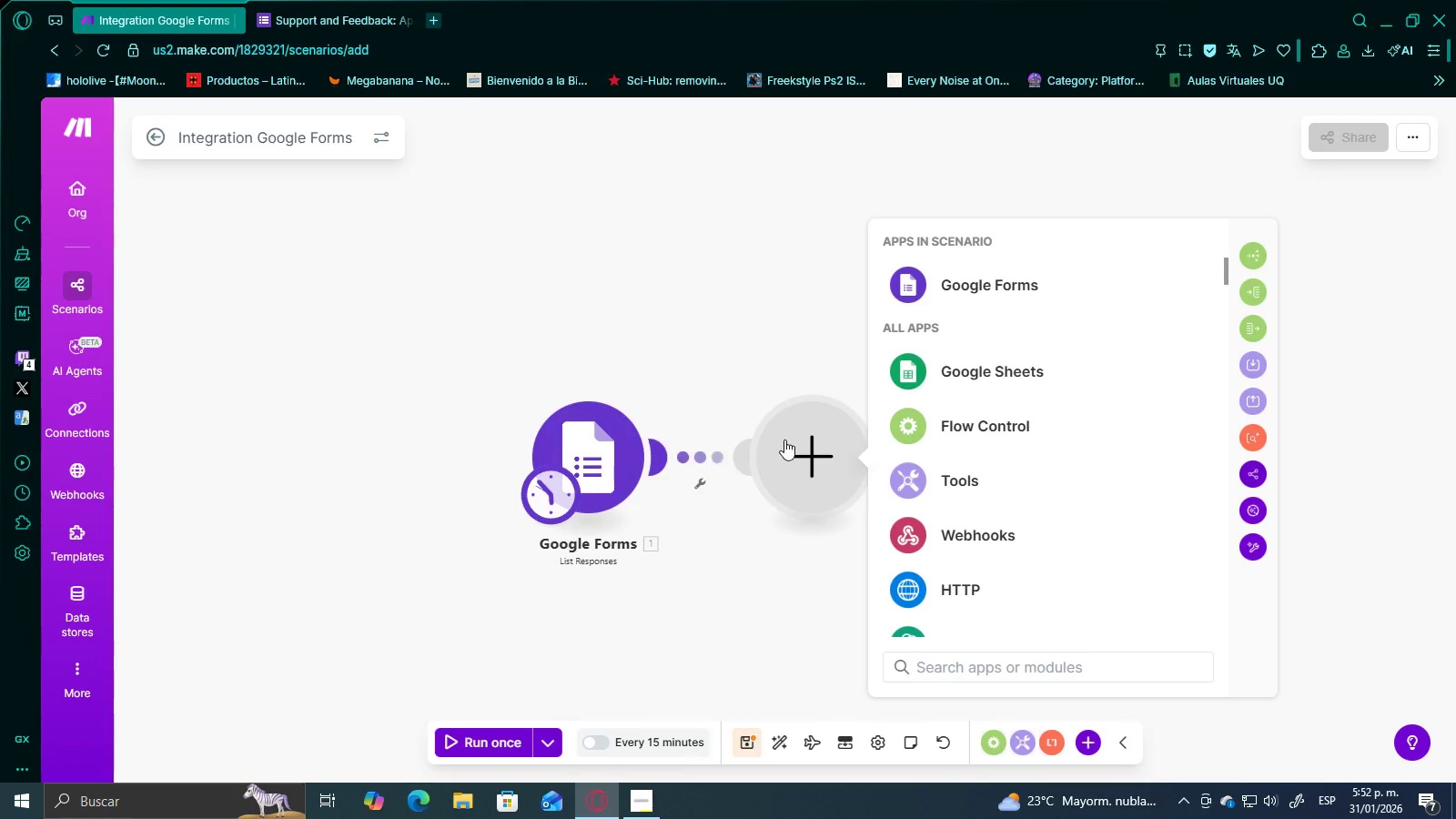 
scroll: coordinate [1027, 356], scroll_direction: down, amount: 3.0
 